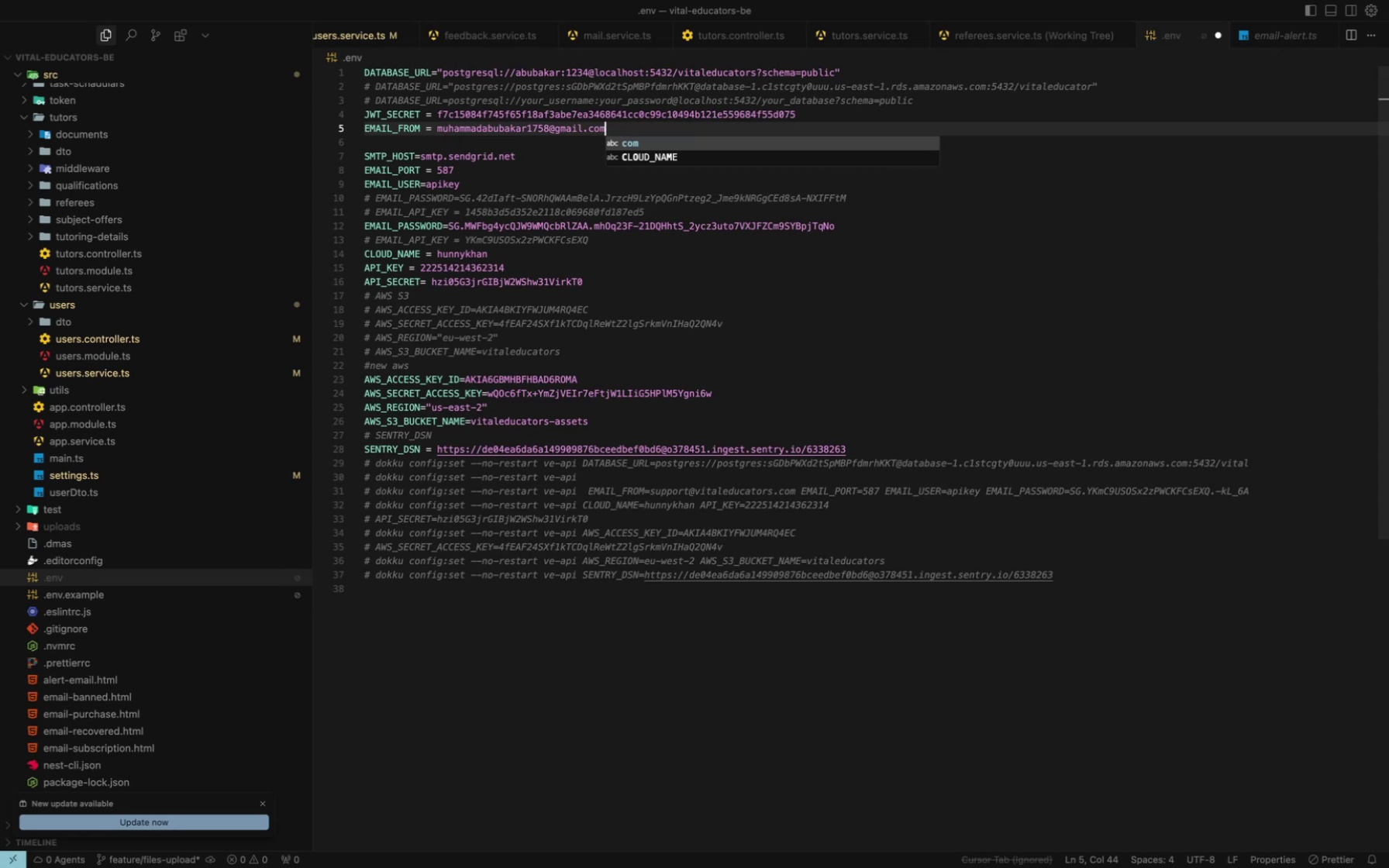 
key(Meta+CommandLeft)
 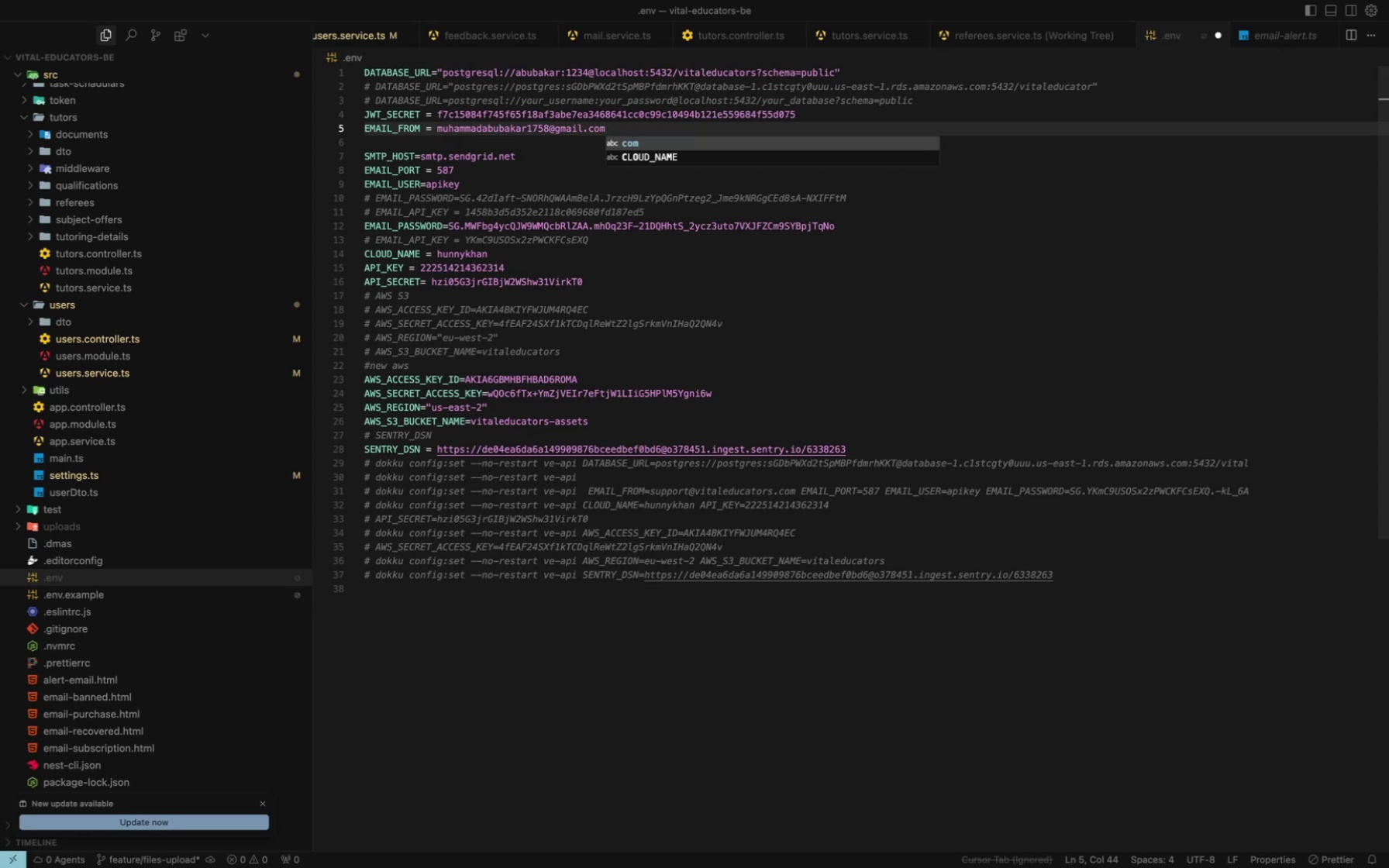 
key(Meta+S)
 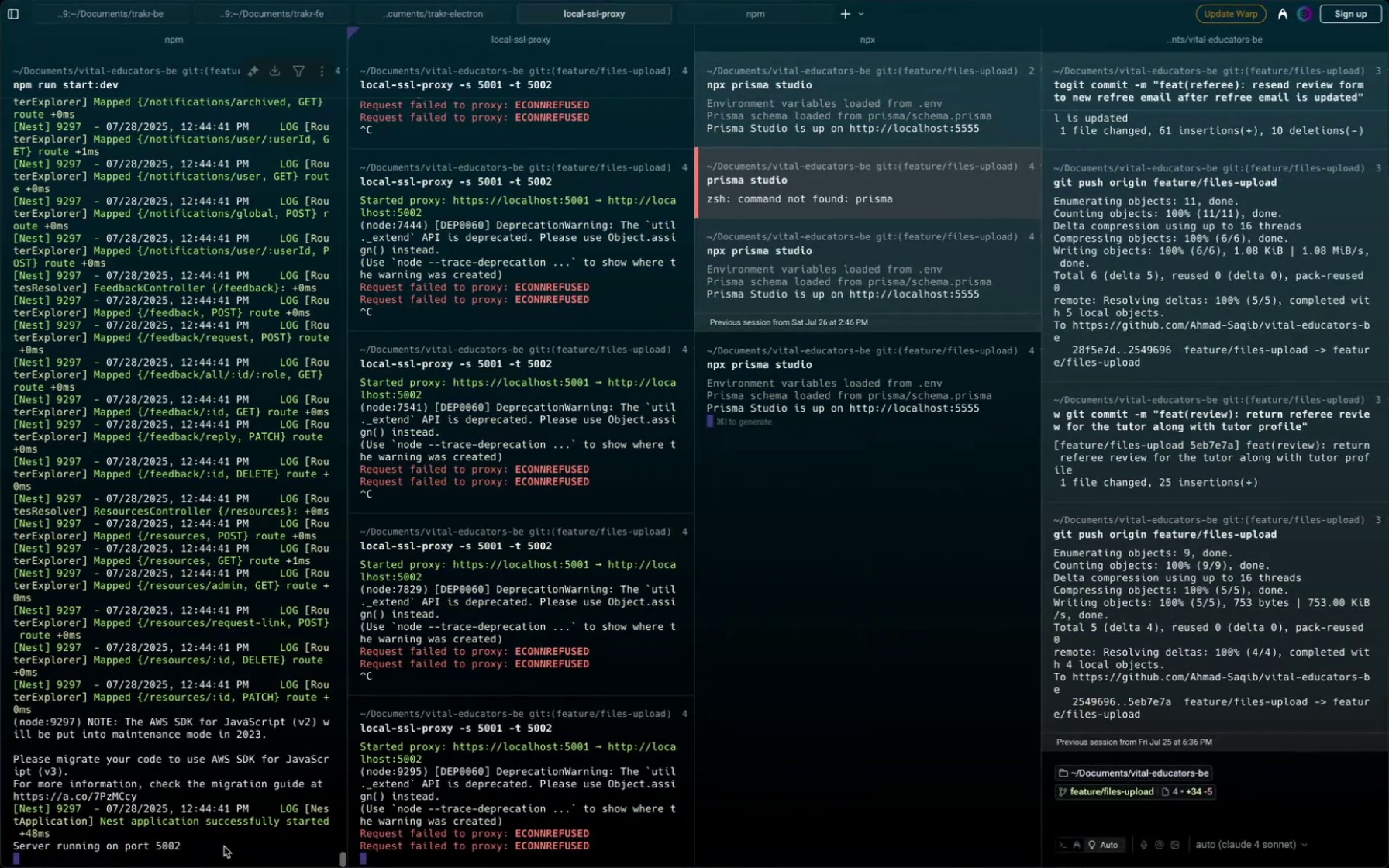 
key(Control+C)
 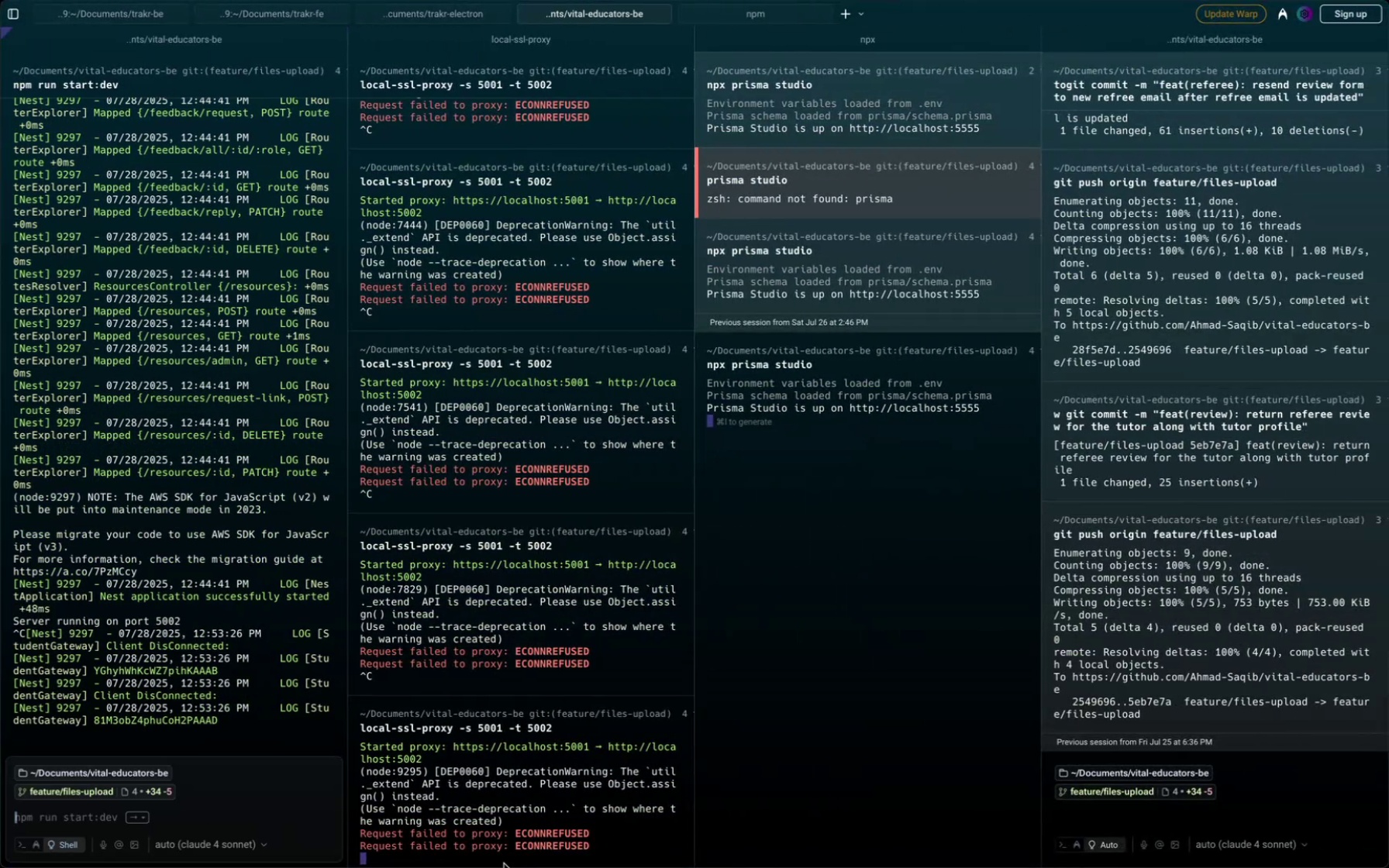 
key(Control+ControlLeft)
 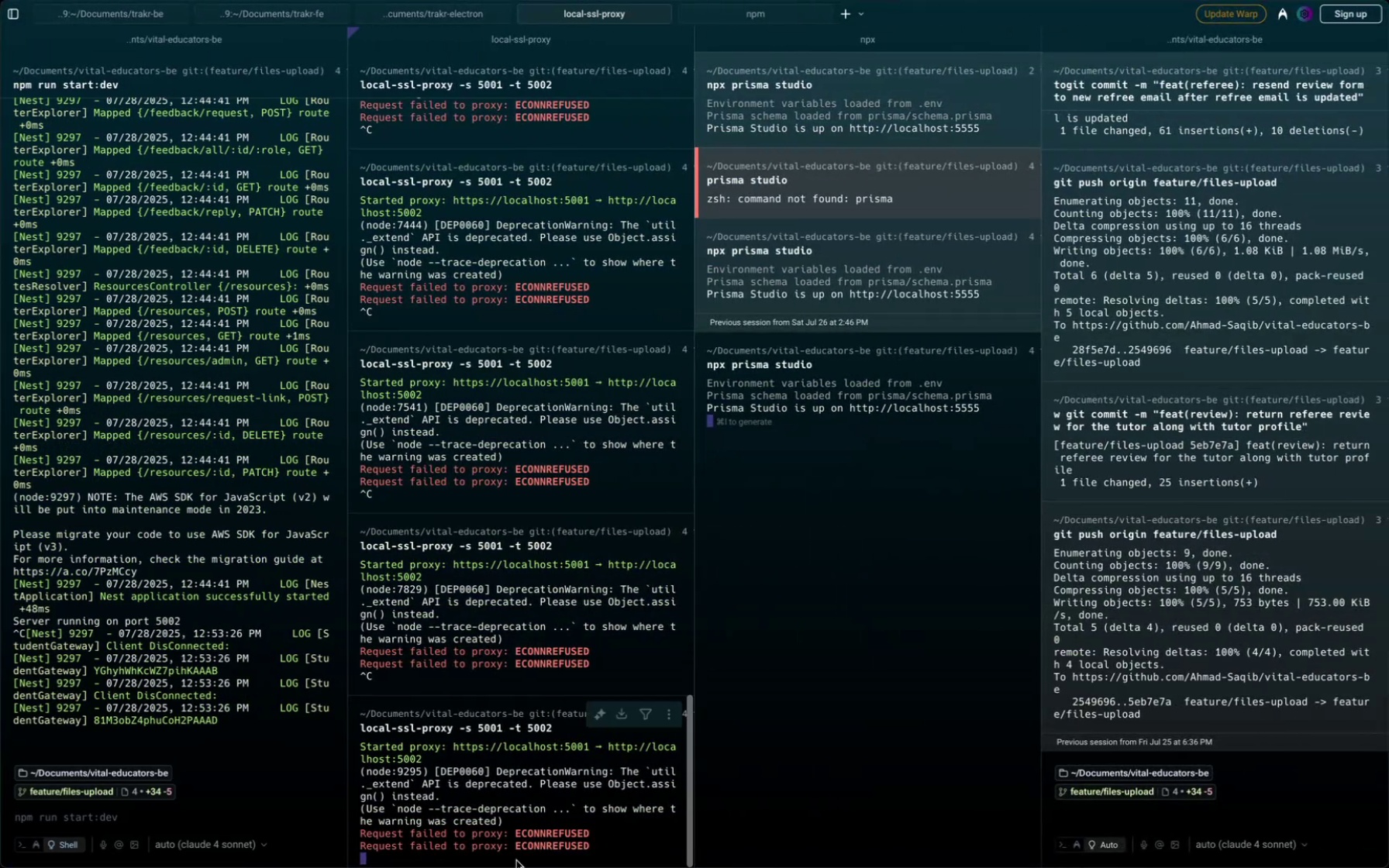 
key(Control+C)
 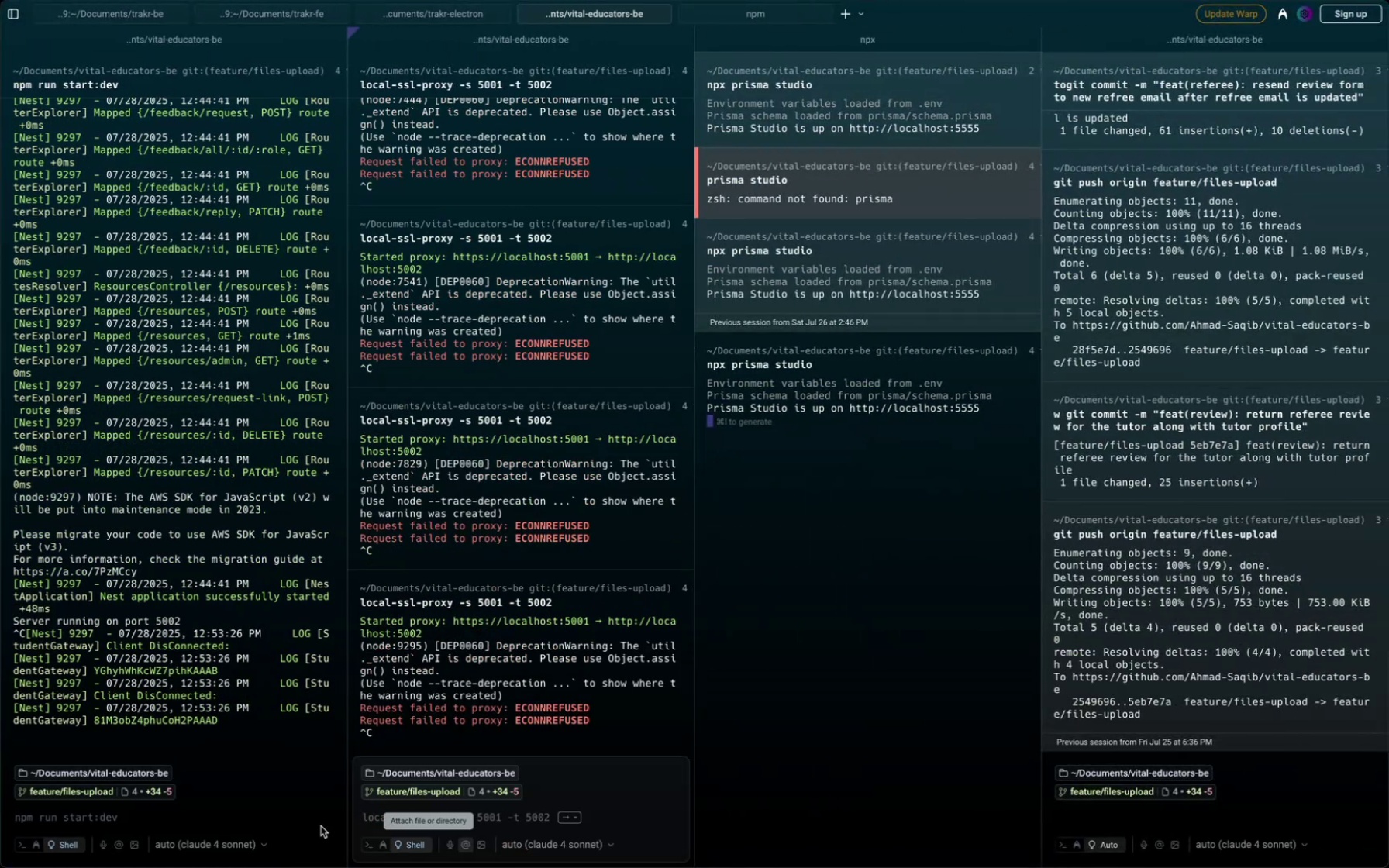 
left_click([95, 811])
 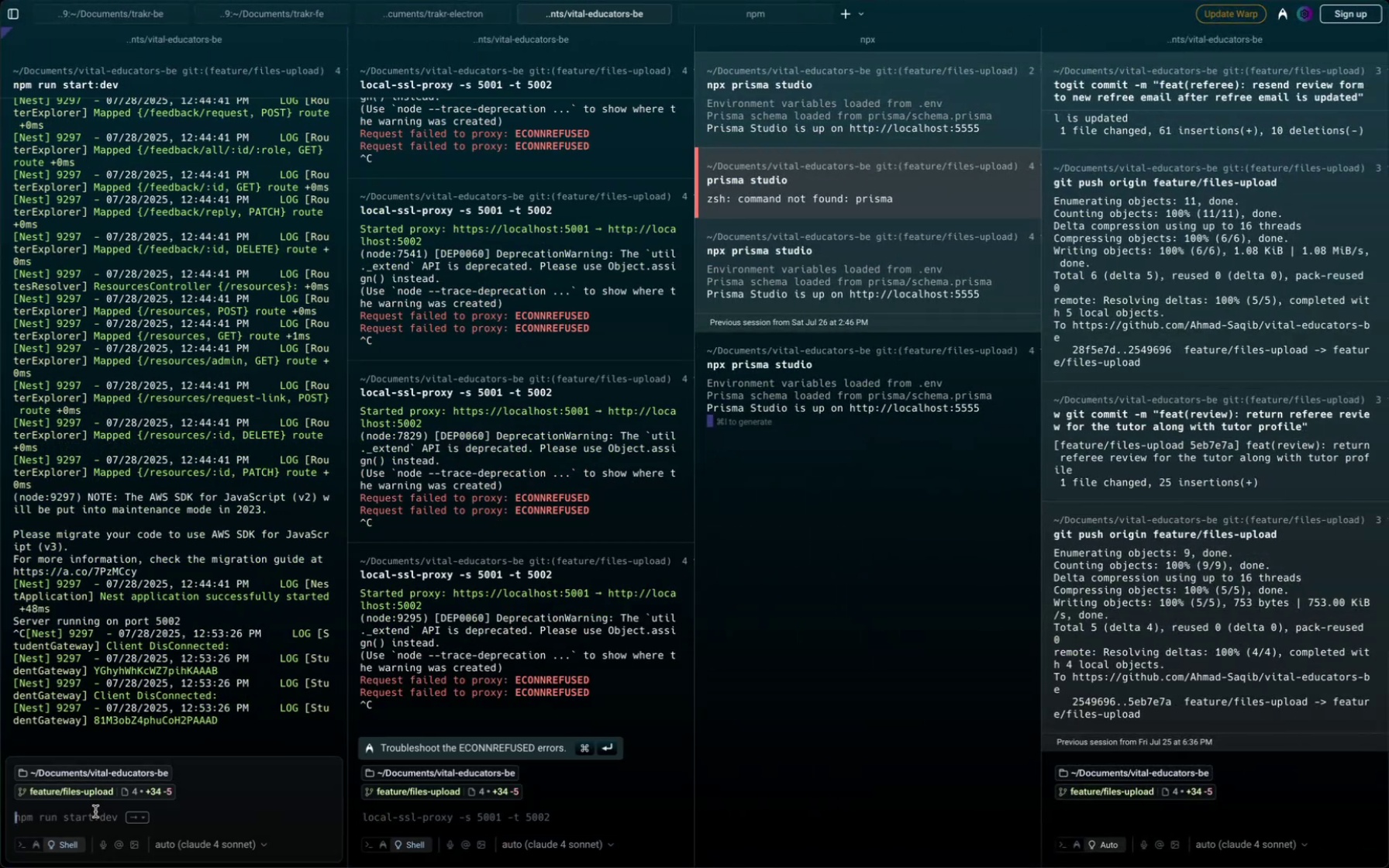 
key(ArrowRight)
 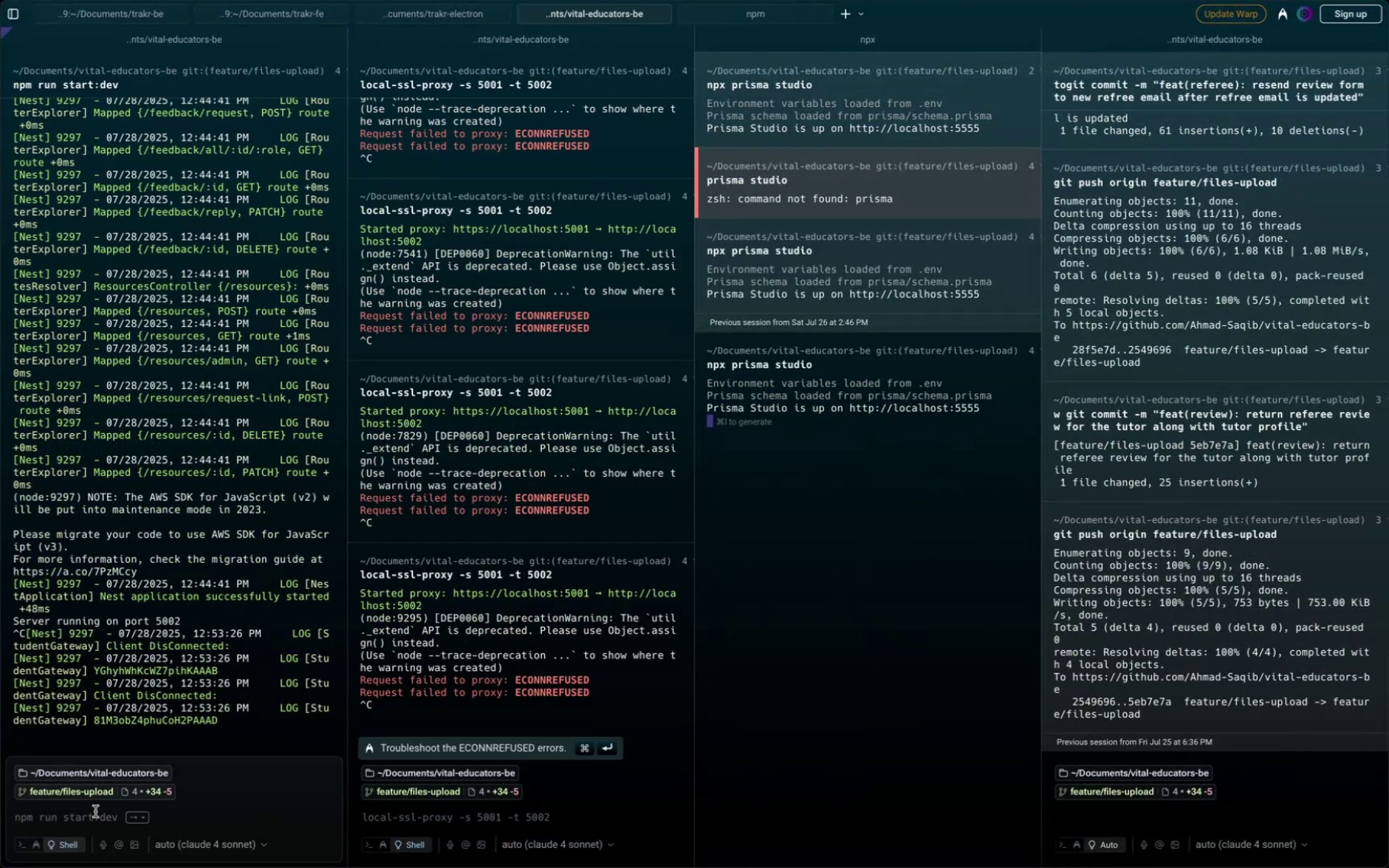 
key(Enter)
 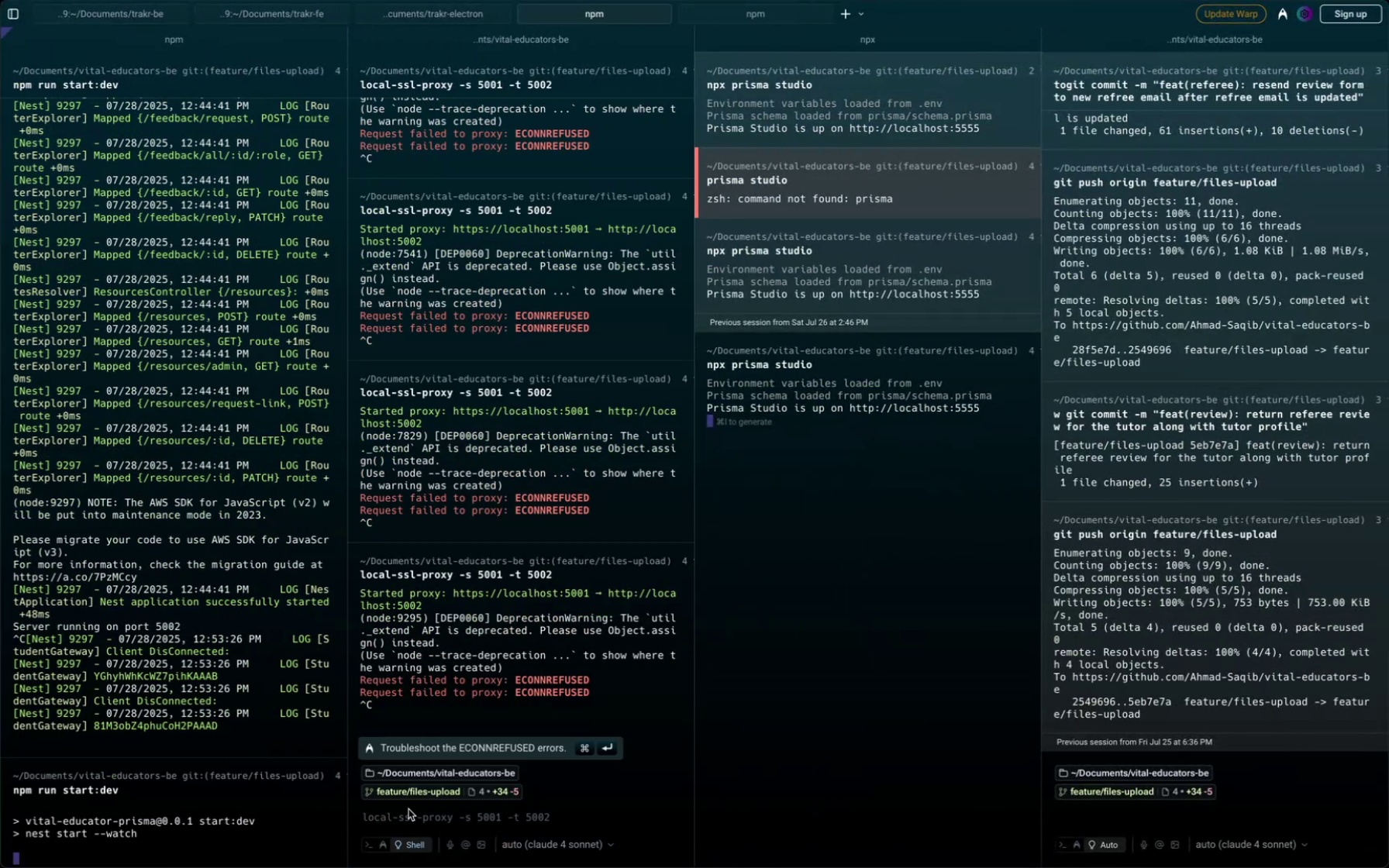 
left_click([445, 812])
 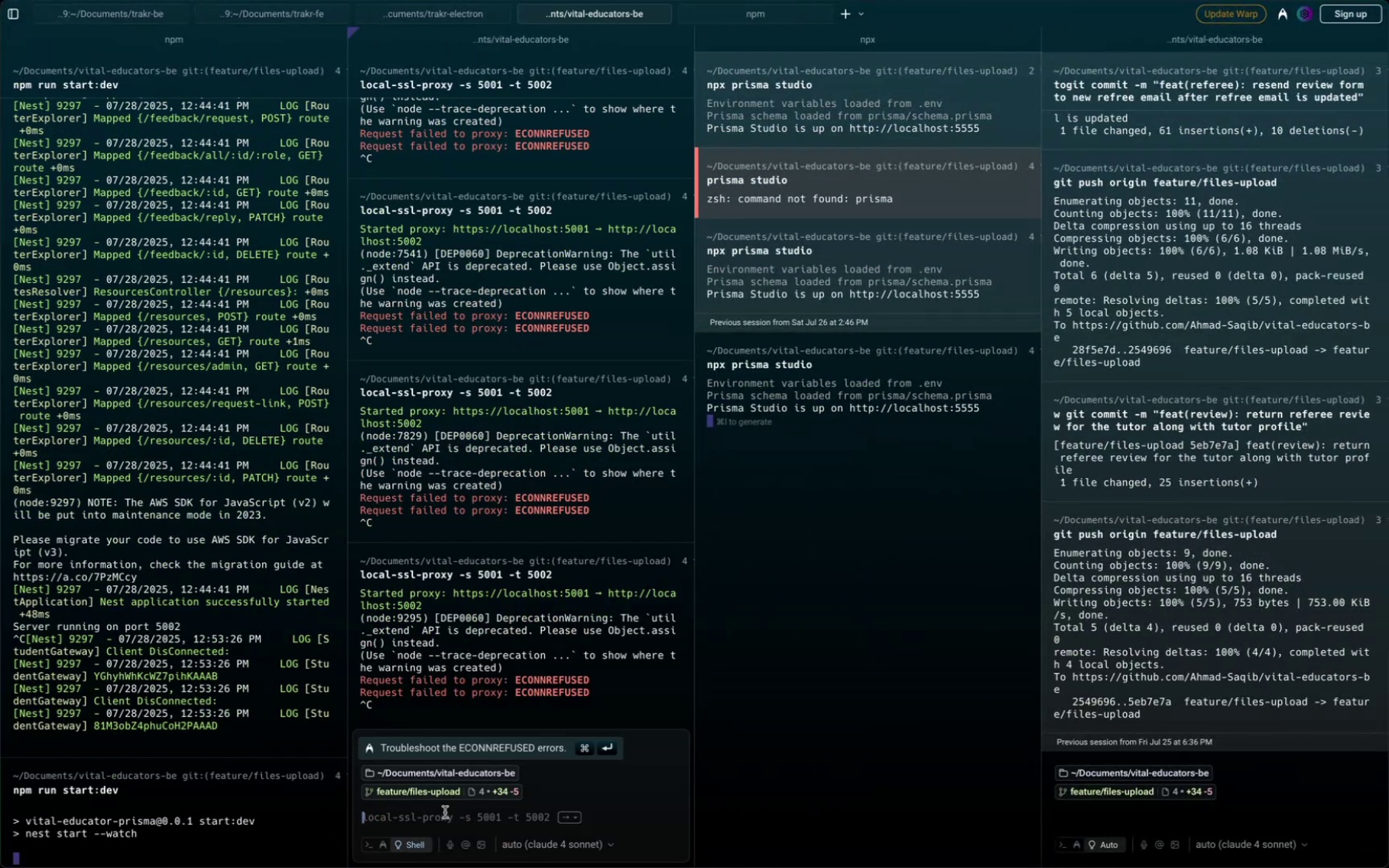 
key(ArrowRight)
 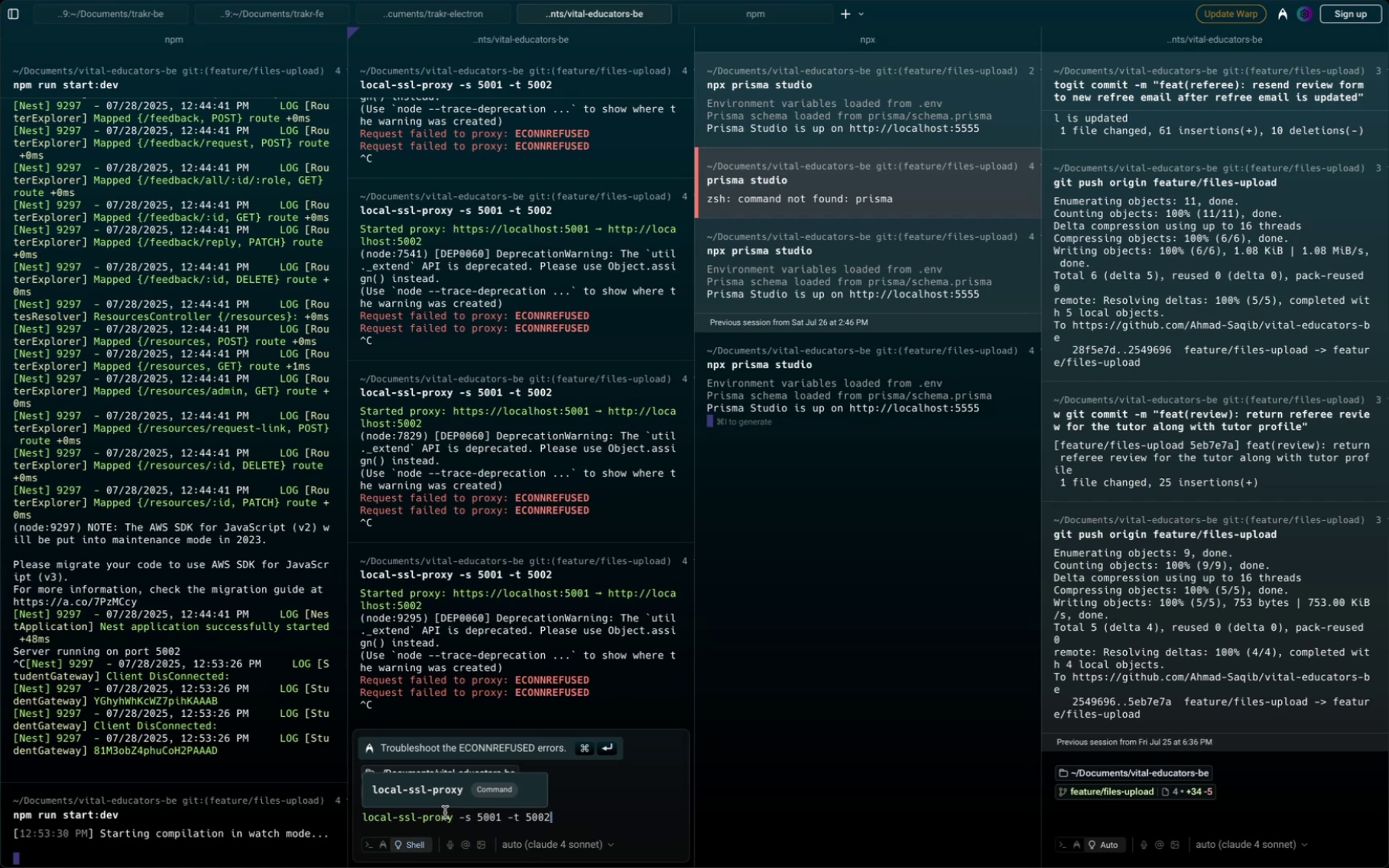 
wait(11.42)
 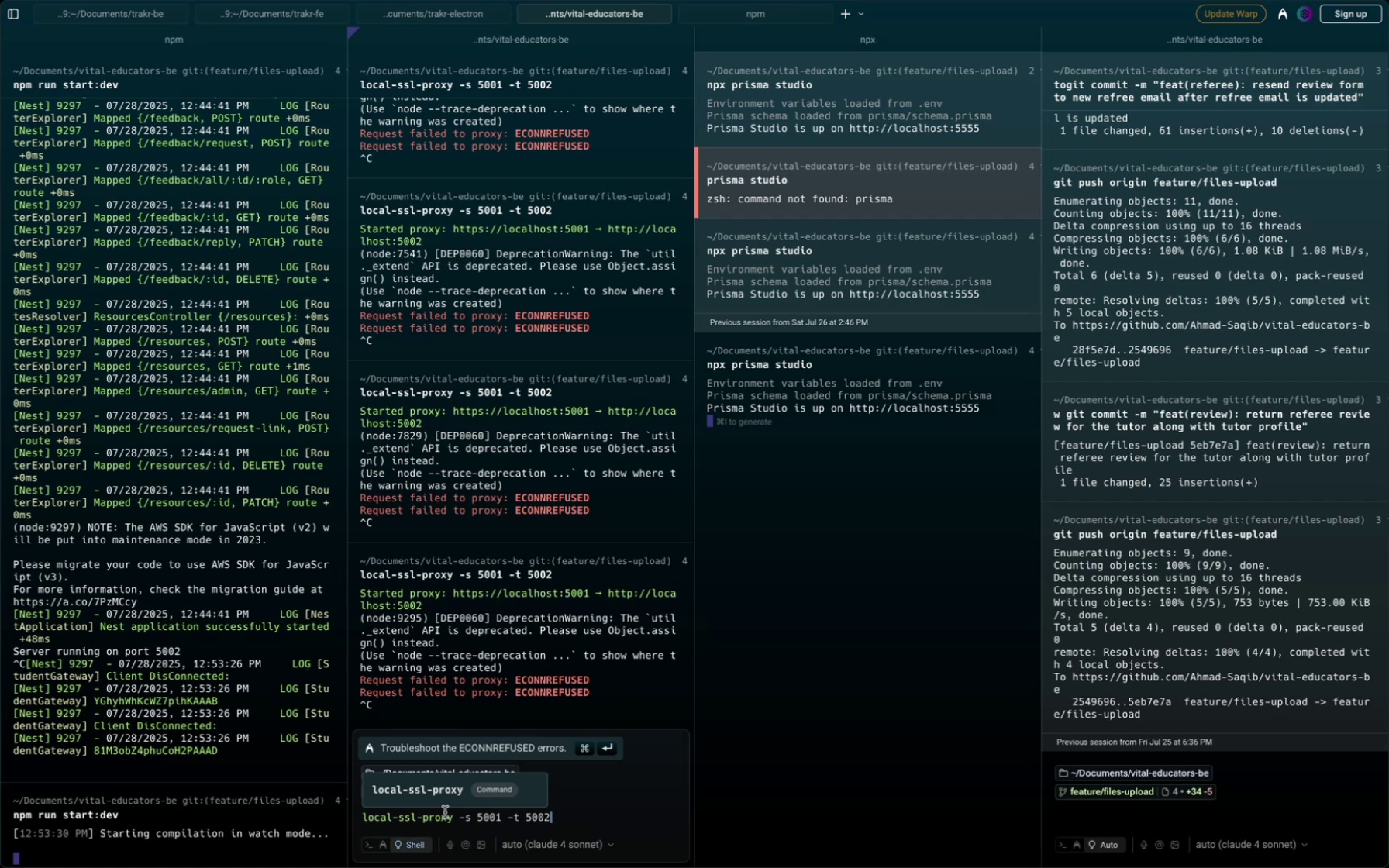 
key(Enter)
 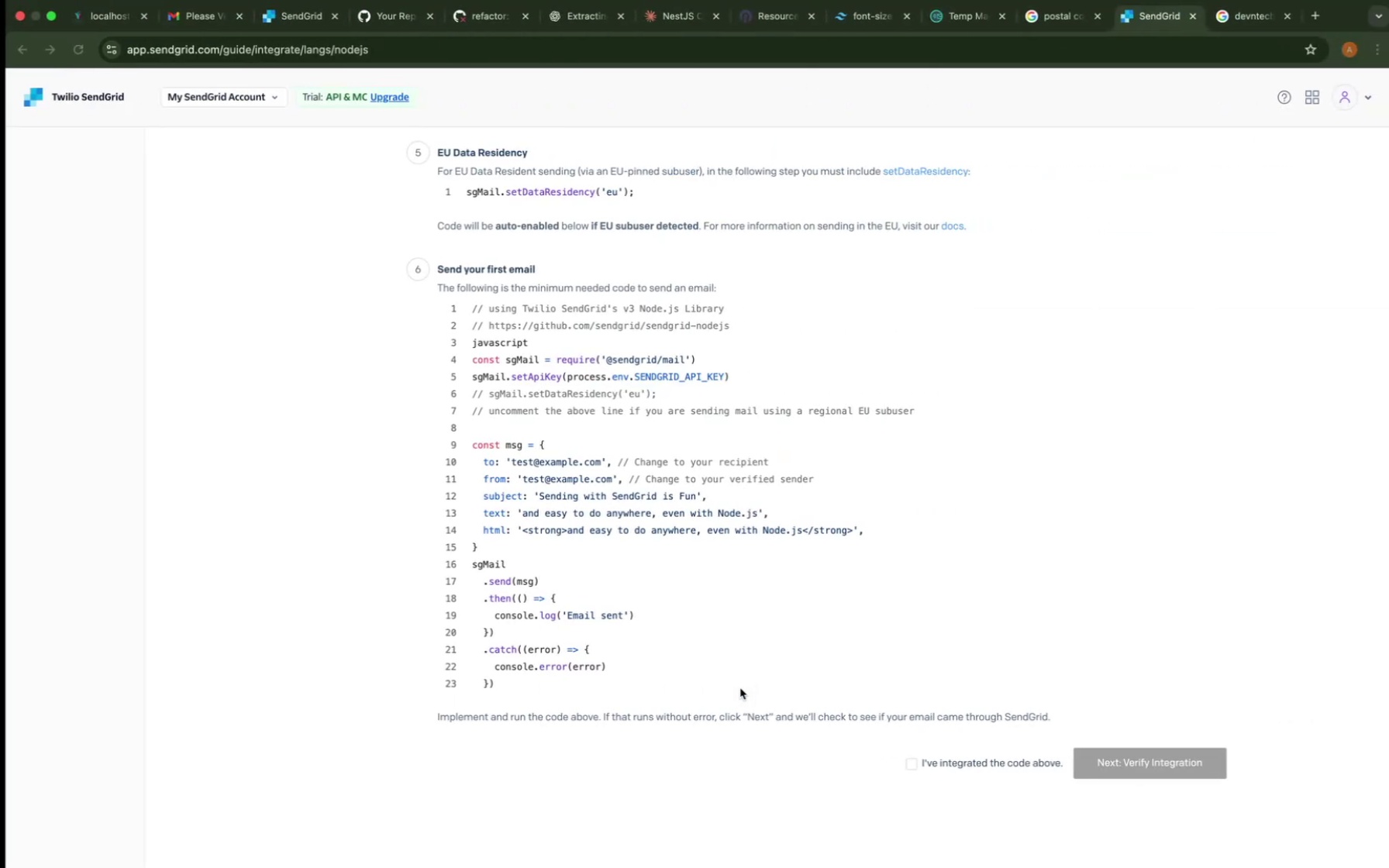 
scroll: coordinate [396, 373], scroll_direction: up, amount: 123.0
 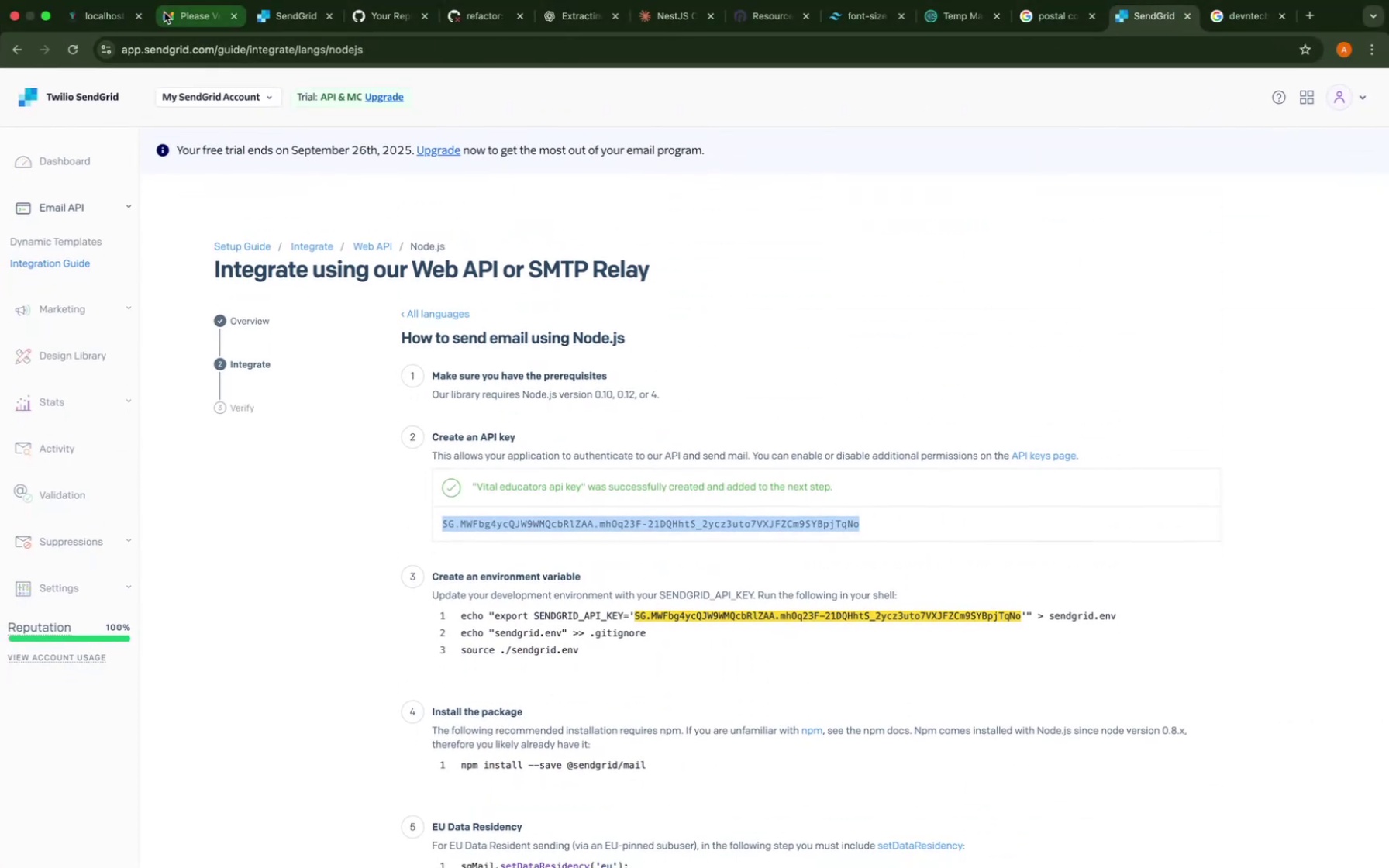 
left_click([70, 17])
 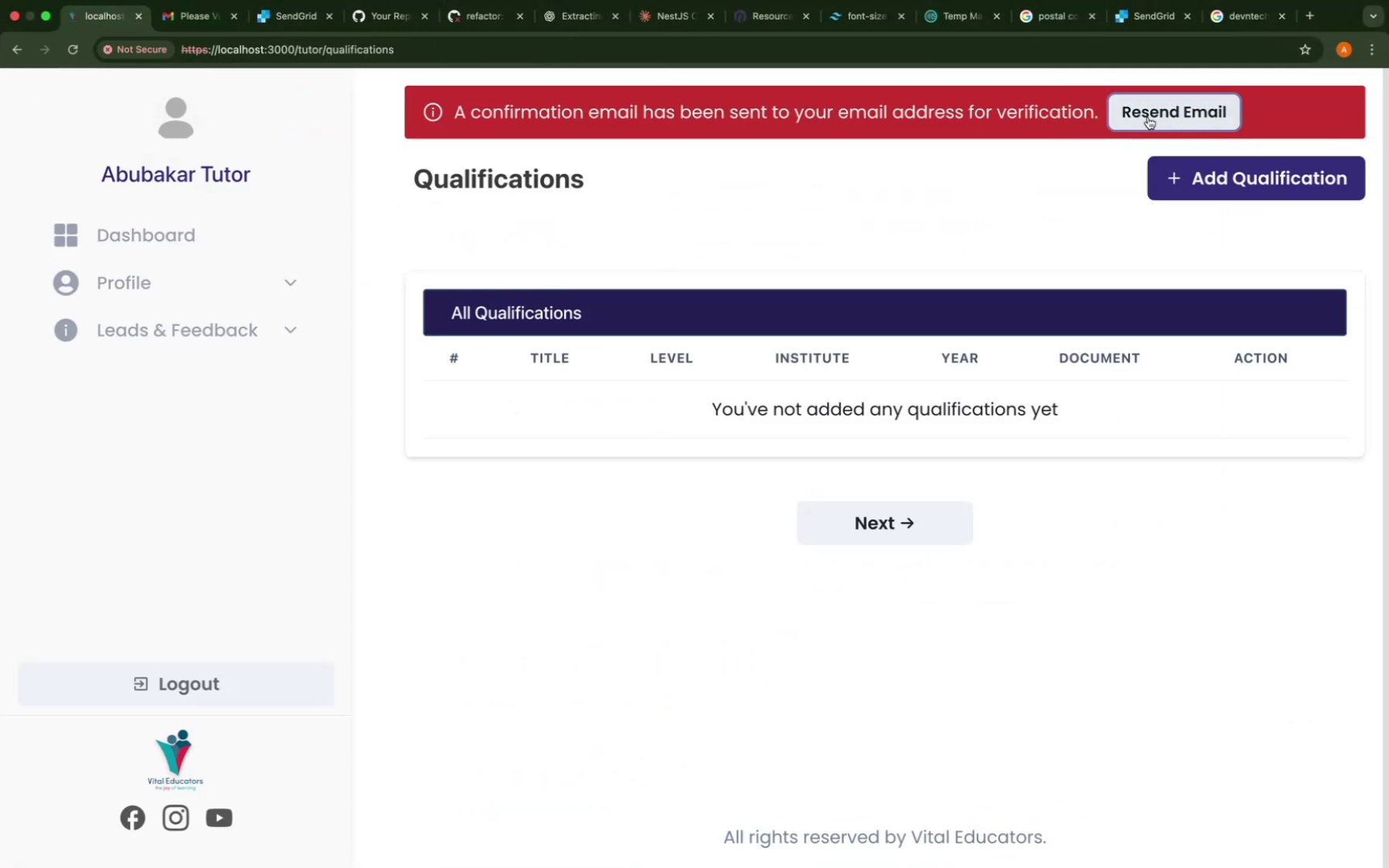 
left_click([1148, 117])
 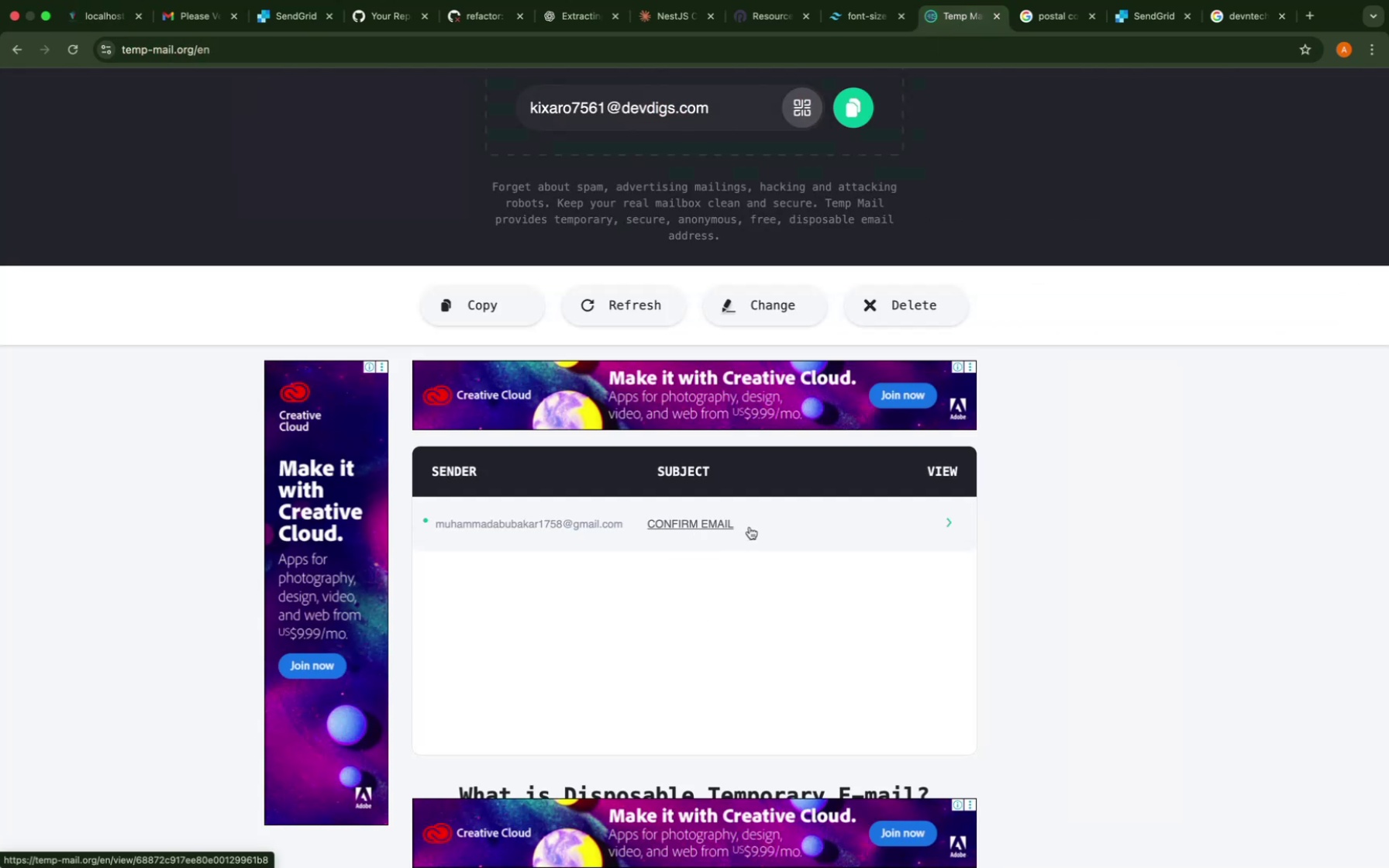 
wait(16.44)
 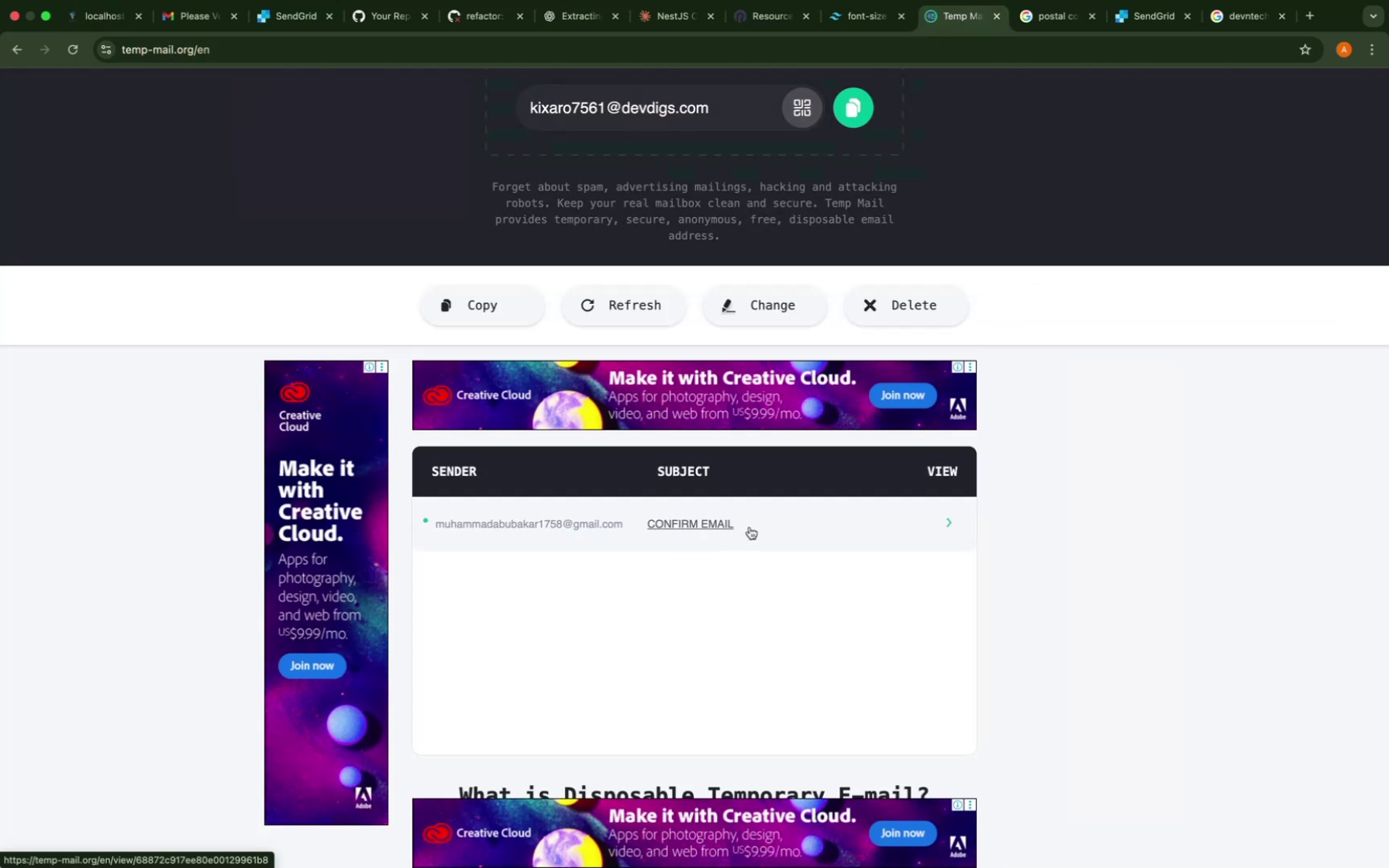 
left_click([748, 525])
 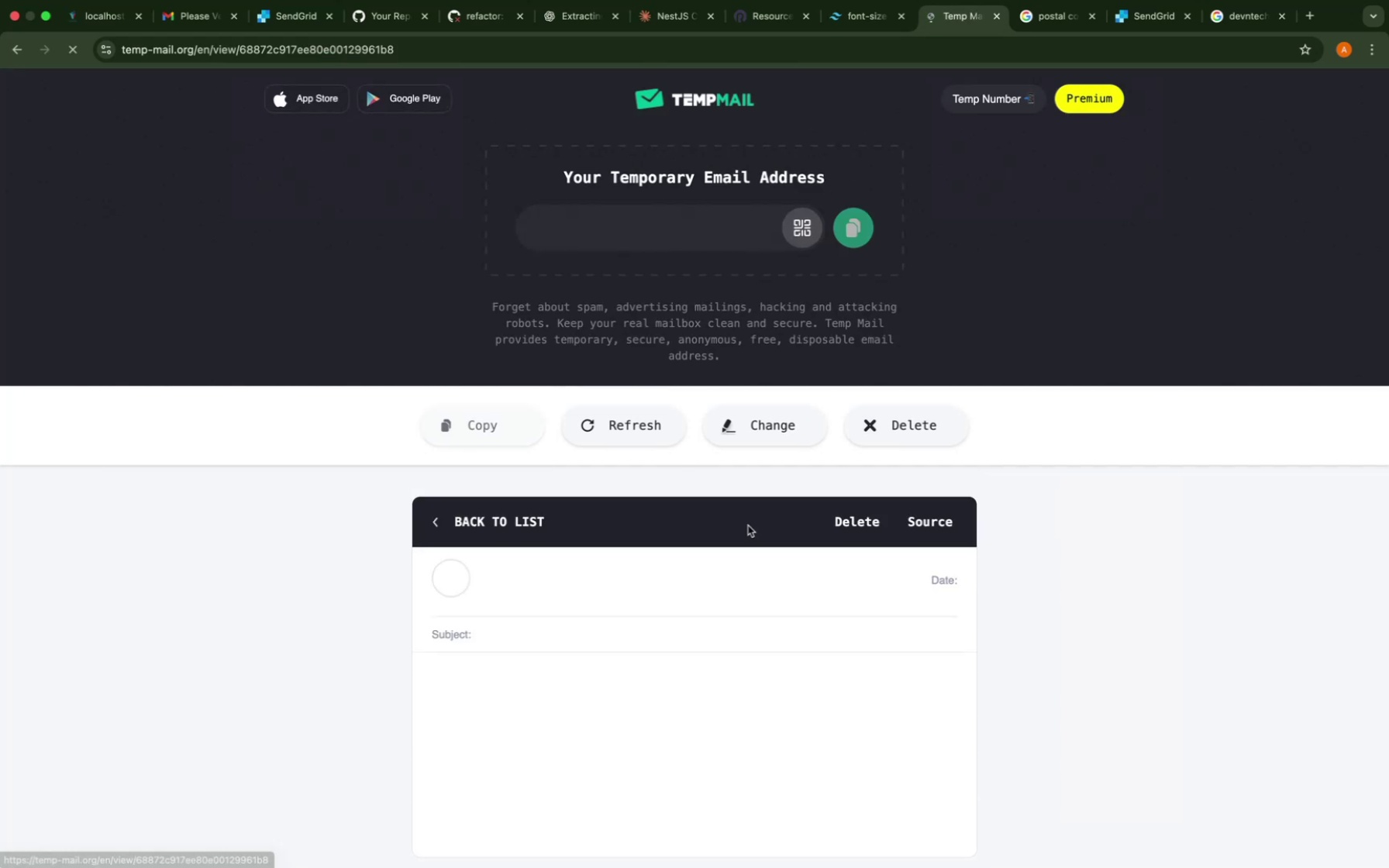 
scroll: coordinate [691, 670], scroll_direction: down, amount: 57.0
 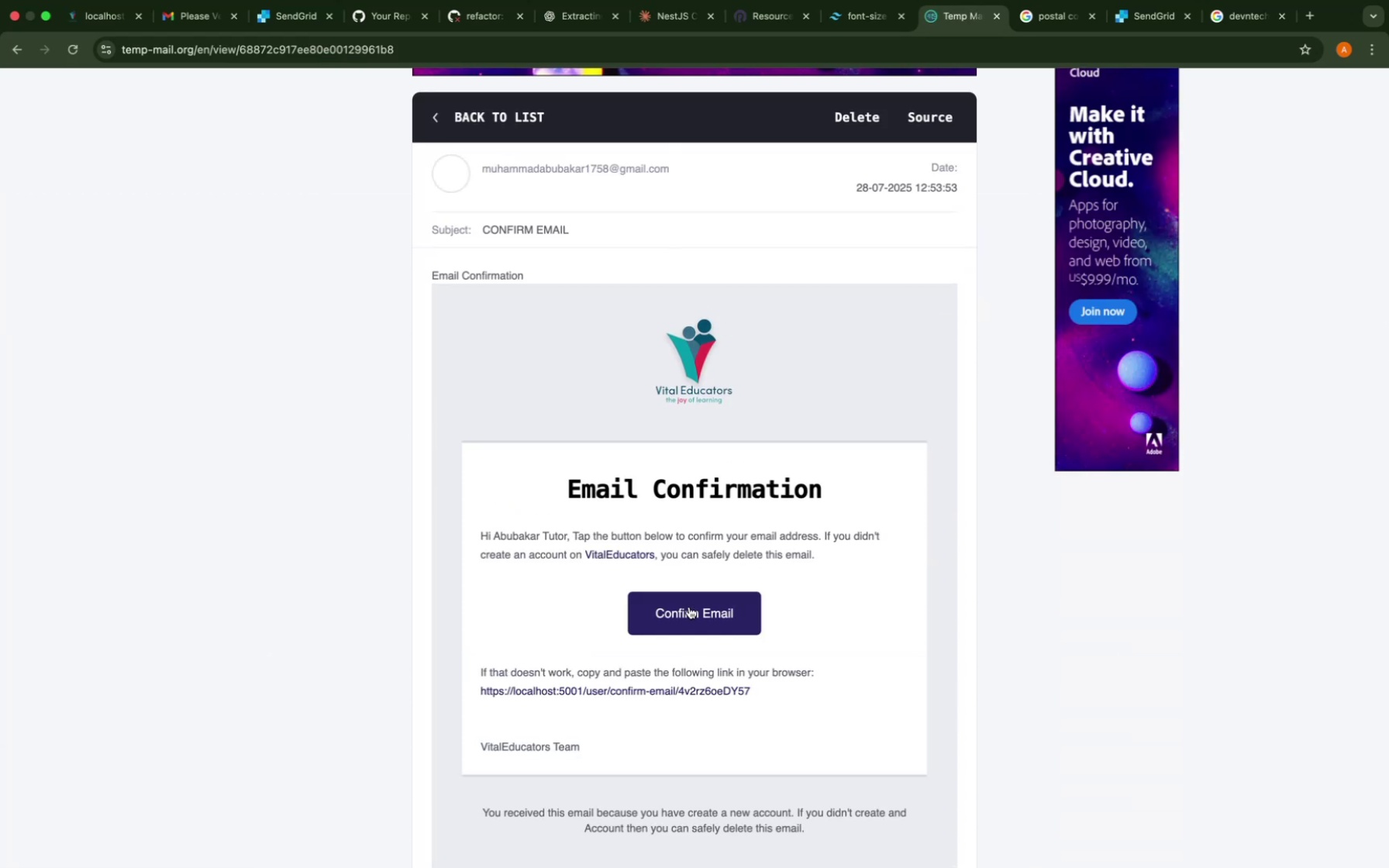 
left_click([686, 608])
 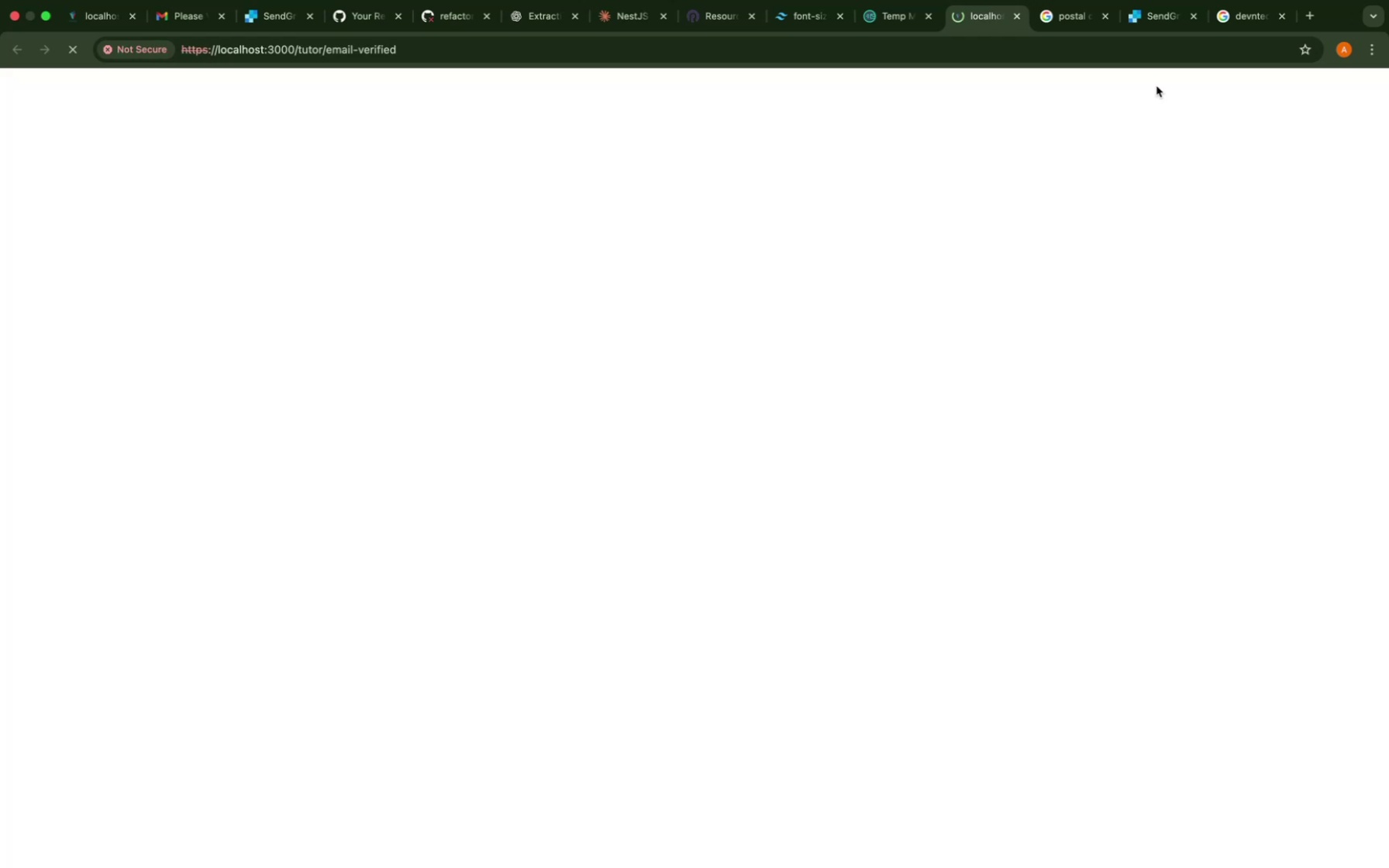 
double_click([1136, 11])
 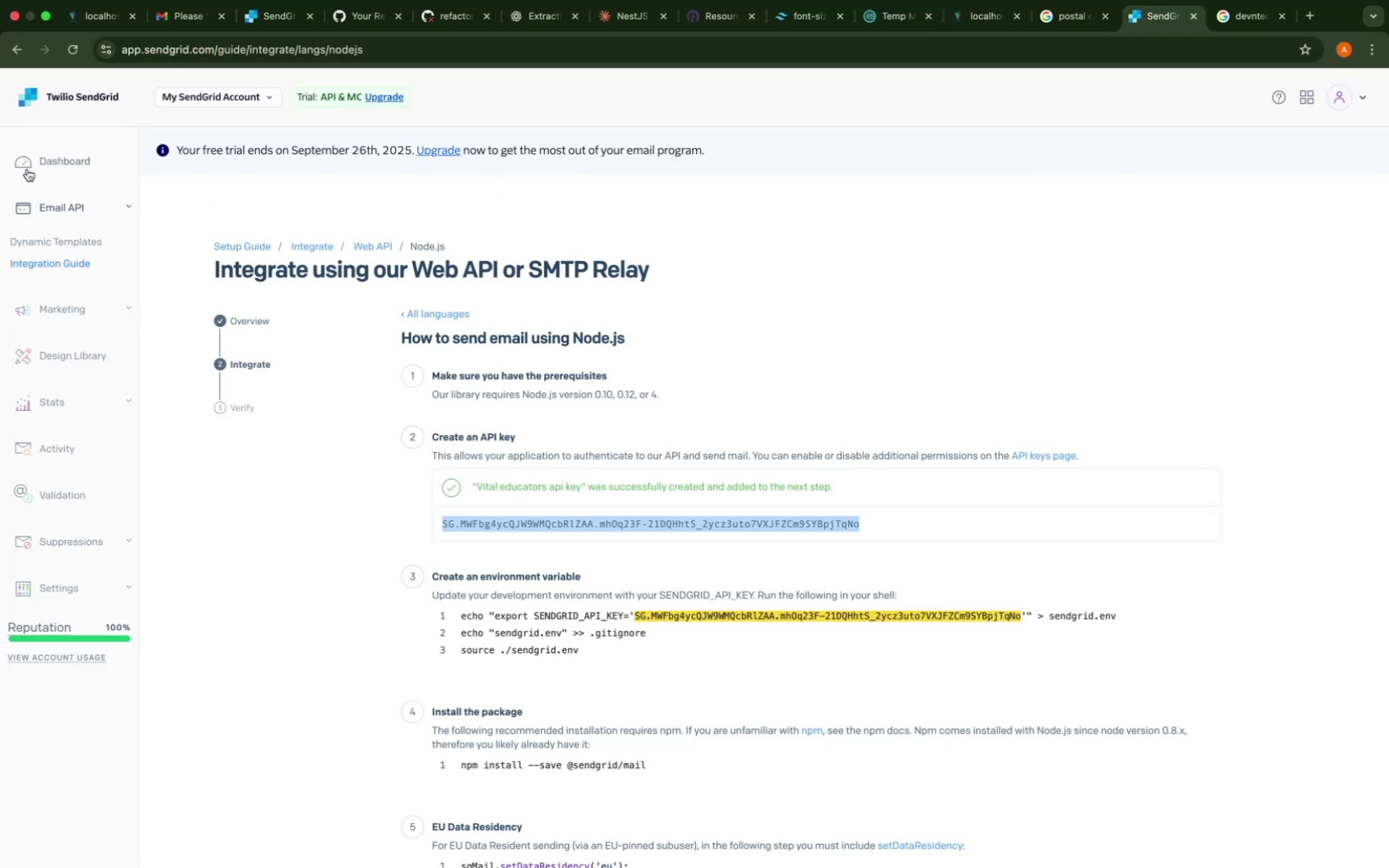 
left_click([37, 165])
 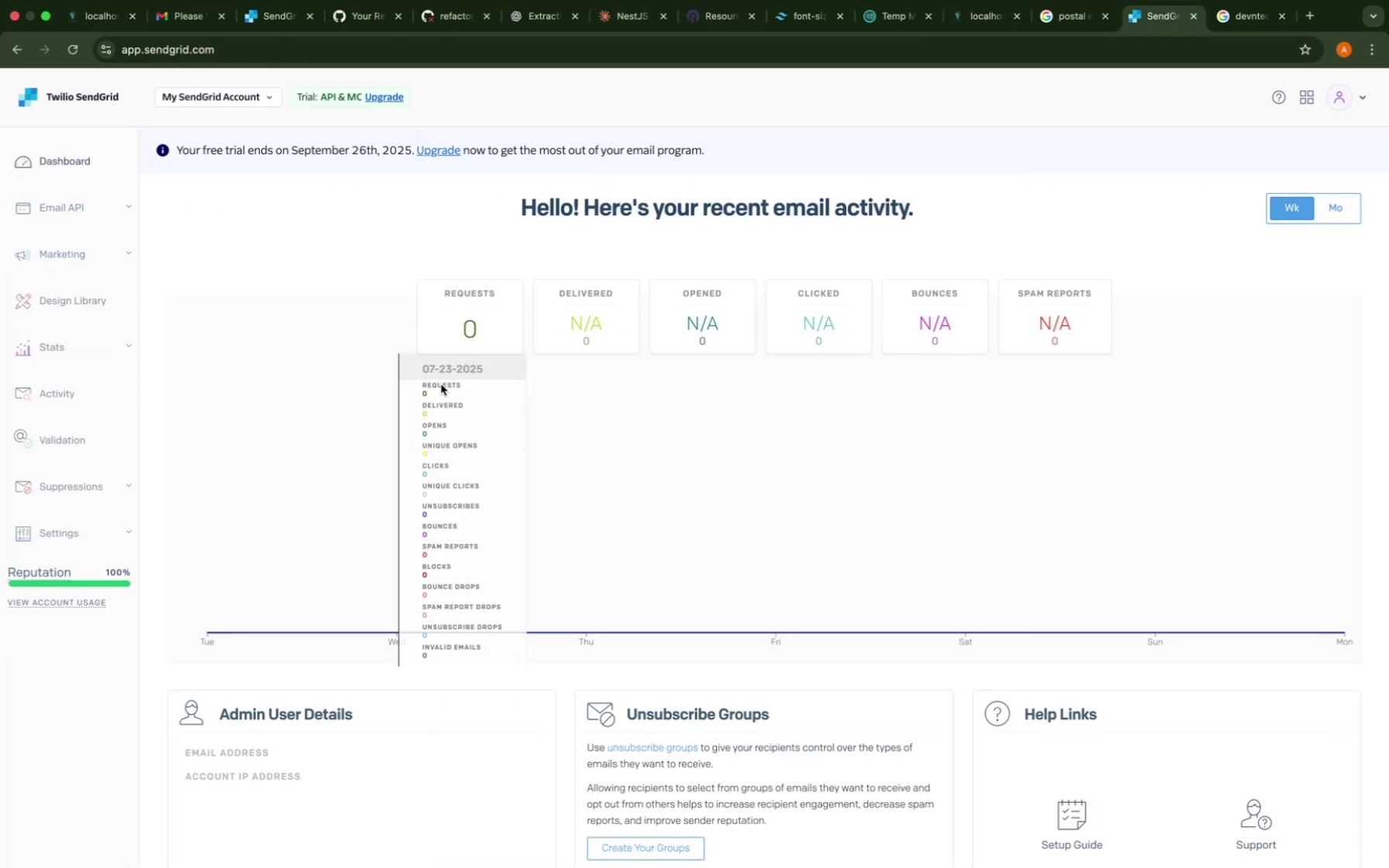 
wait(8.27)
 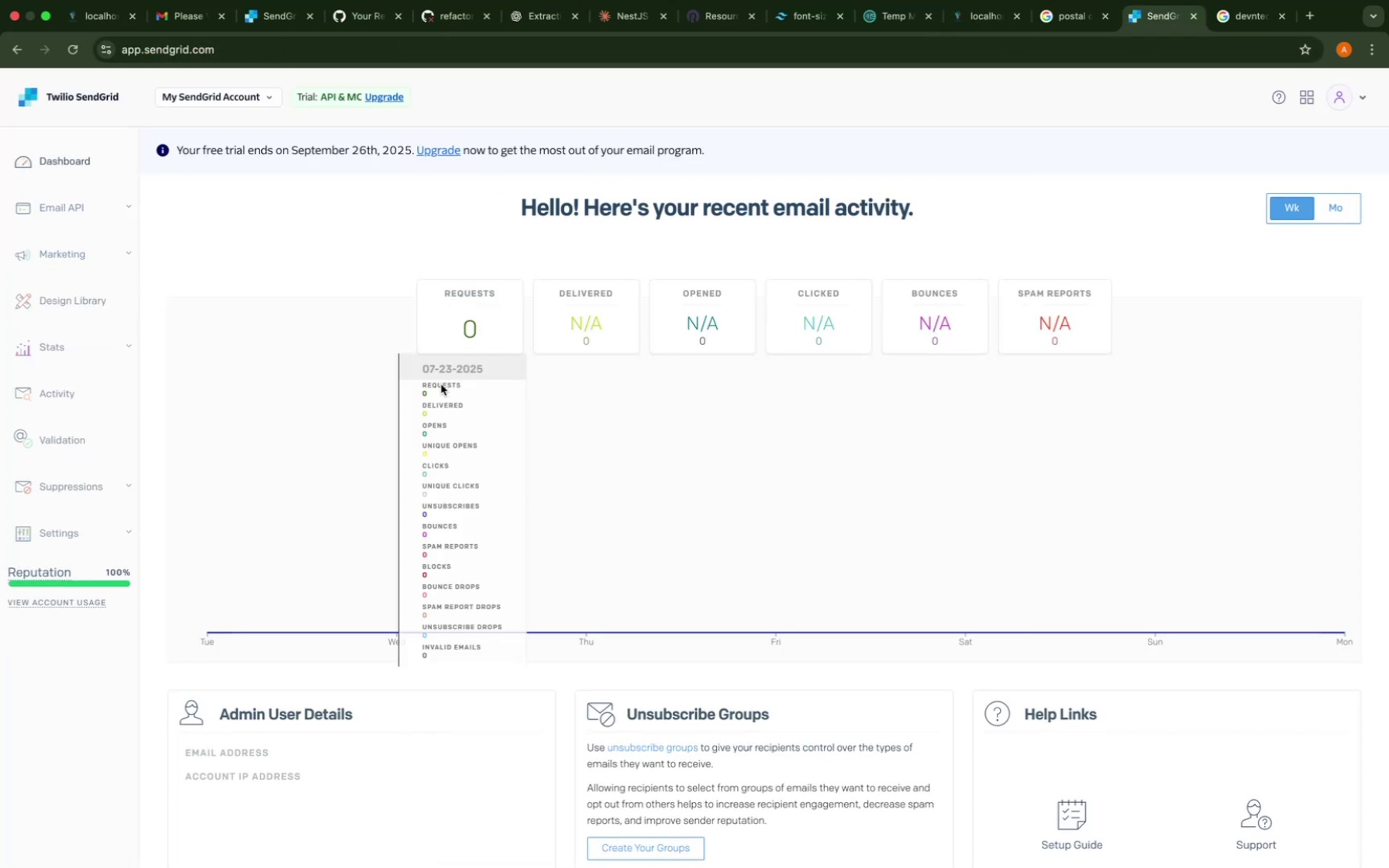 
key(Meta+CommandLeft)
 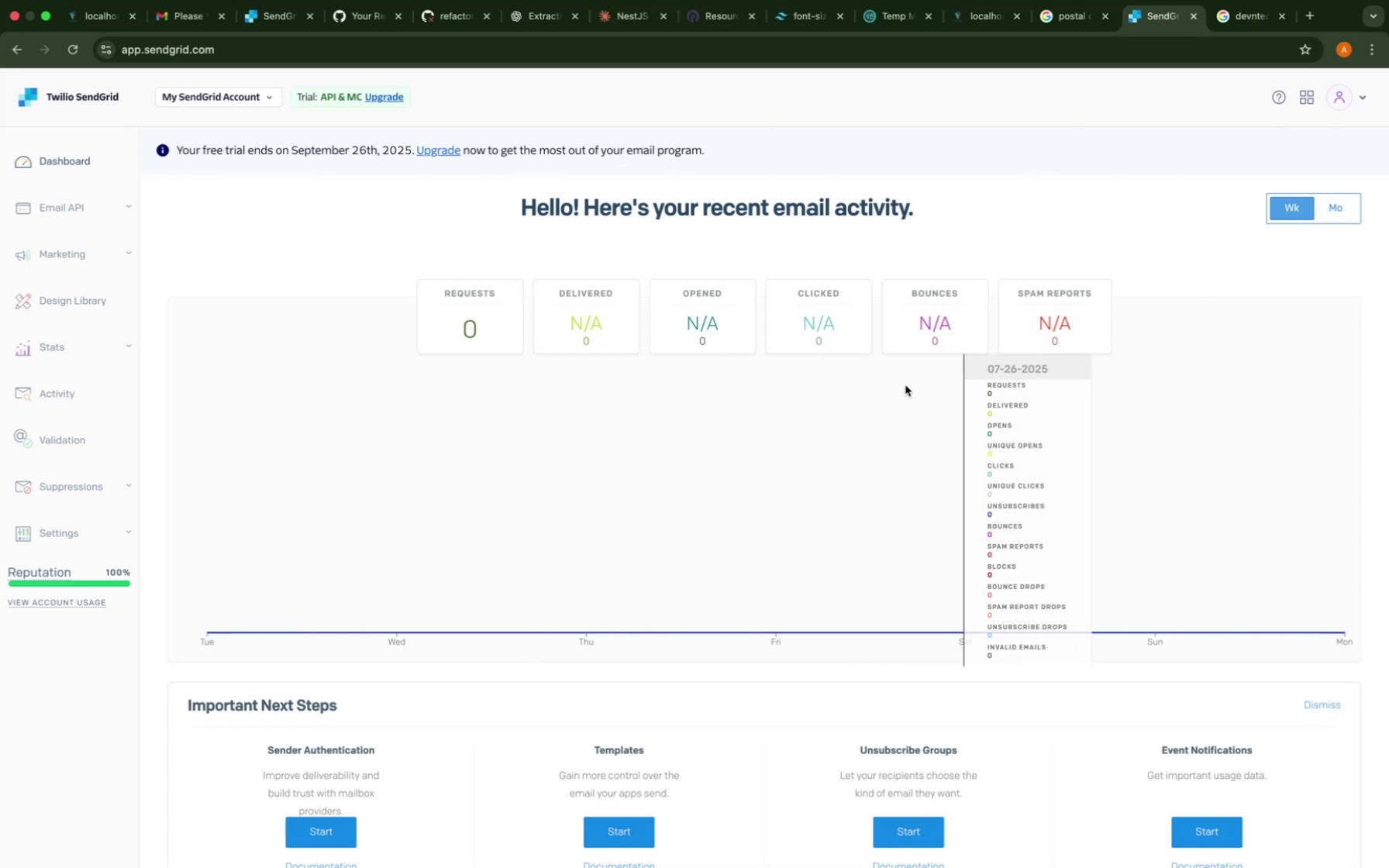 
key(Meta+R)
 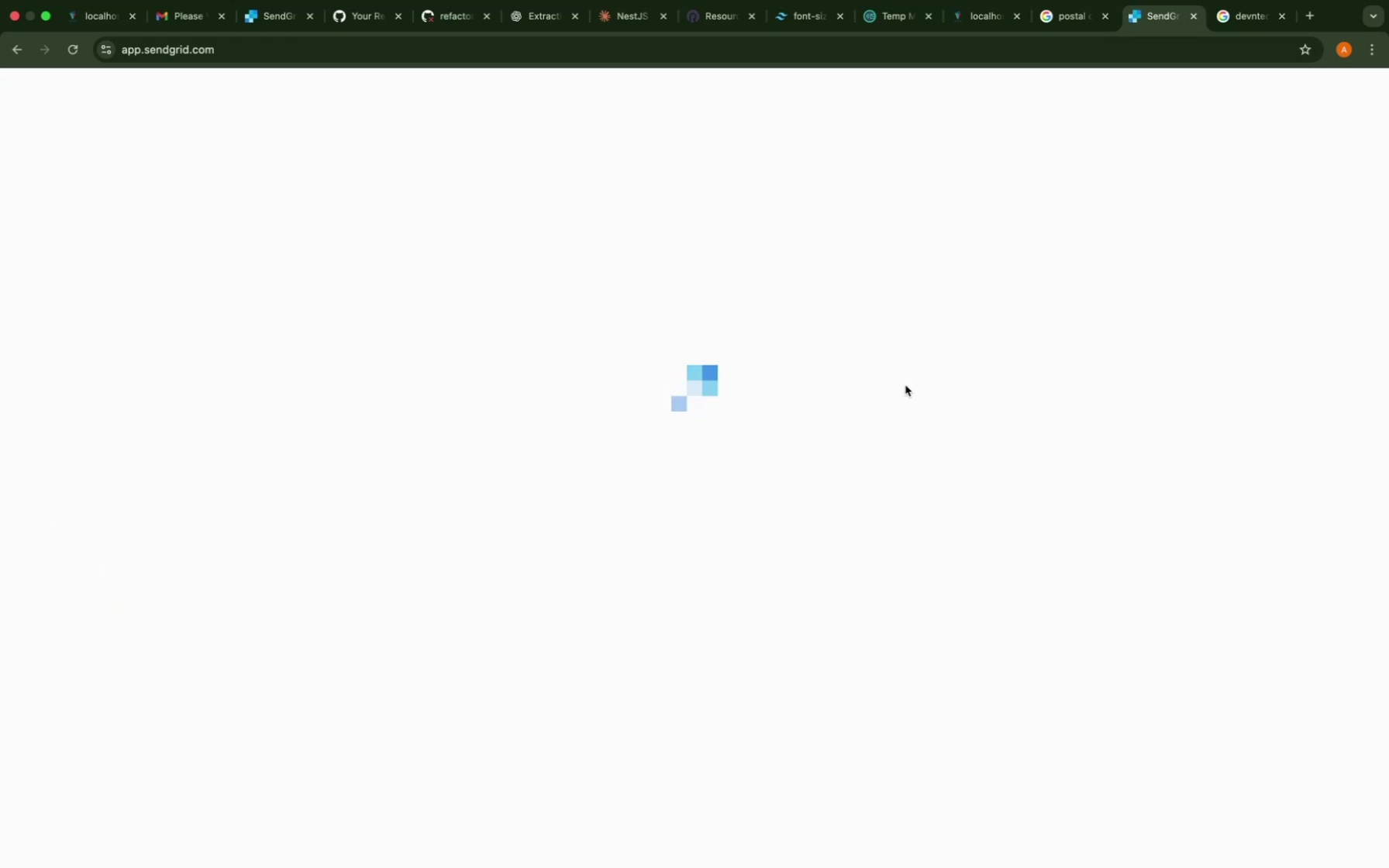 
wait(8.96)
 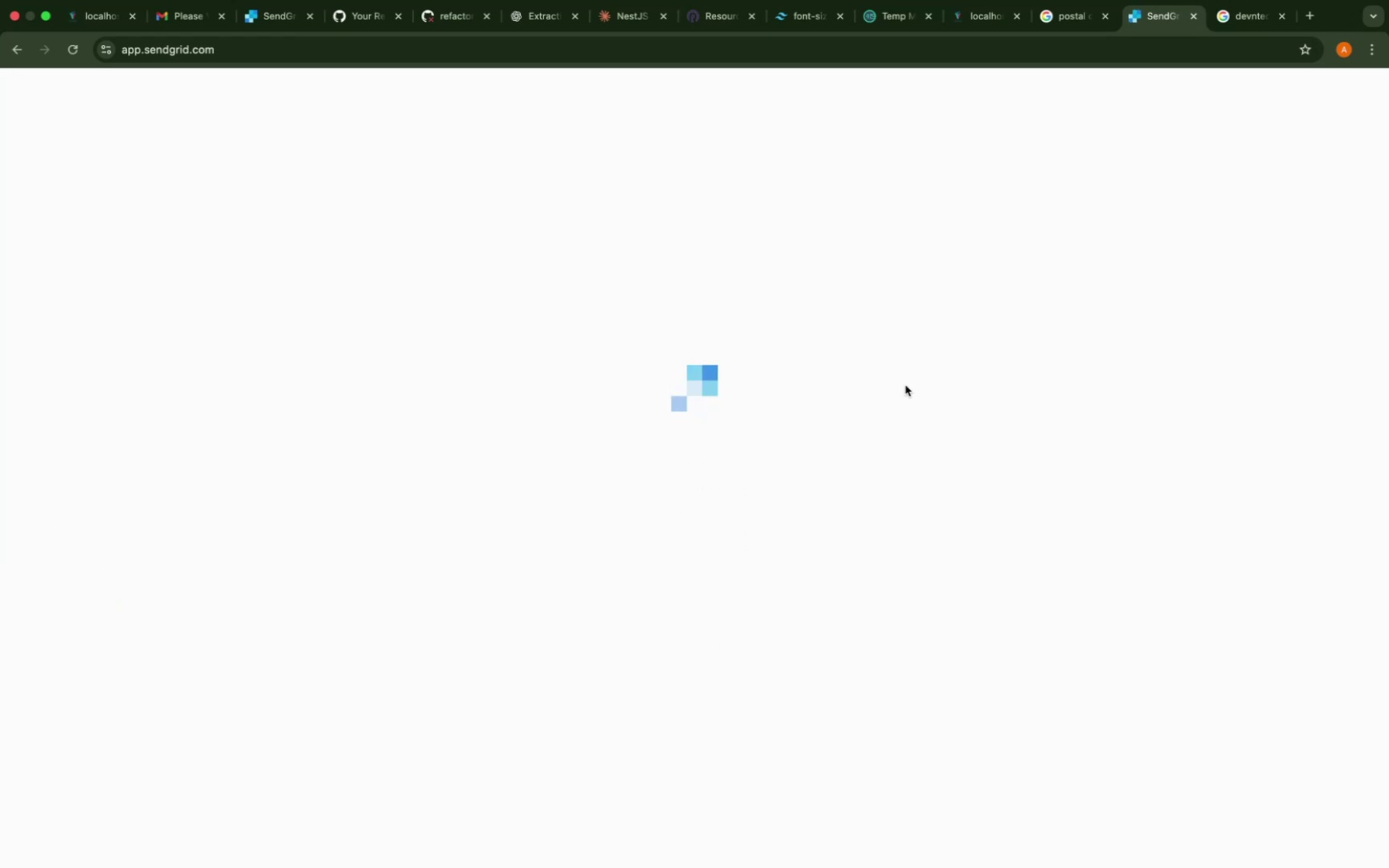 
left_click([959, 19])
 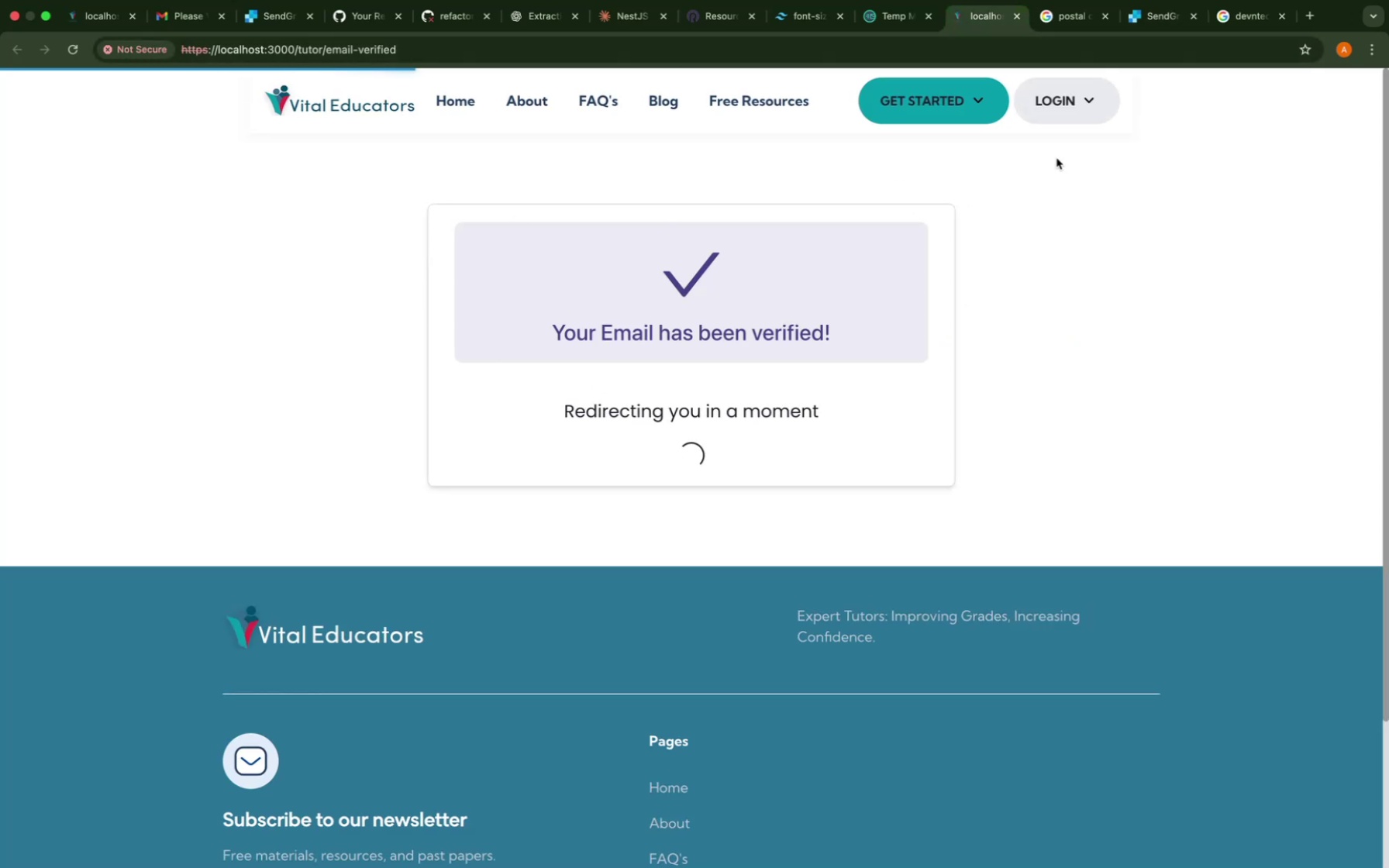 
left_click([1014, 13])
 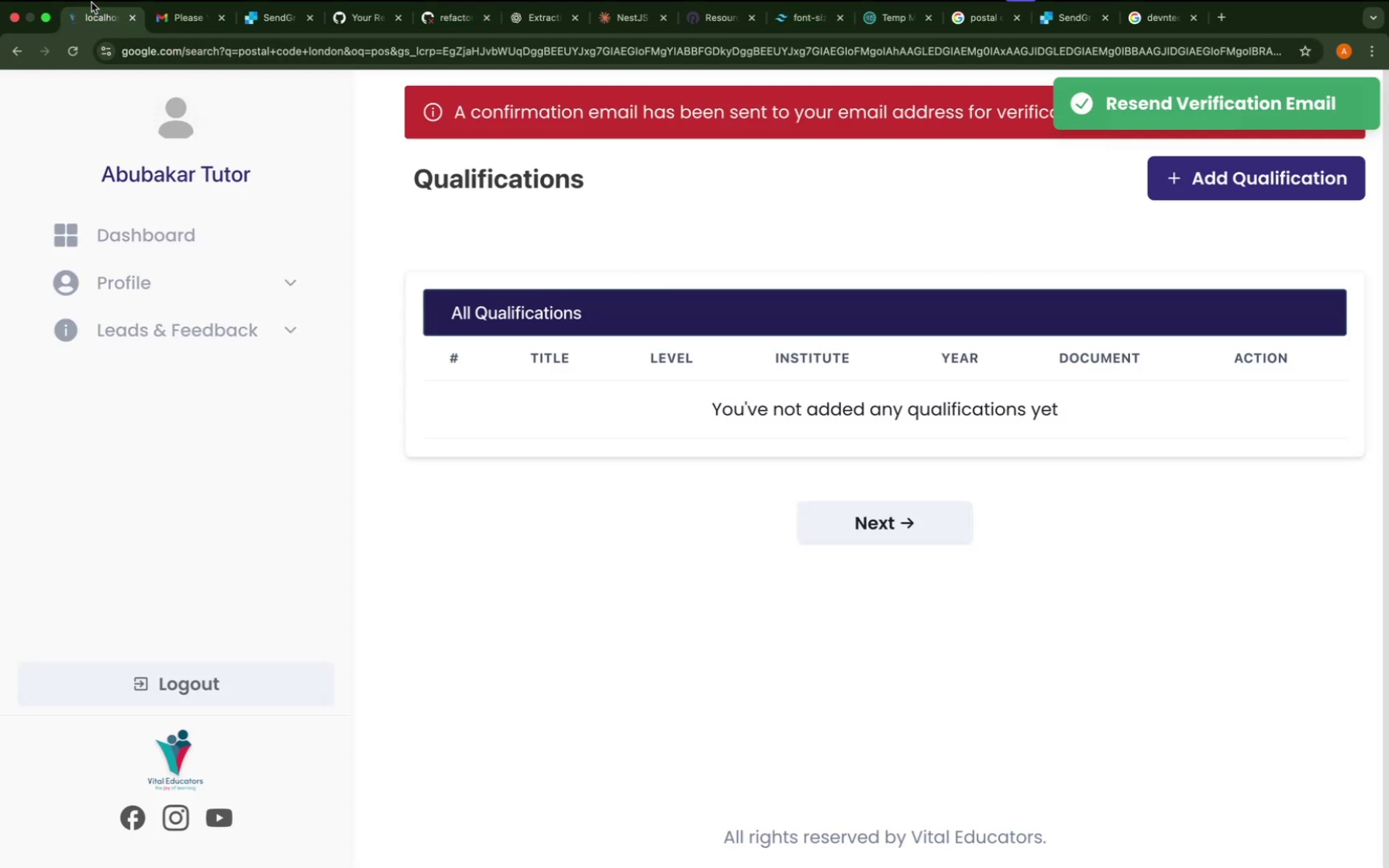 
key(Meta+CommandLeft)
 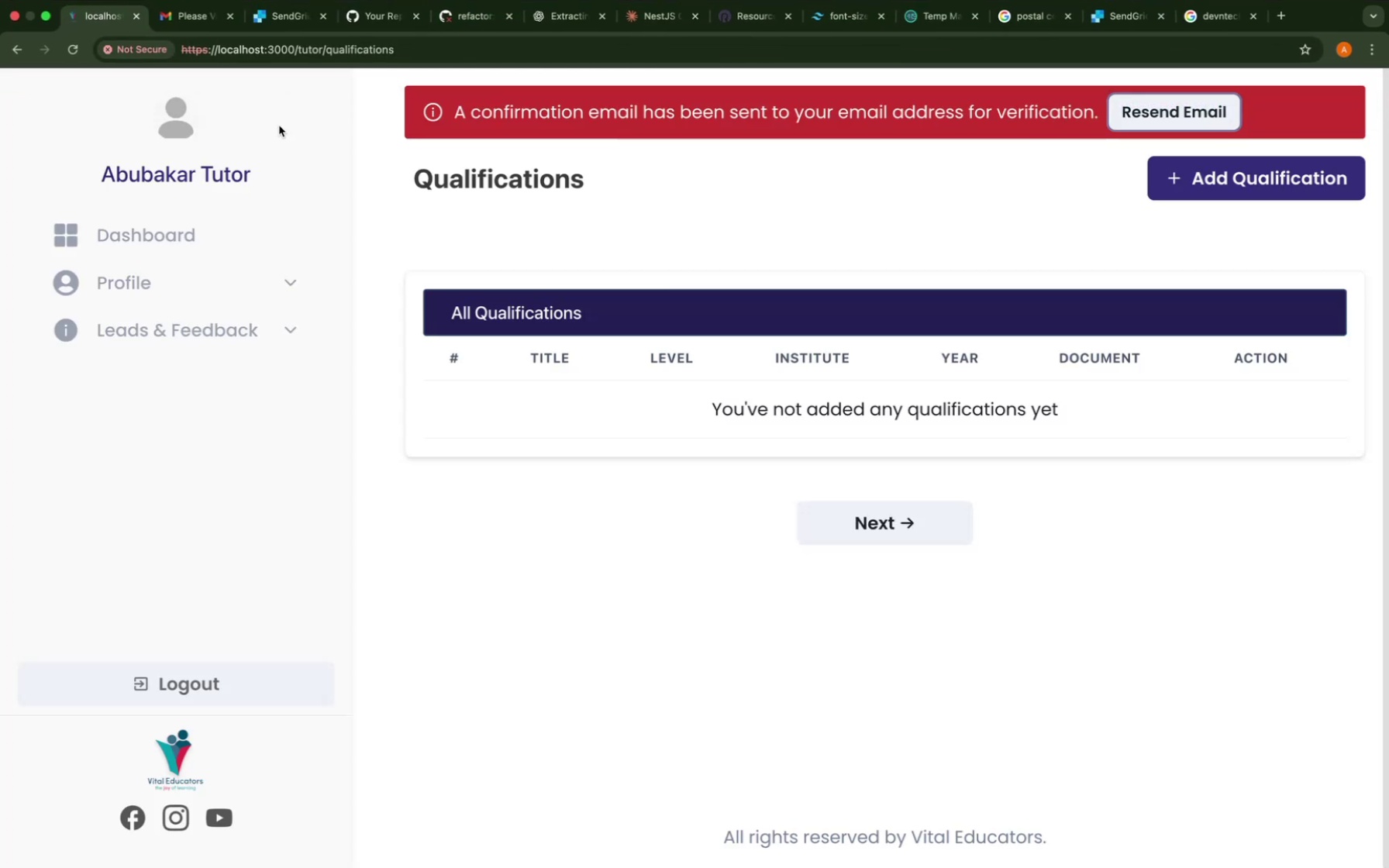 
key(Meta+R)
 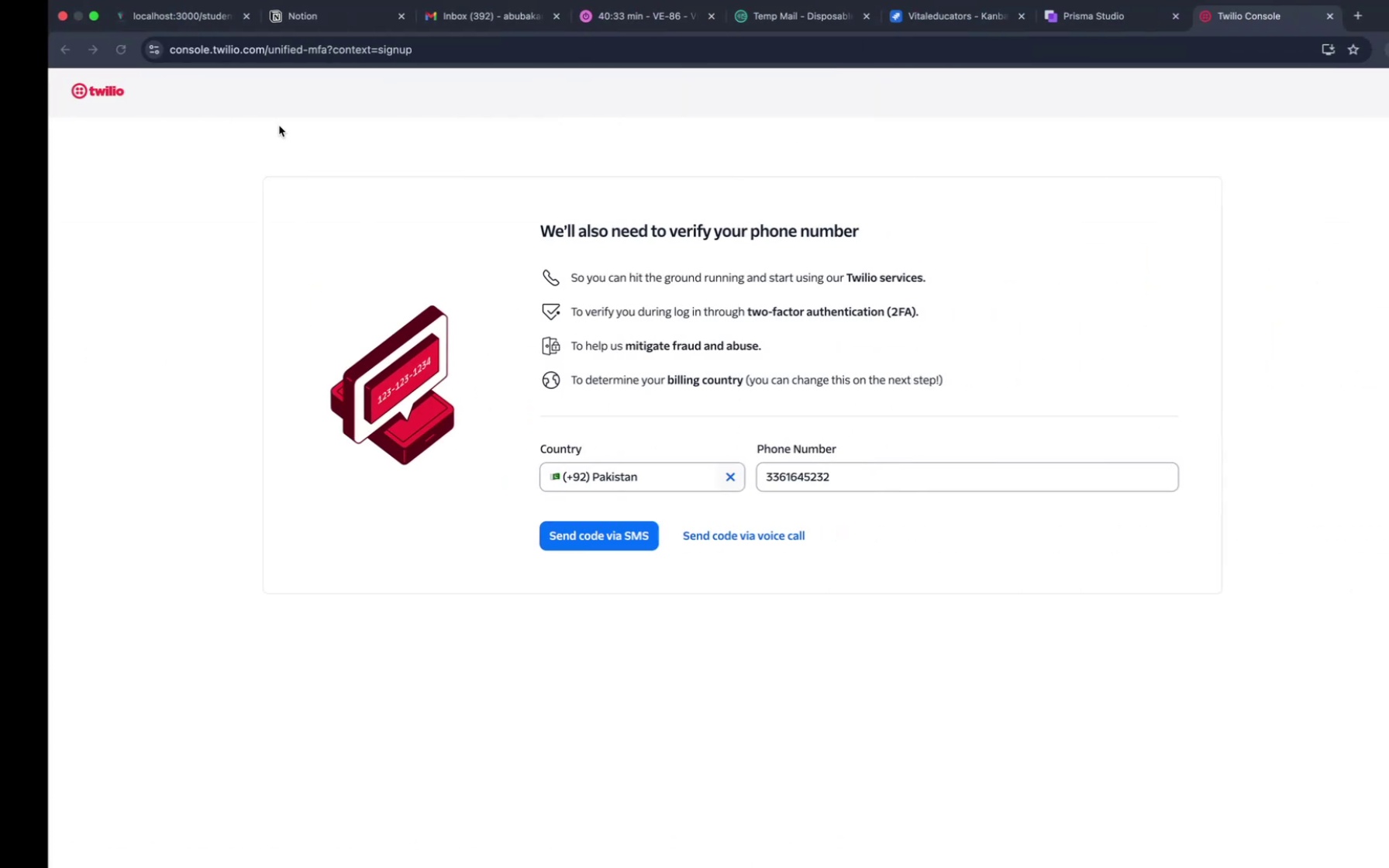 
wait(7.56)
 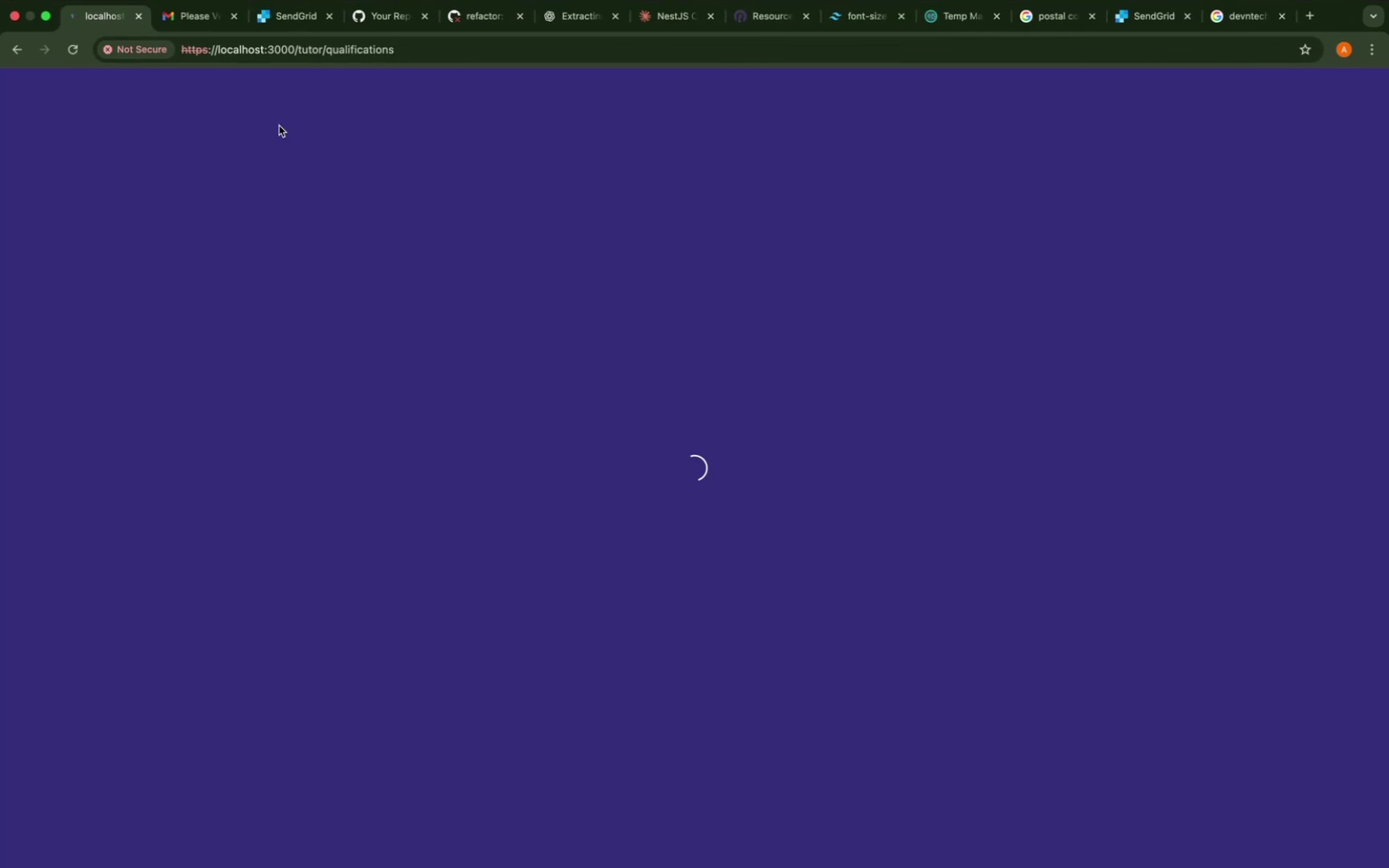 
left_click([1288, 12])
 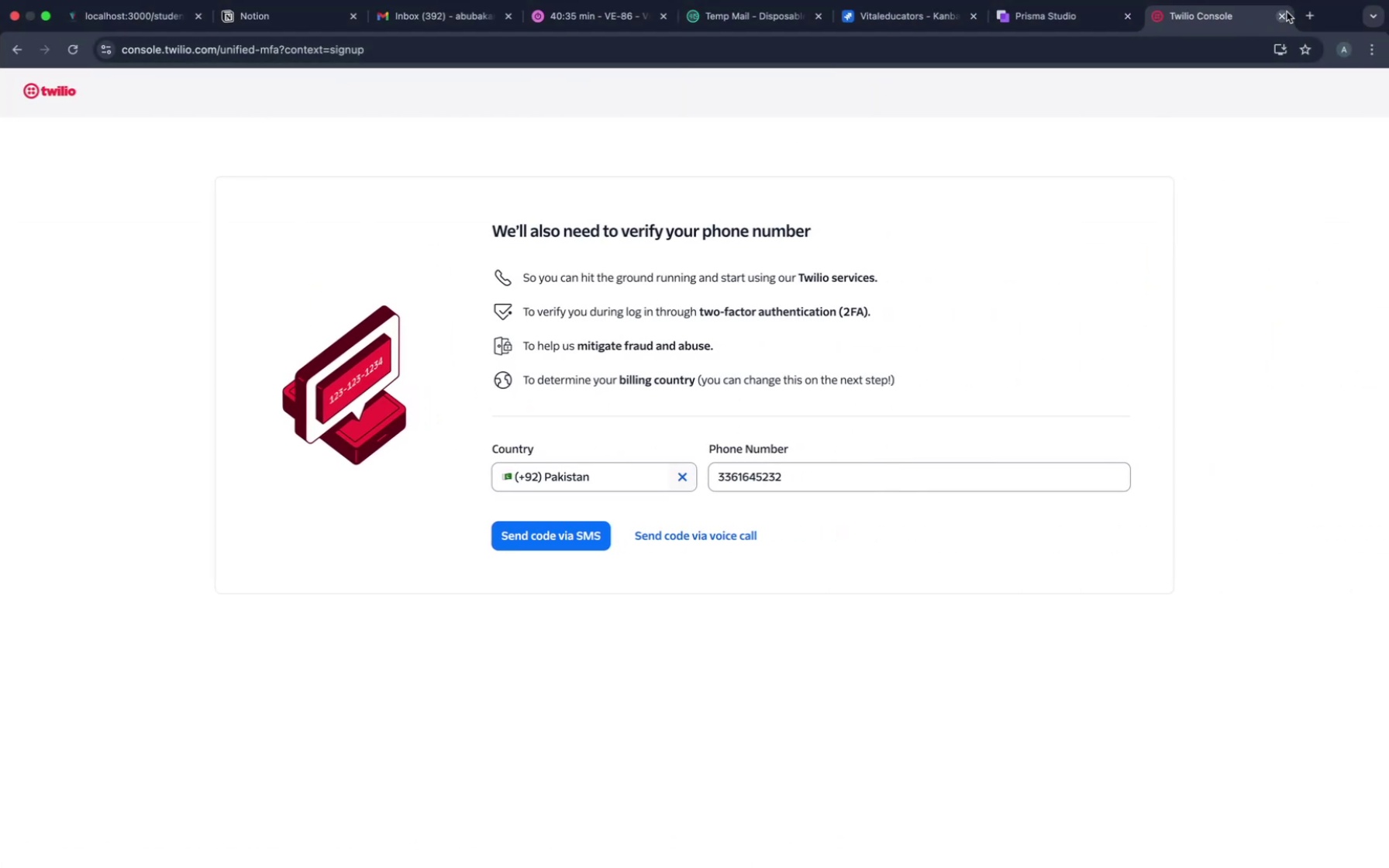 
left_click([1280, 15])
 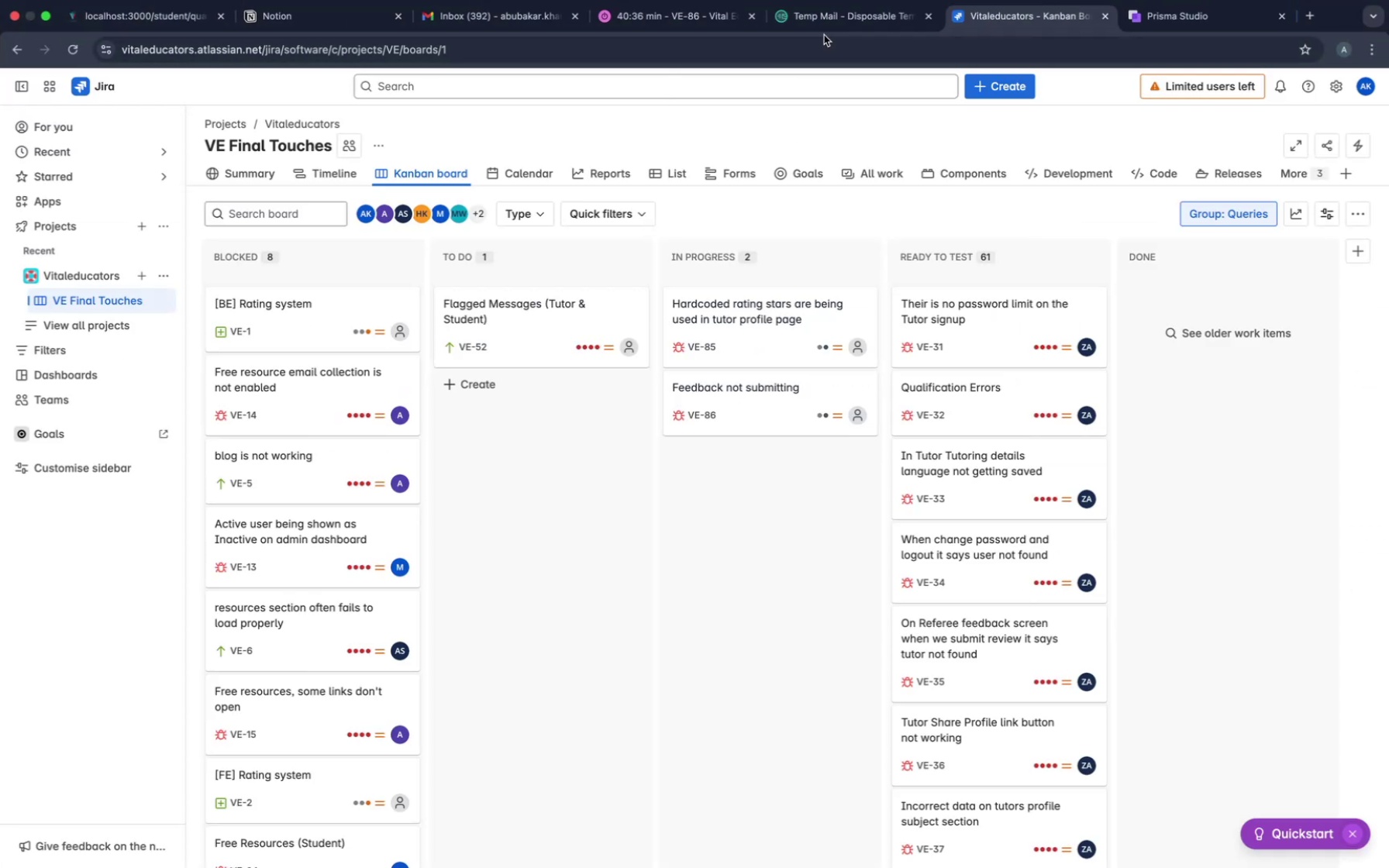 
double_click([812, 25])
 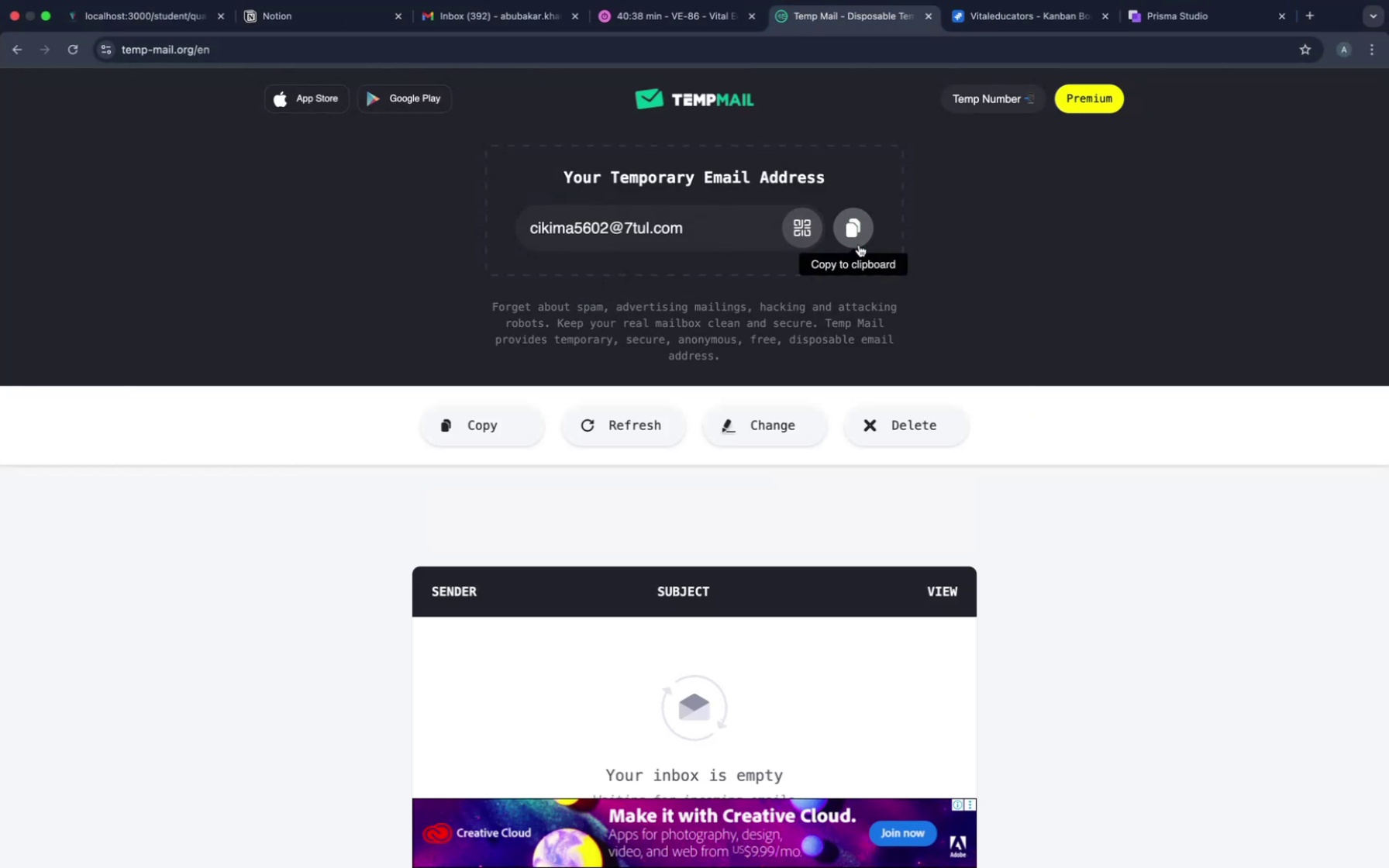 
left_click([159, 32])
 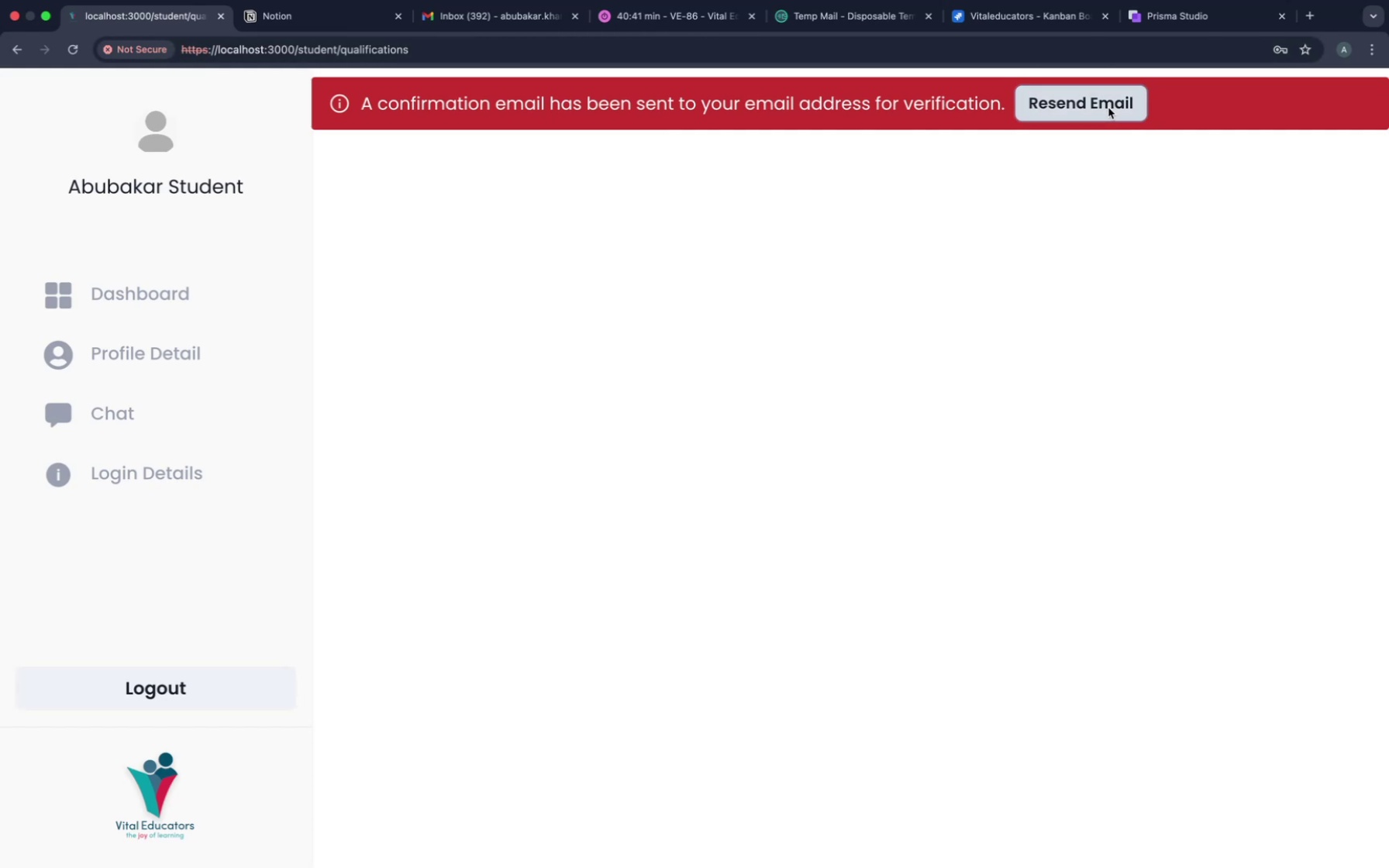 
left_click([807, 15])
 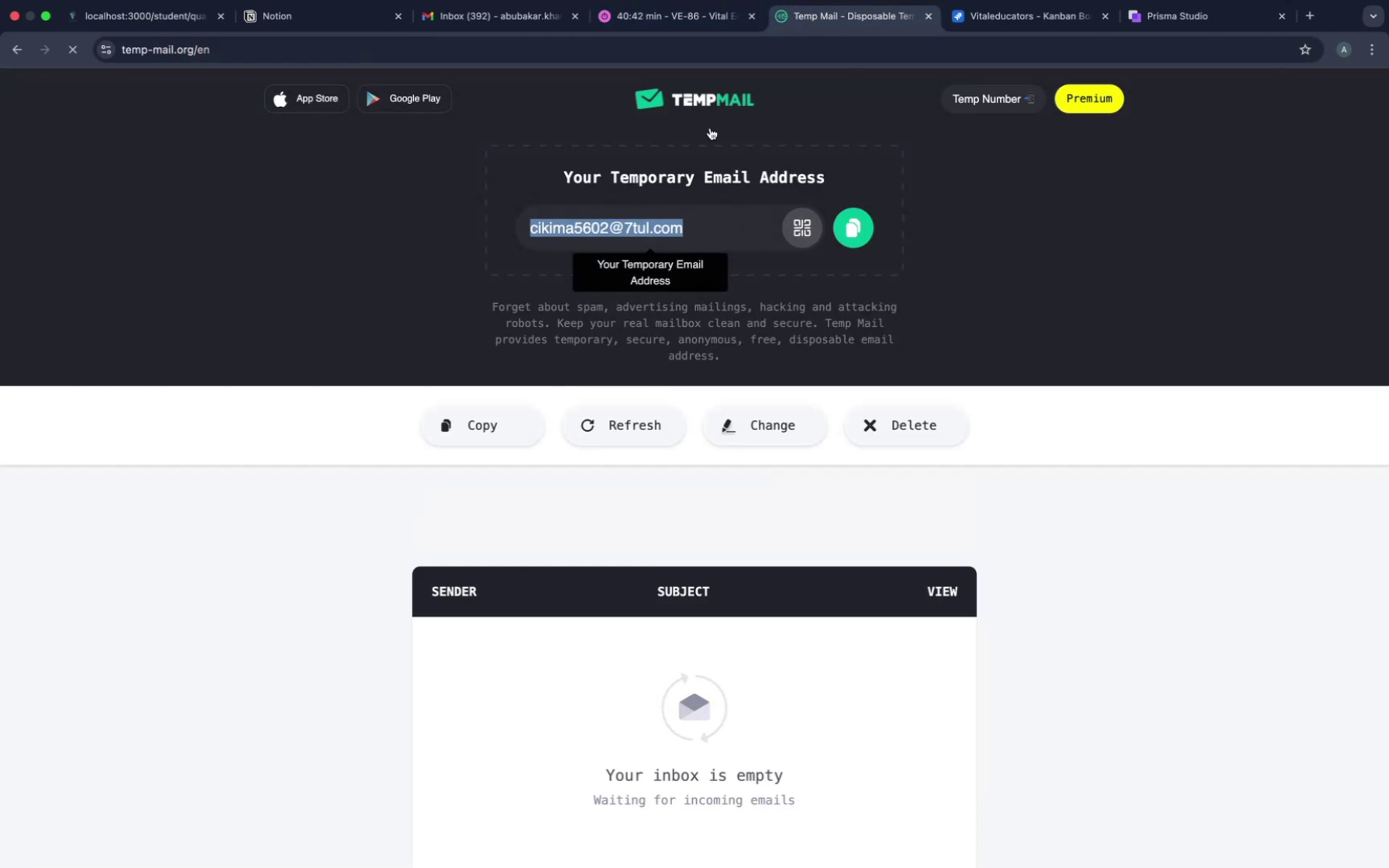 
scroll: coordinate [441, 570], scroll_direction: down, amount: 2.0
 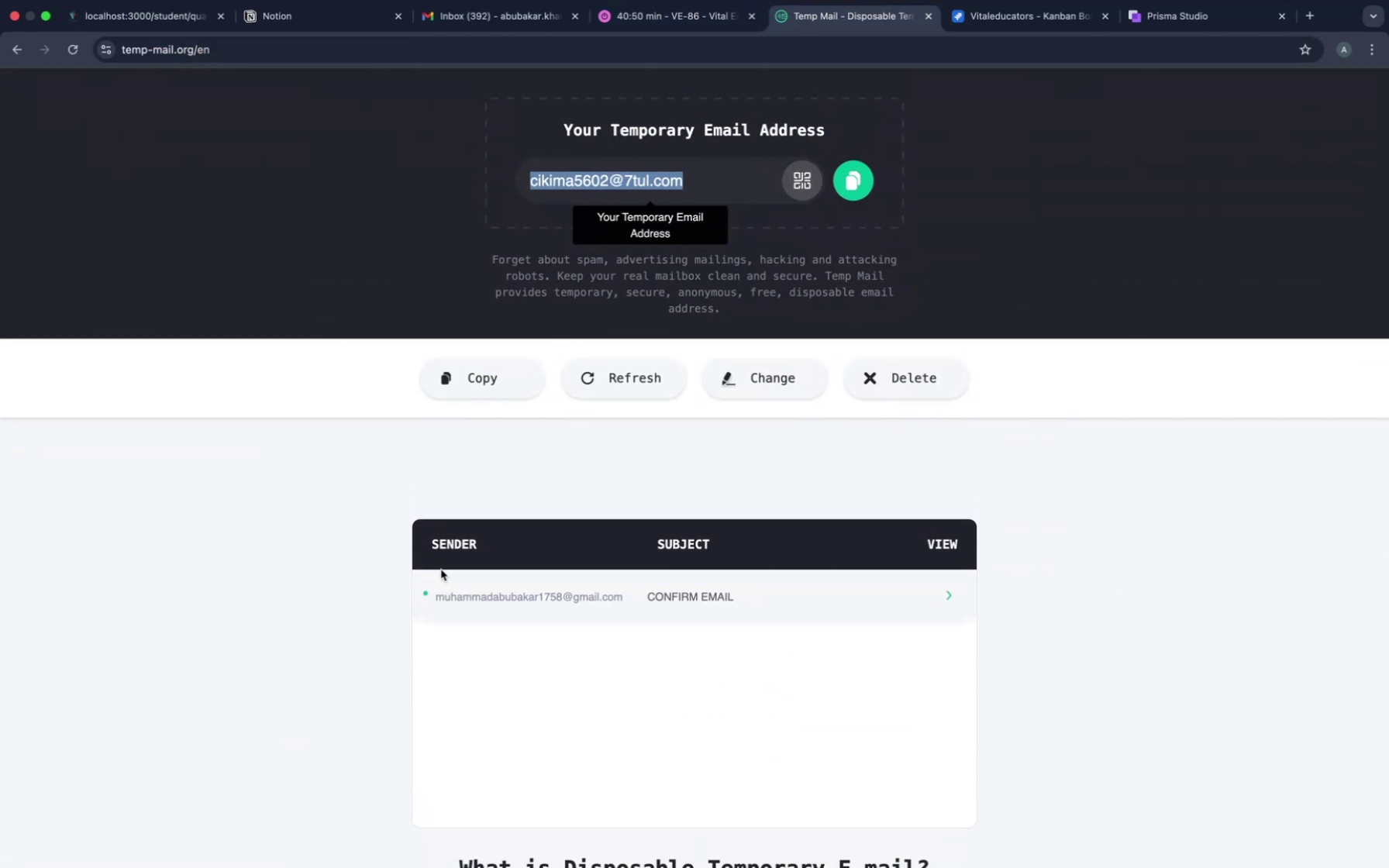 
wait(7.3)
 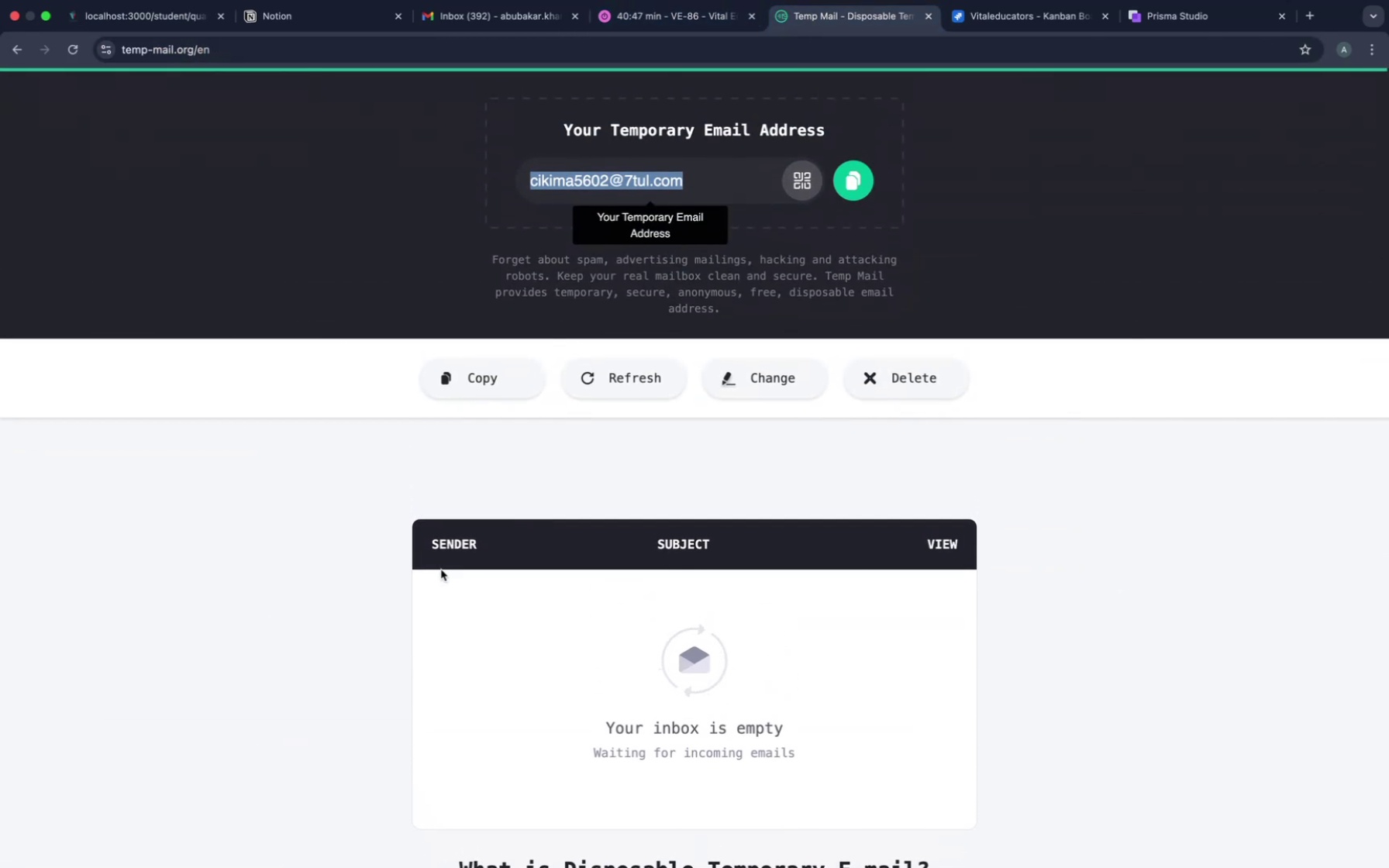 
left_click([604, 599])
 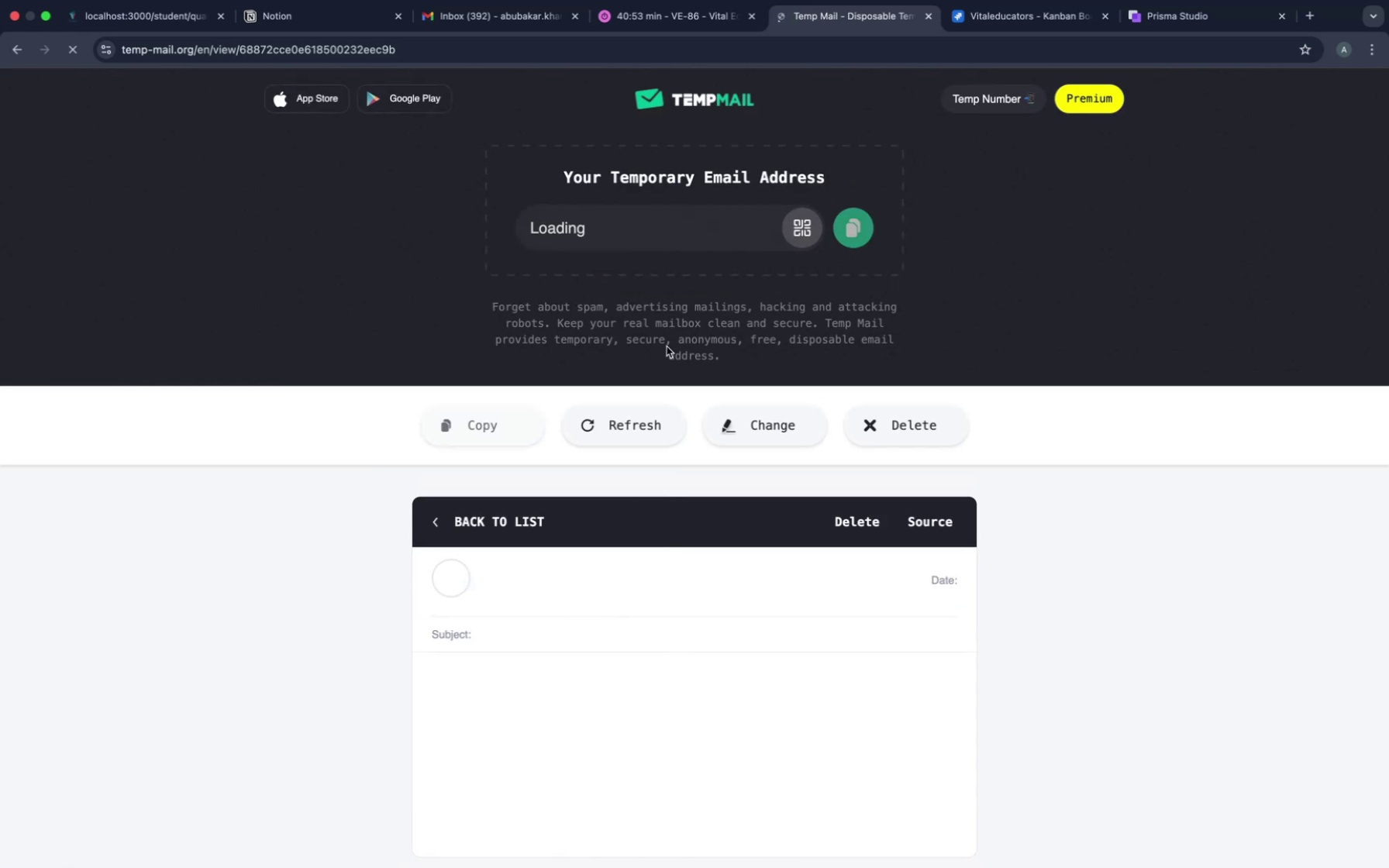 
scroll: coordinate [649, 544], scroll_direction: down, amount: 62.0
 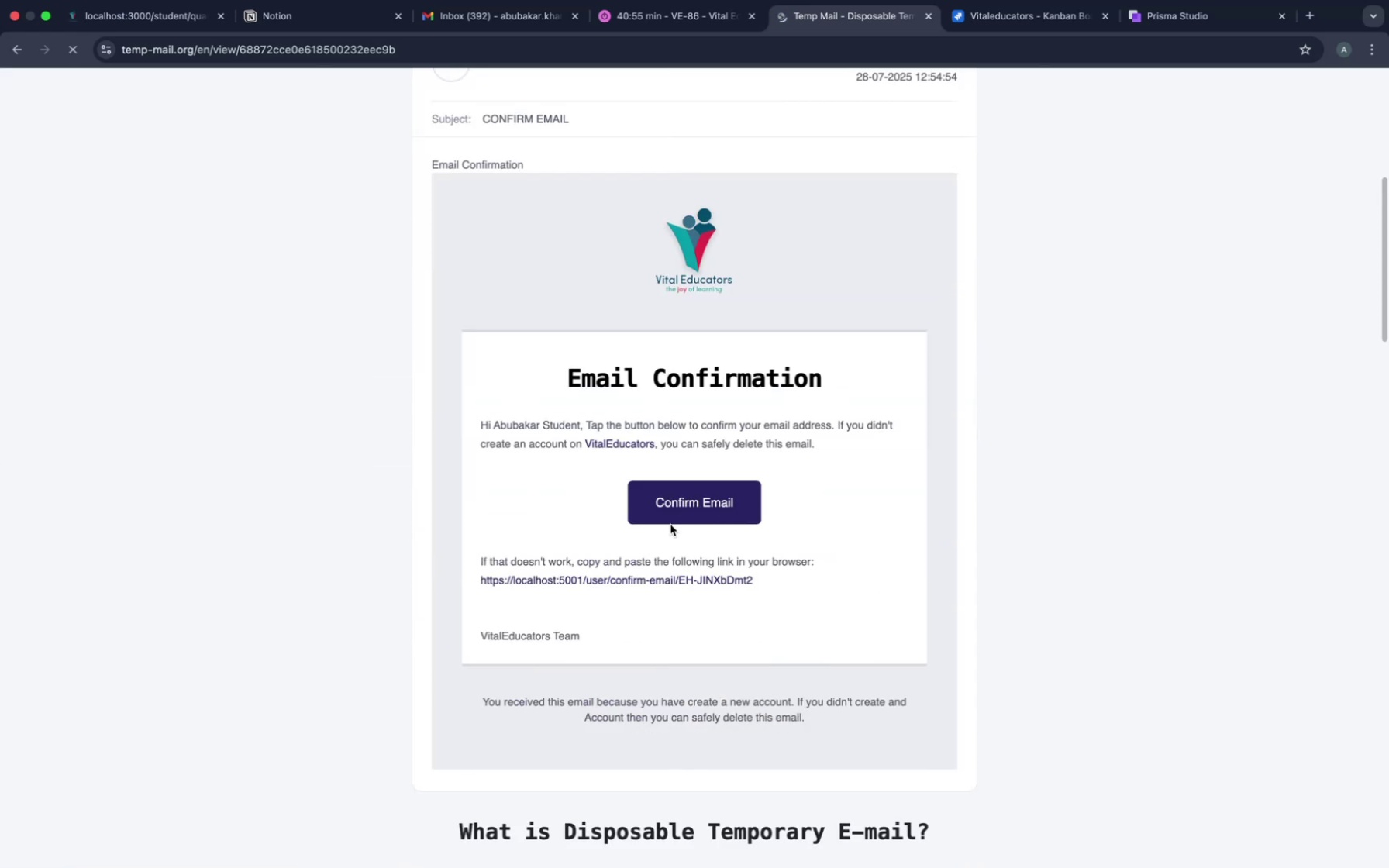 
left_click([675, 506])
 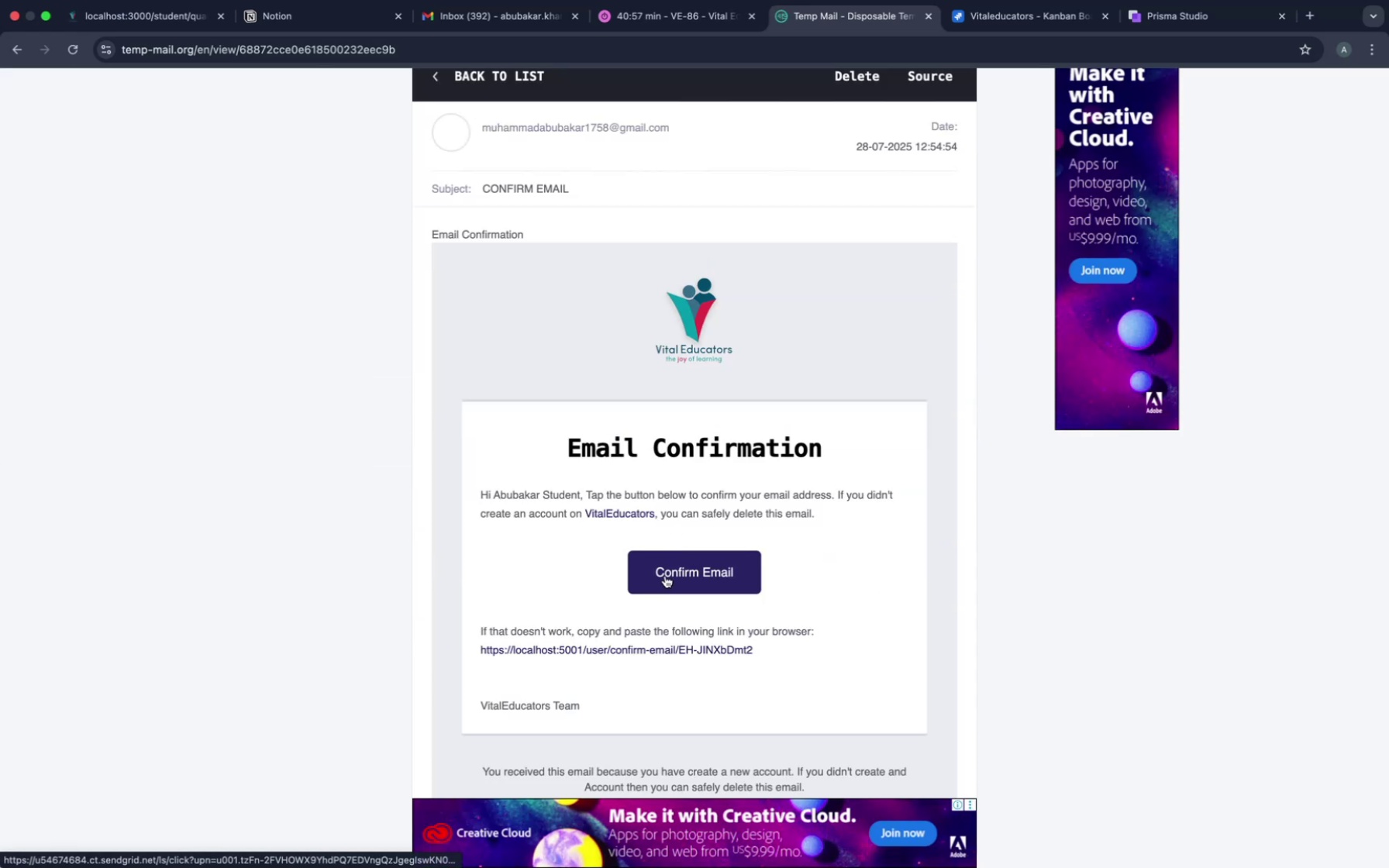 
left_click([665, 575])
 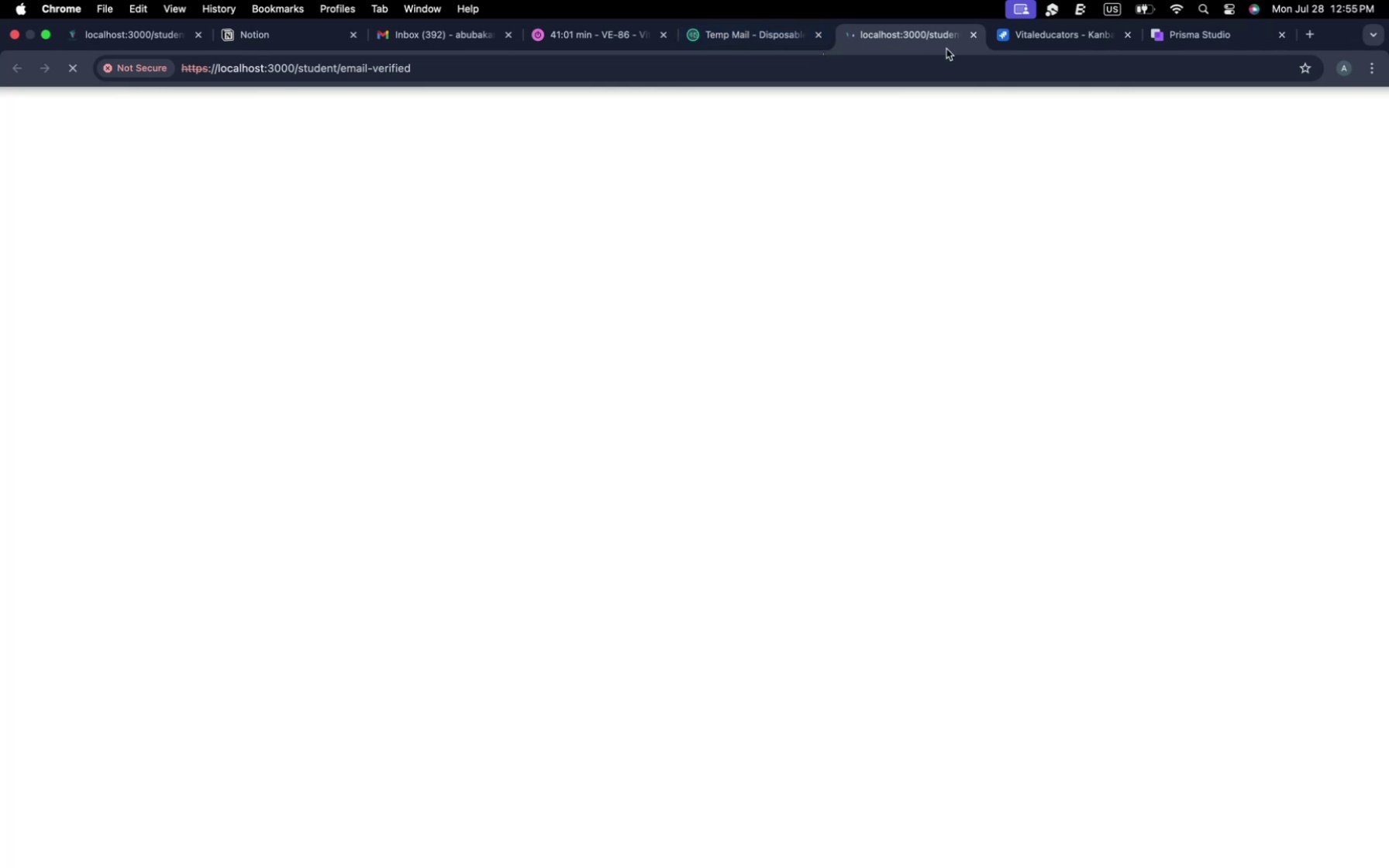 
left_click([973, 36])
 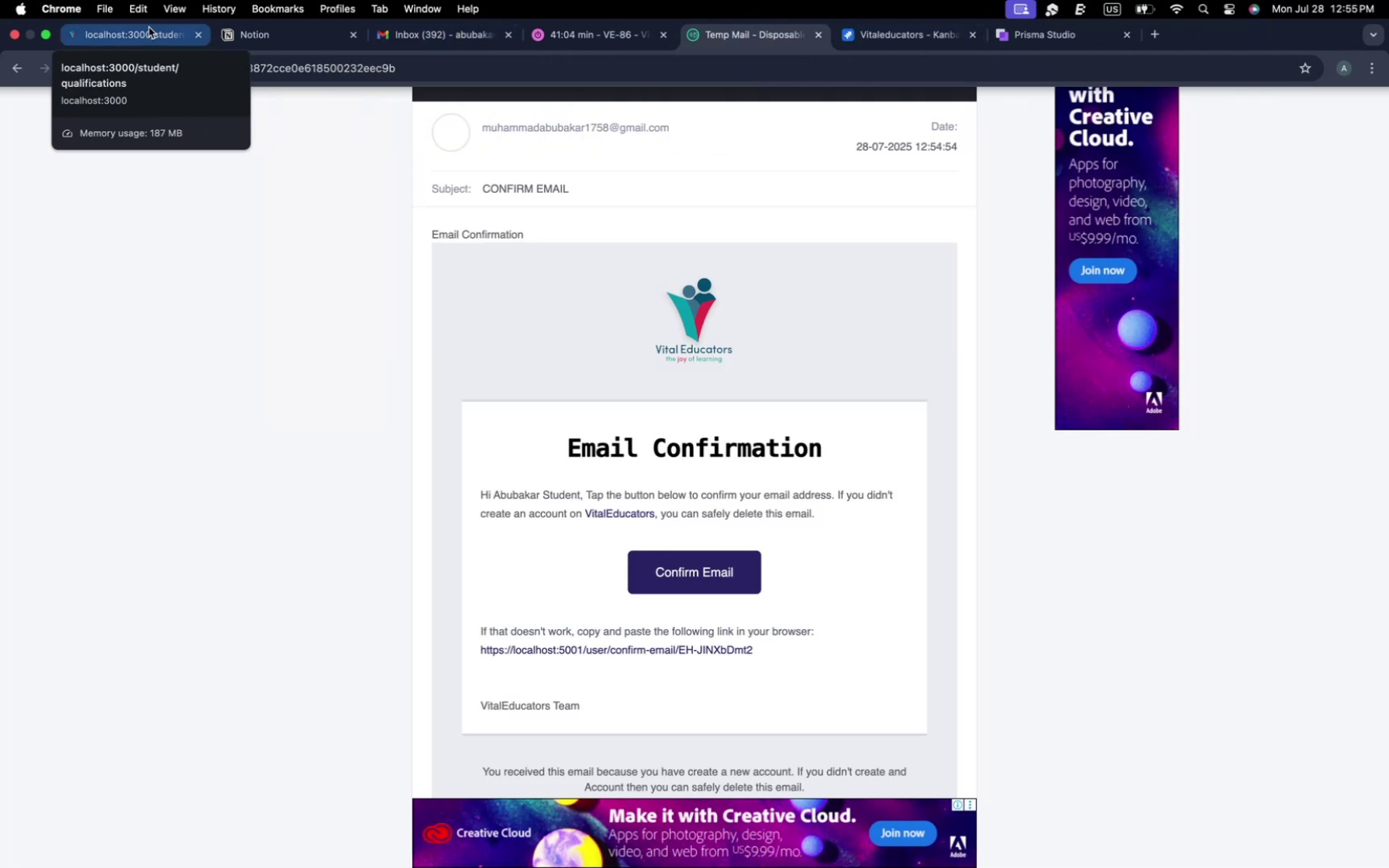 
key(Meta+CommandLeft)
 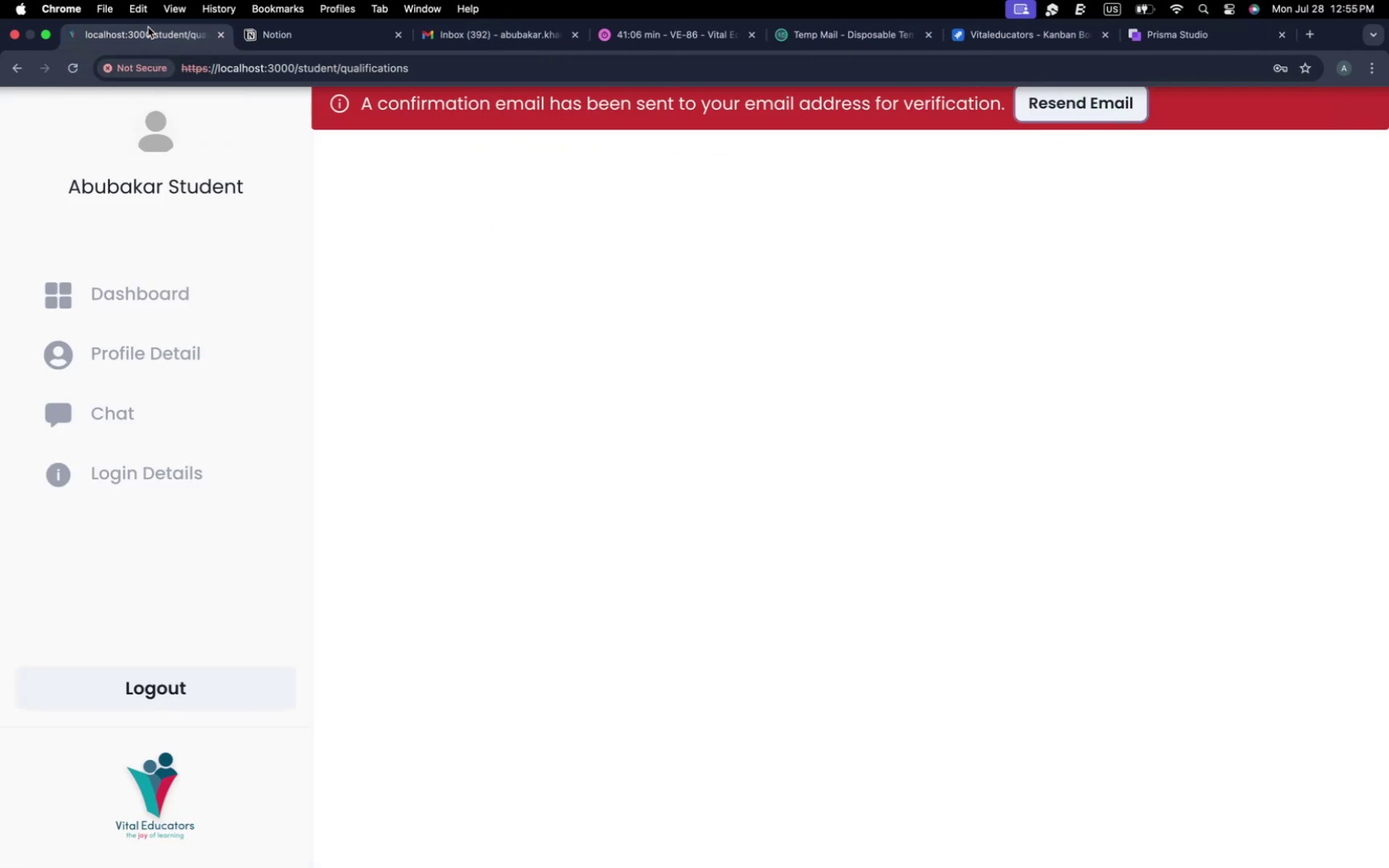 
key(Meta+CommandLeft)
 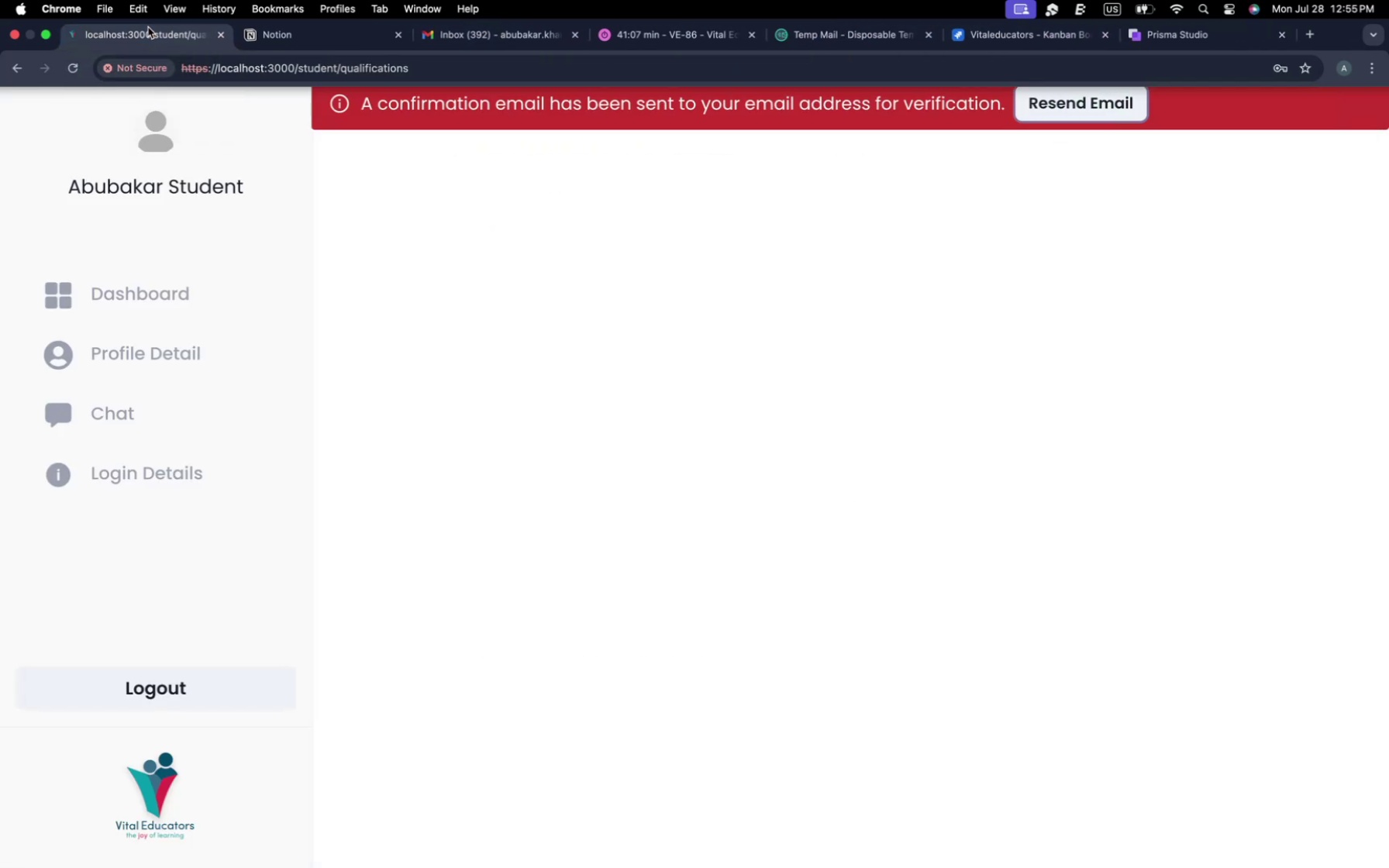 
key(Meta+R)
 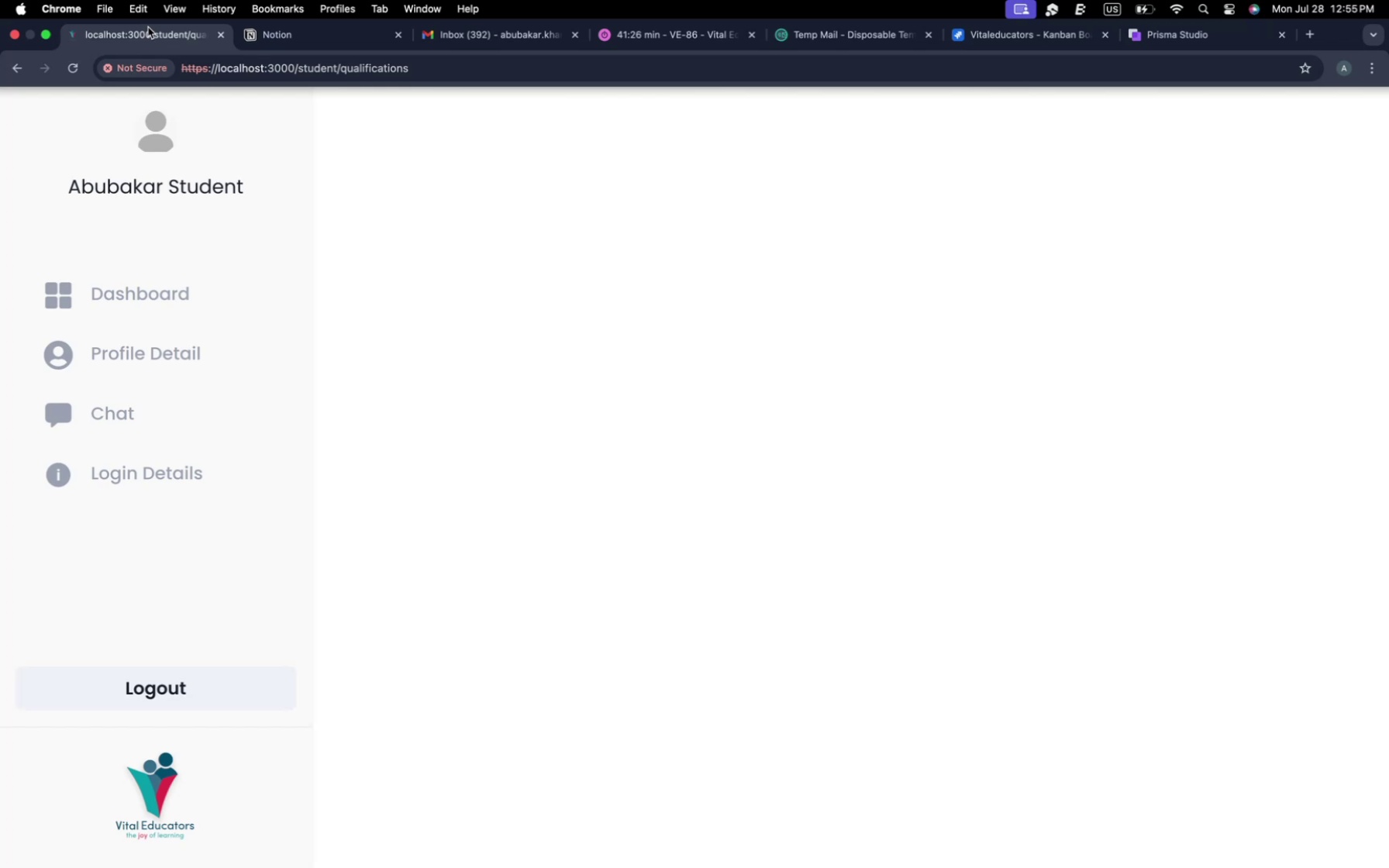 
wait(24.61)
 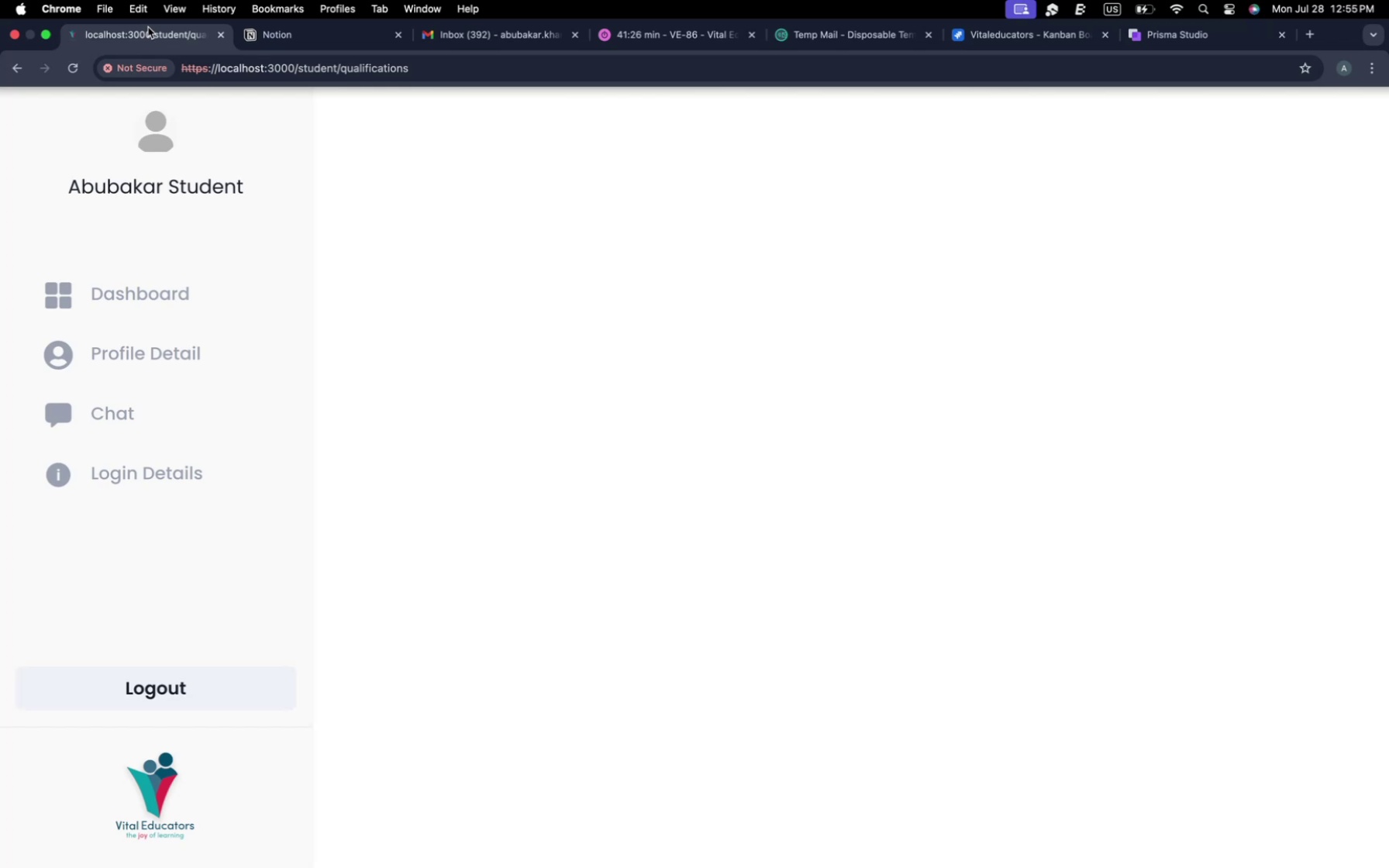 
scroll: coordinate [615, 708], scroll_direction: down, amount: 60.0
 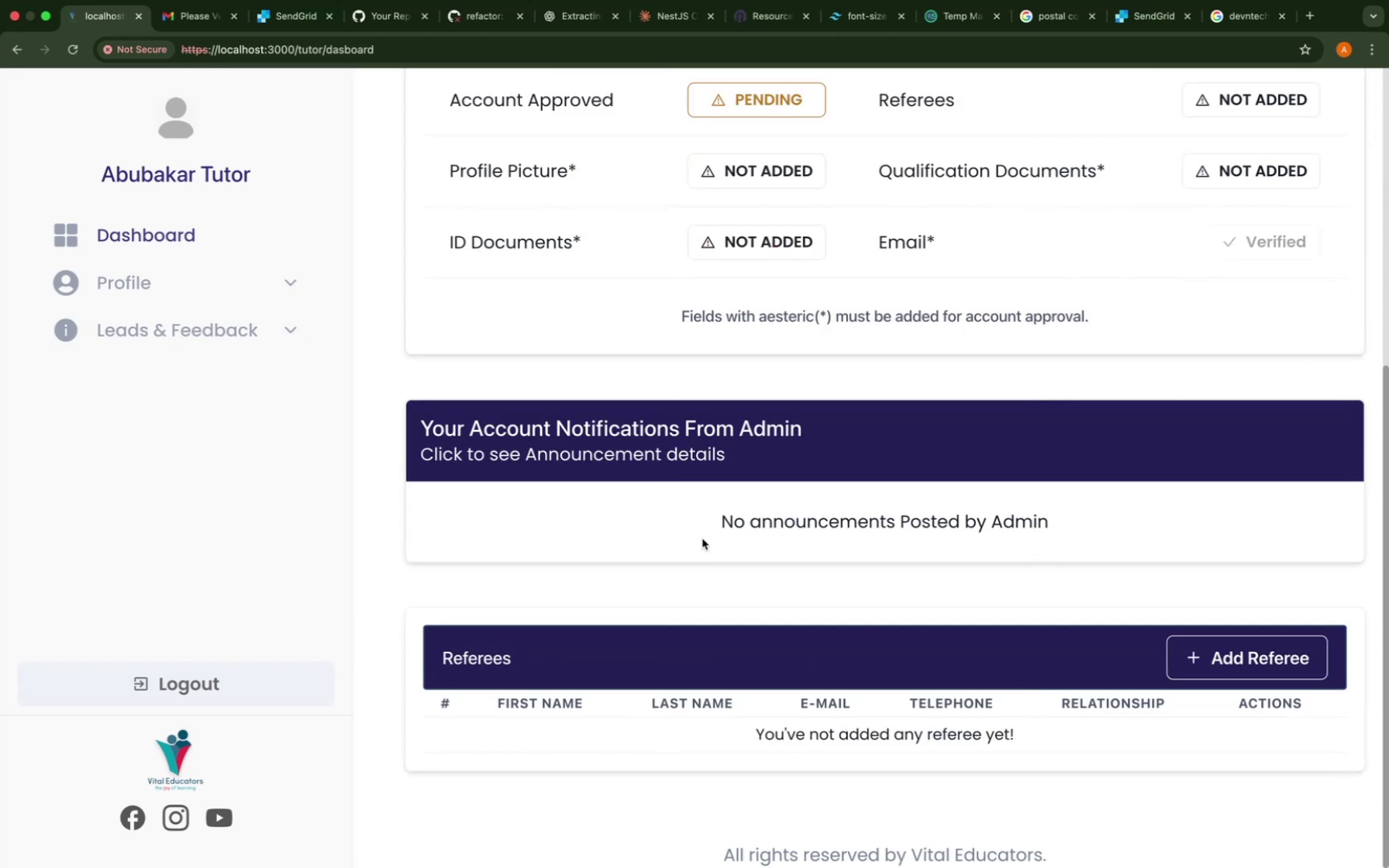 
scroll: coordinate [772, 355], scroll_direction: up, amount: 37.0
 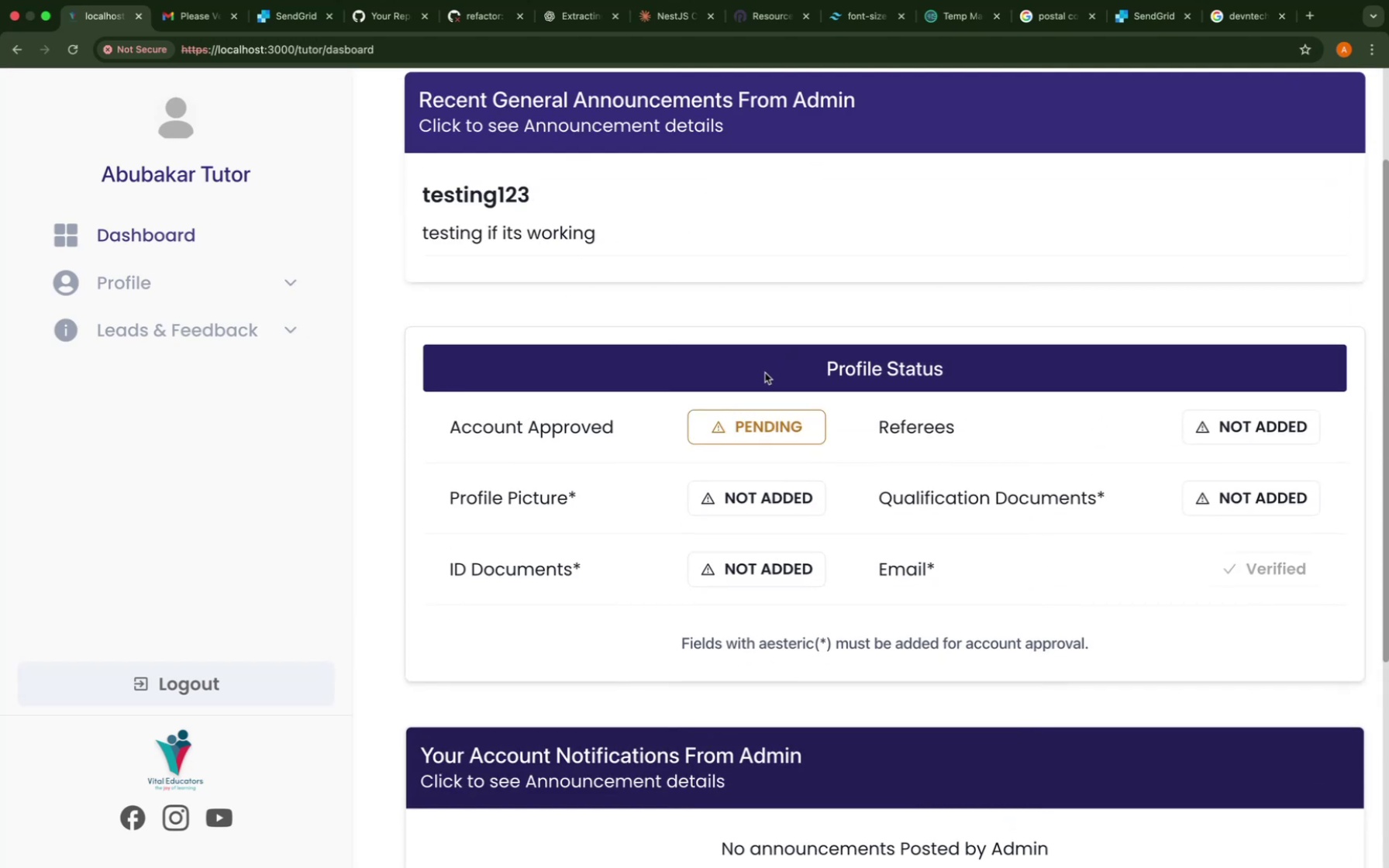 
left_click([735, 427])
 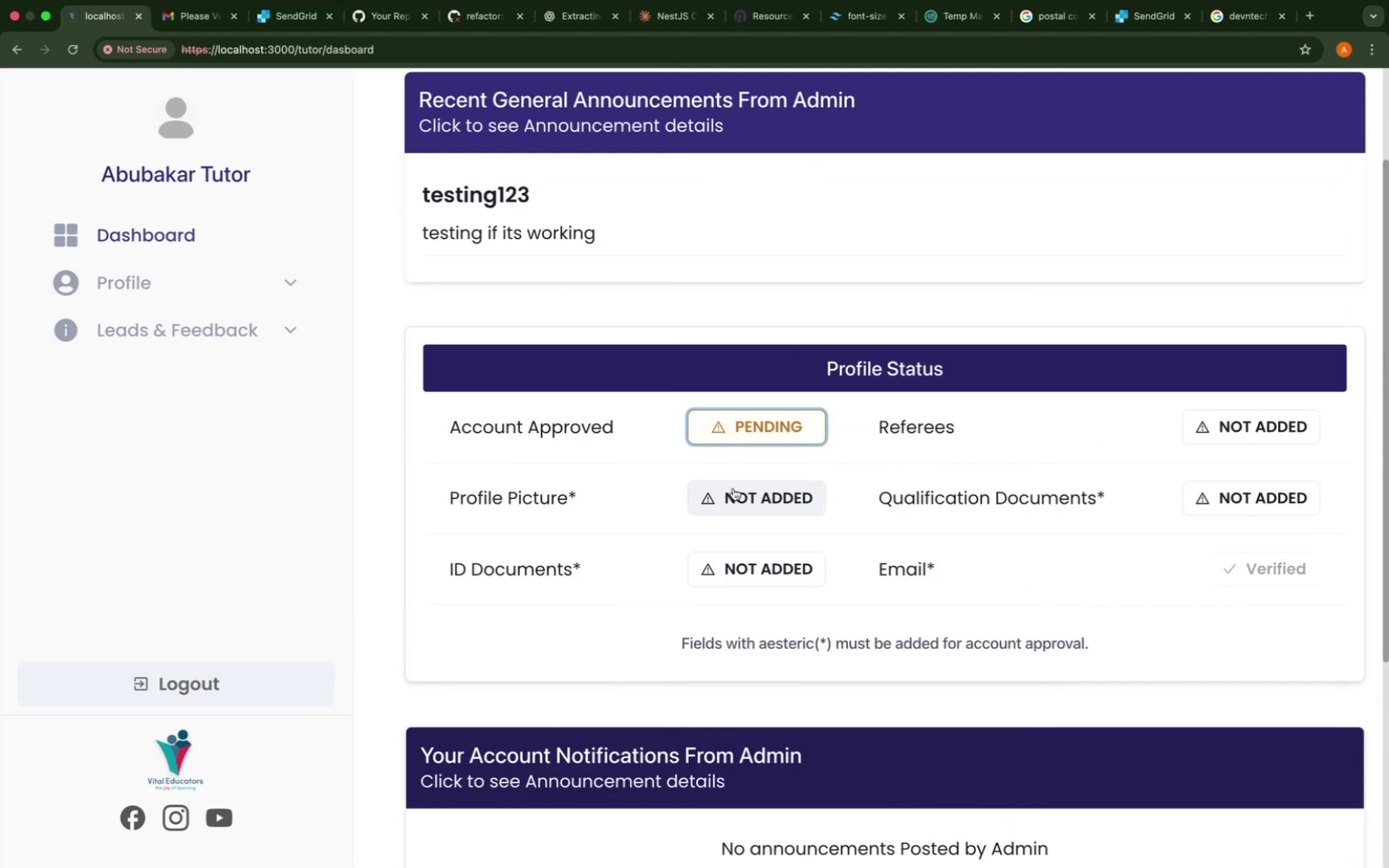 
left_click([732, 487])
 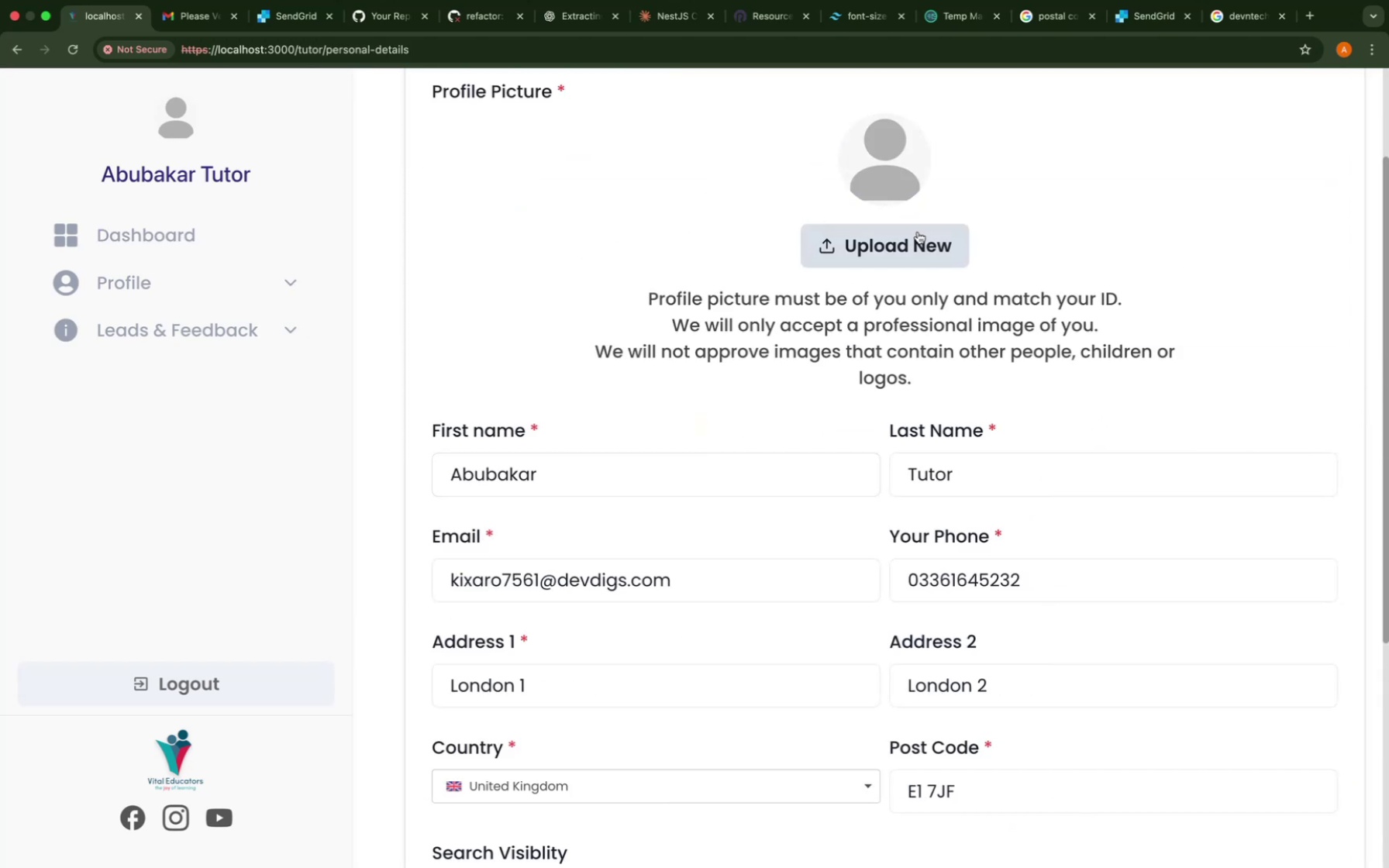 
scroll: coordinate [603, 512], scroll_direction: down, amount: 441.0
 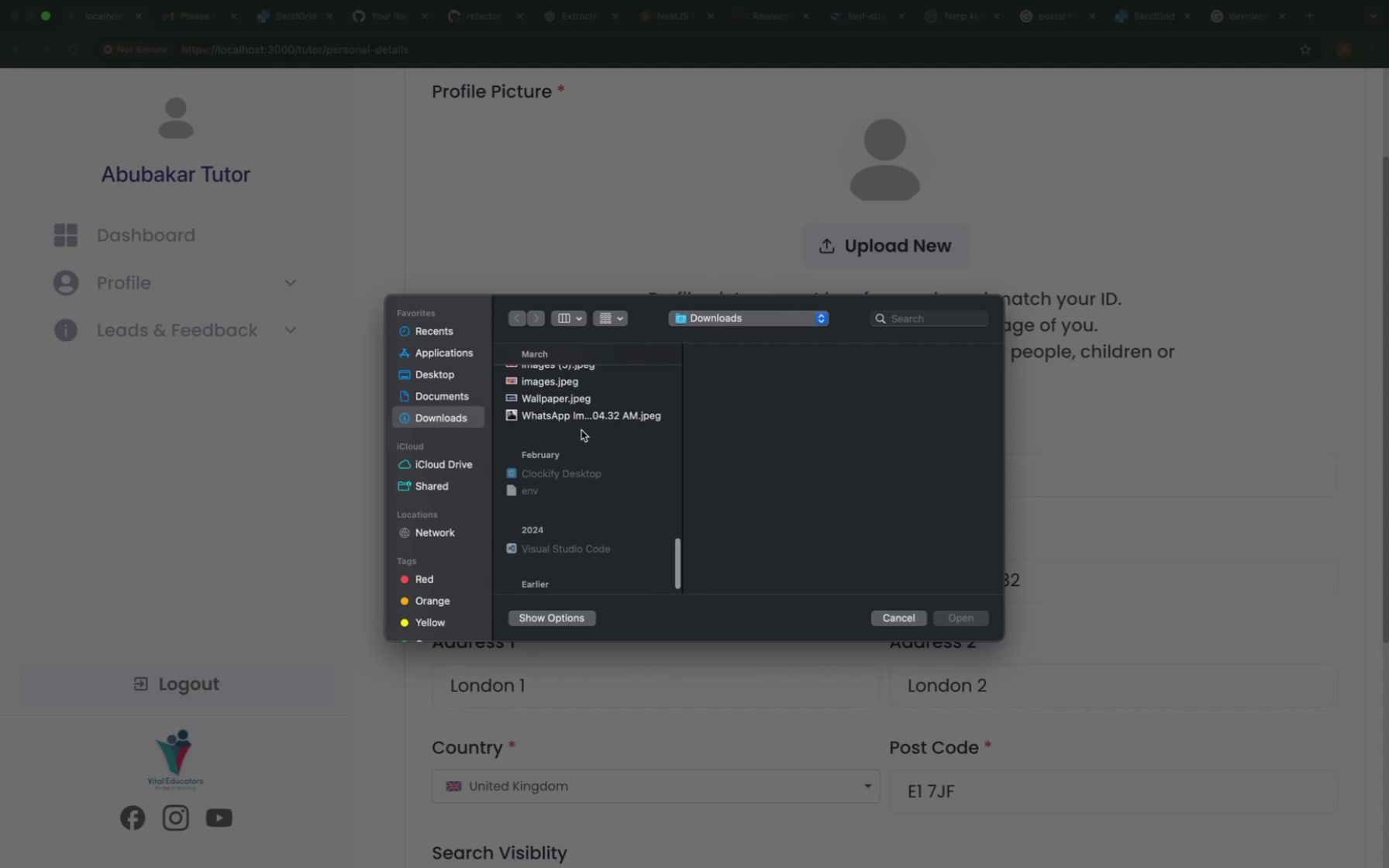 
left_click([564, 418])
 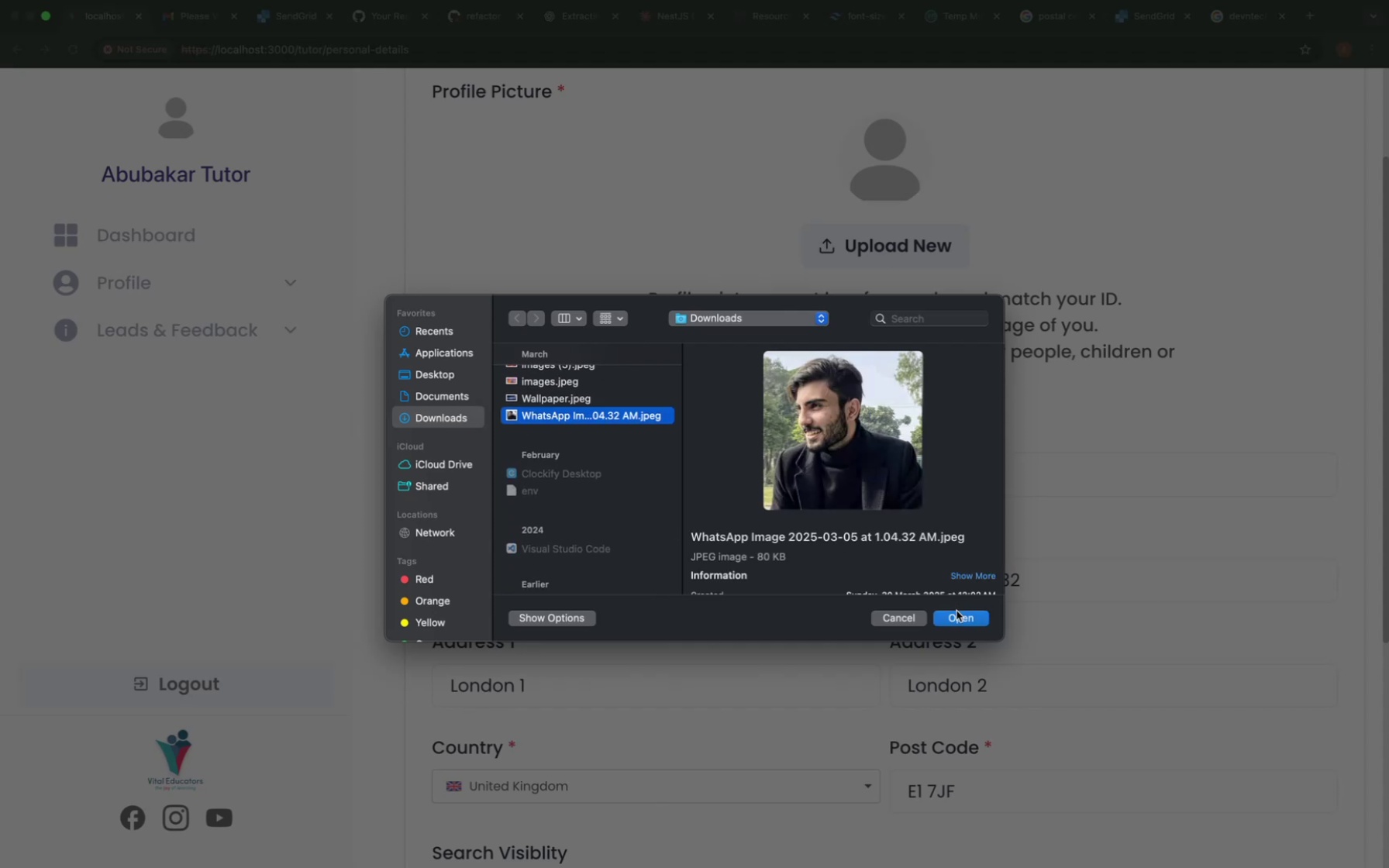 
left_click([956, 613])
 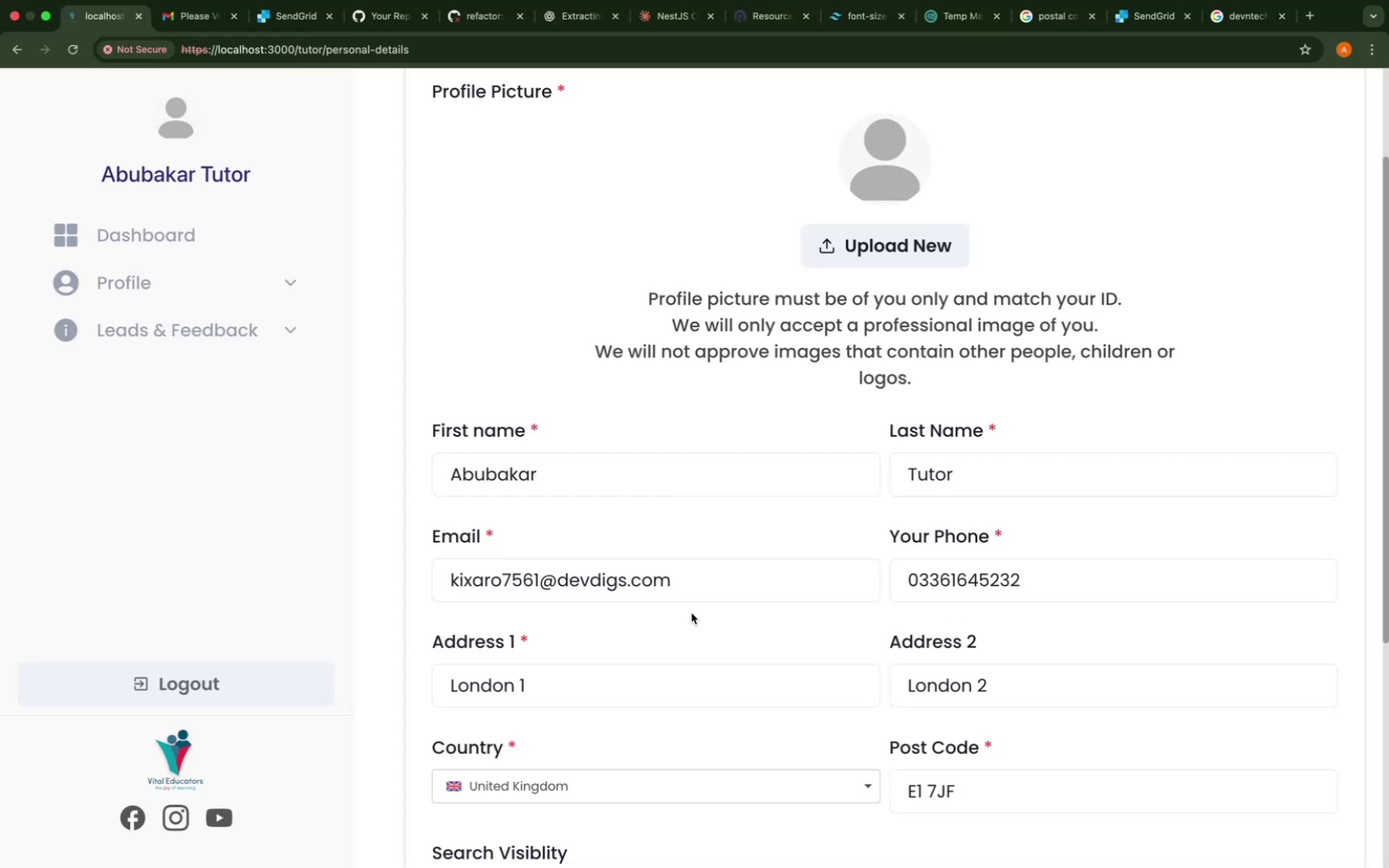 
scroll: coordinate [667, 579], scroll_direction: down, amount: 87.0
 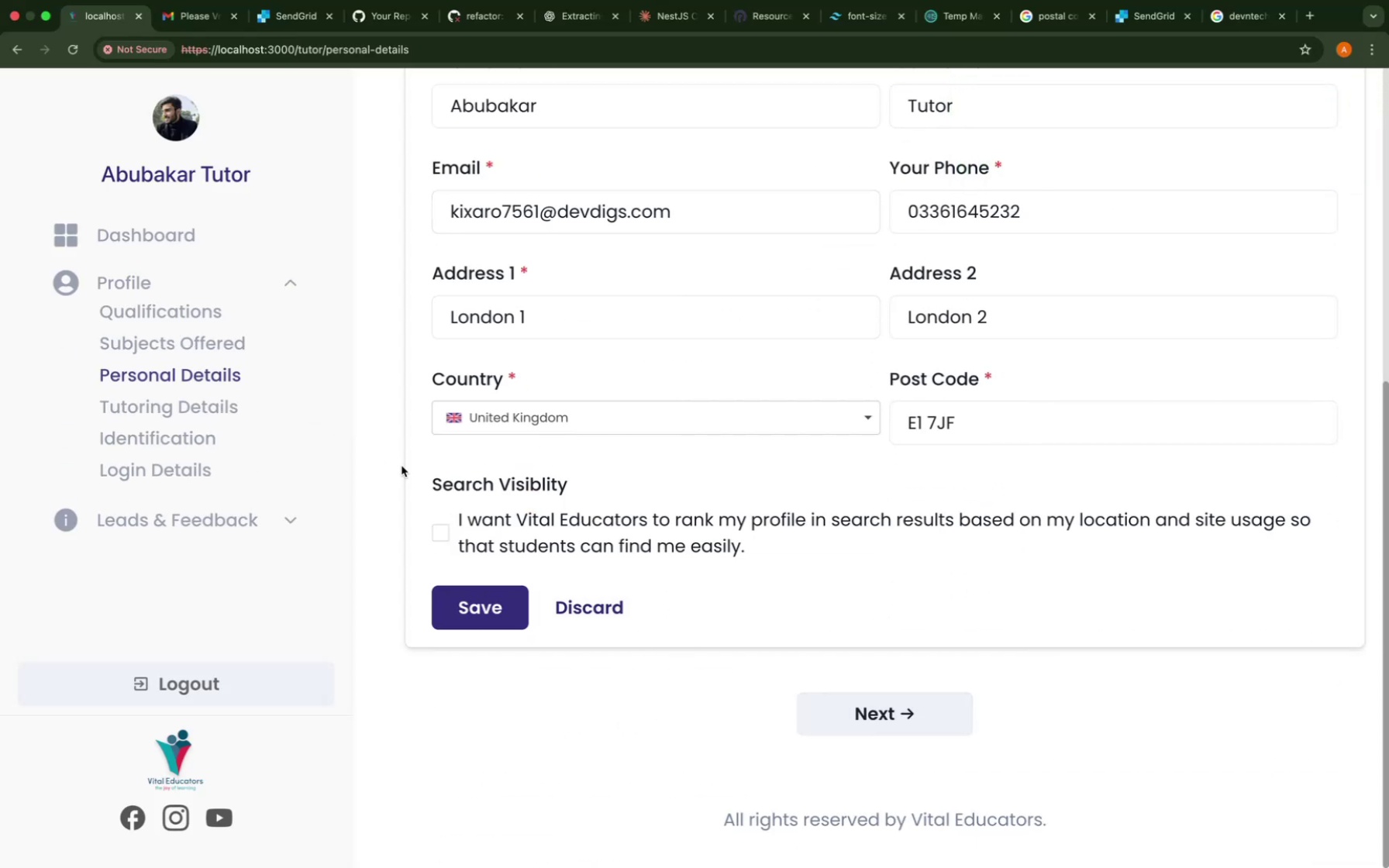 
wait(5.95)
 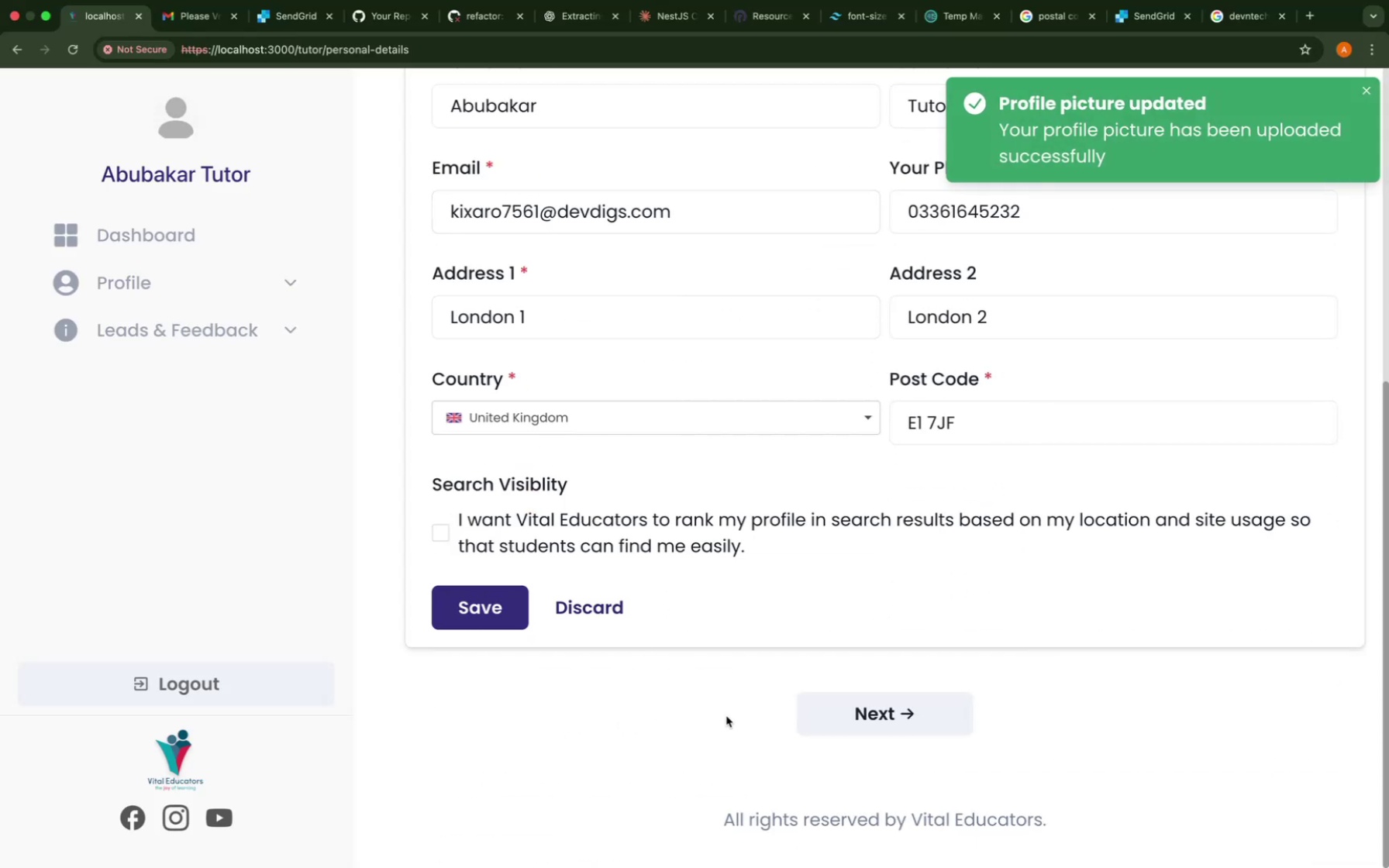 
left_click([210, 319])
 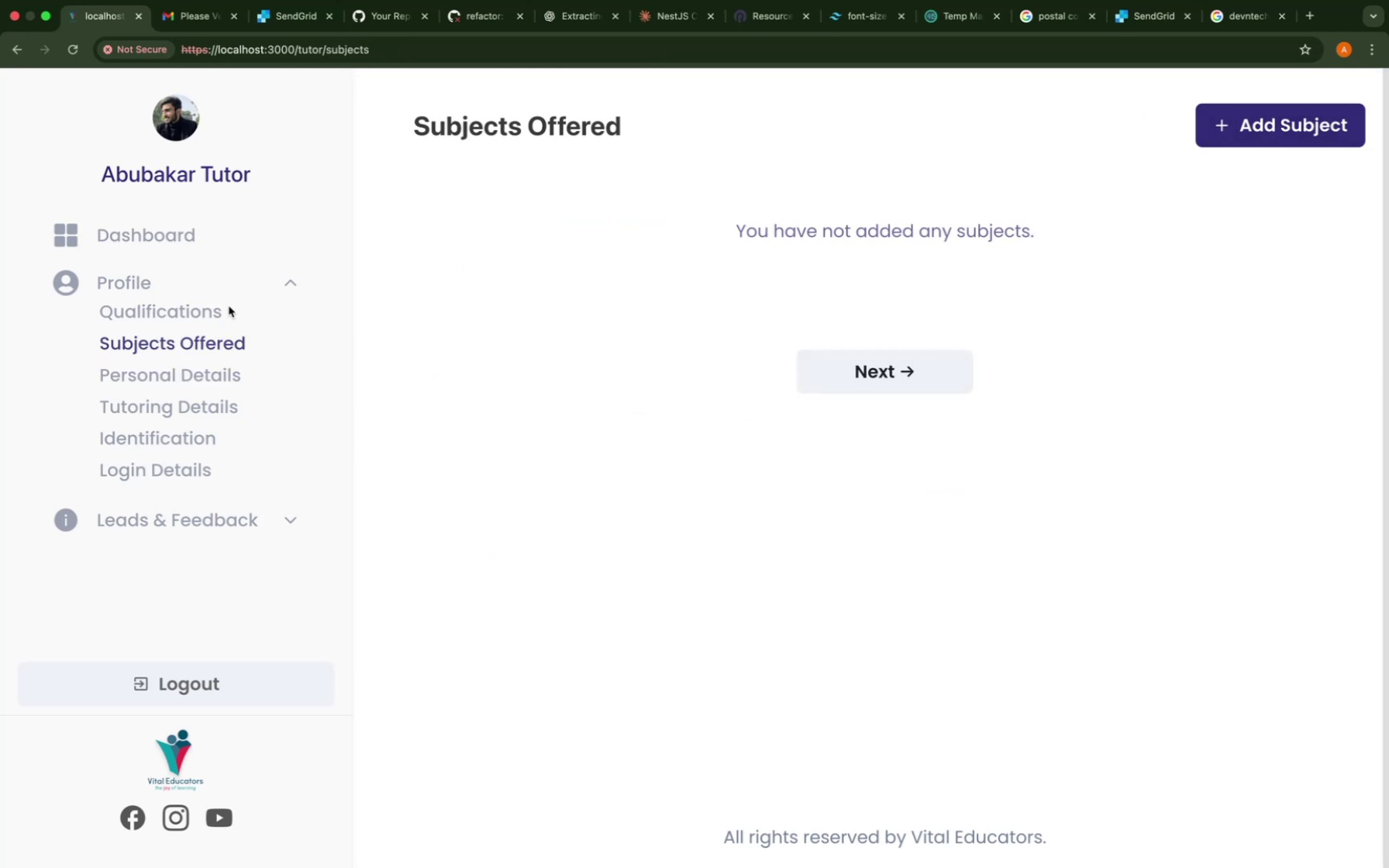 
left_click([1296, 133])
 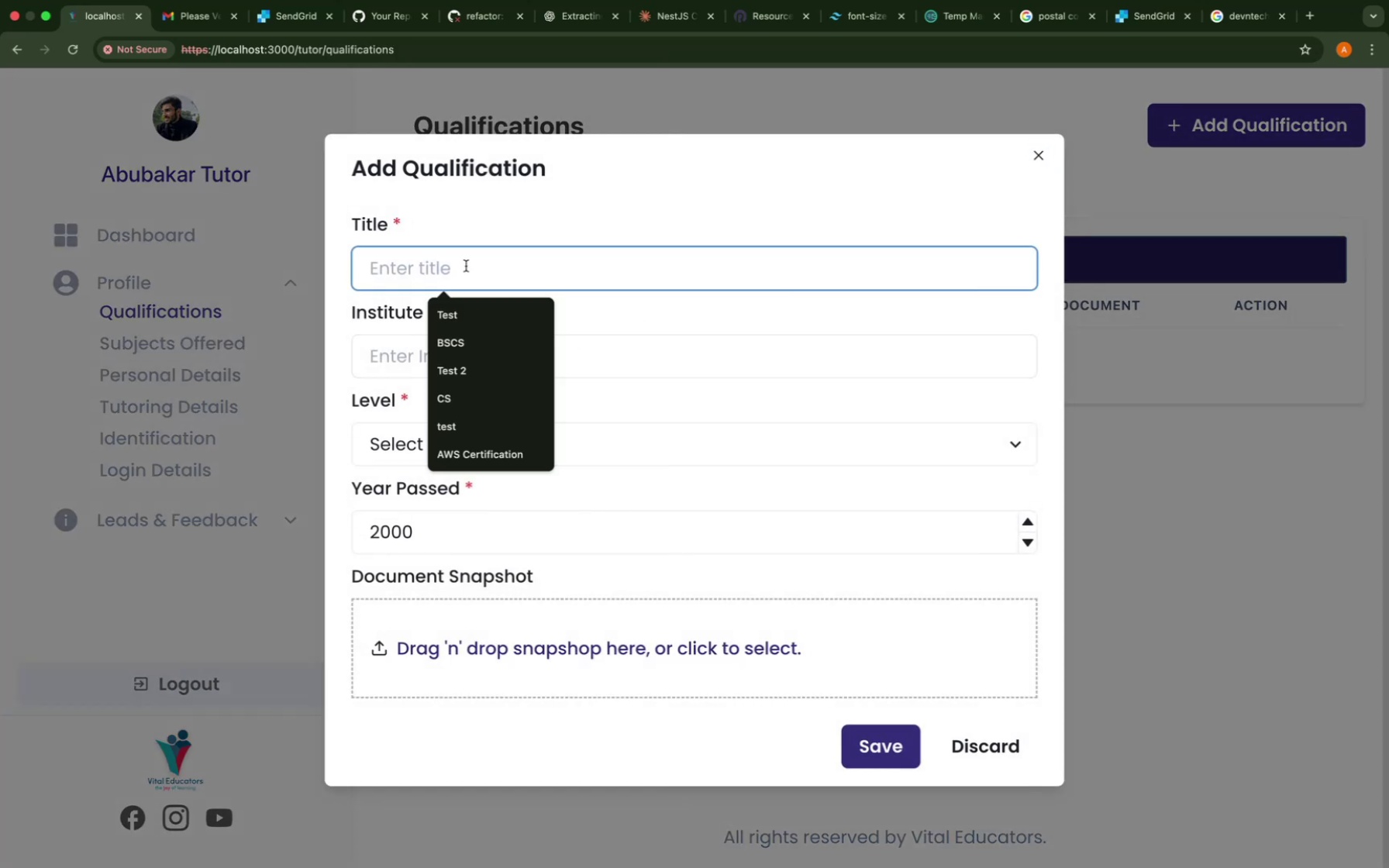 
type(BSCS)
 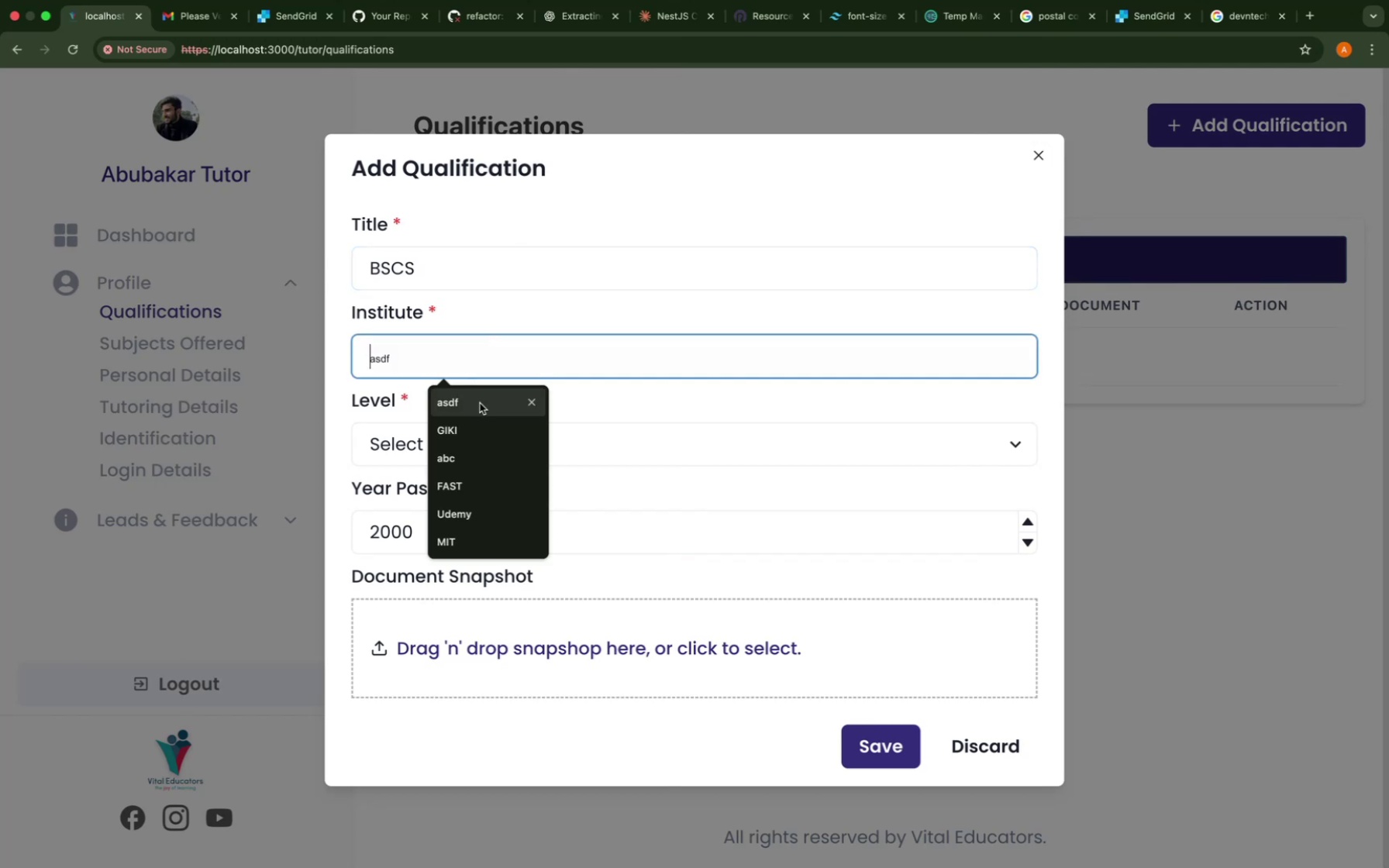 
left_click([468, 485])
 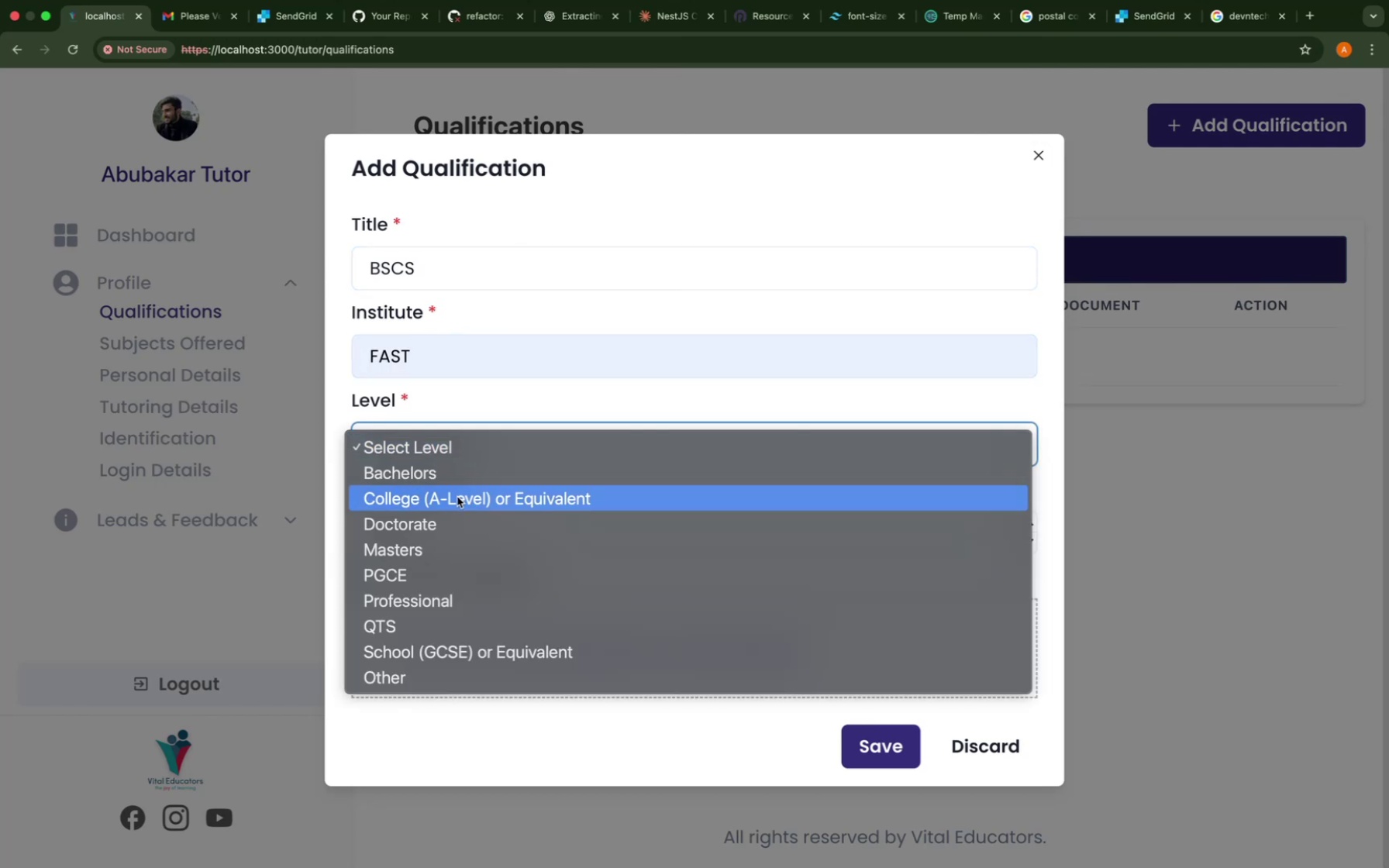 
left_click([449, 480])
 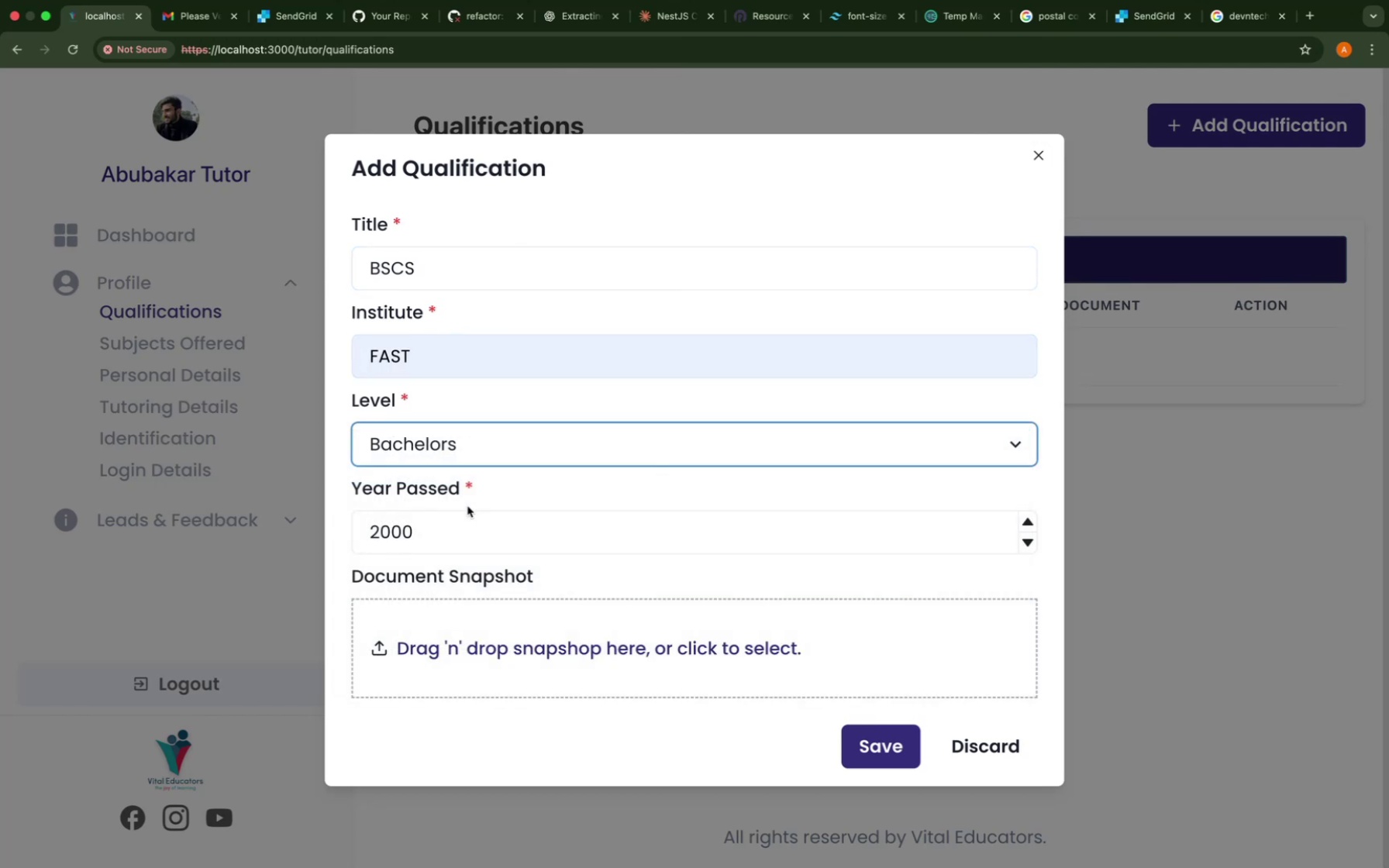 
left_click([468, 542])
 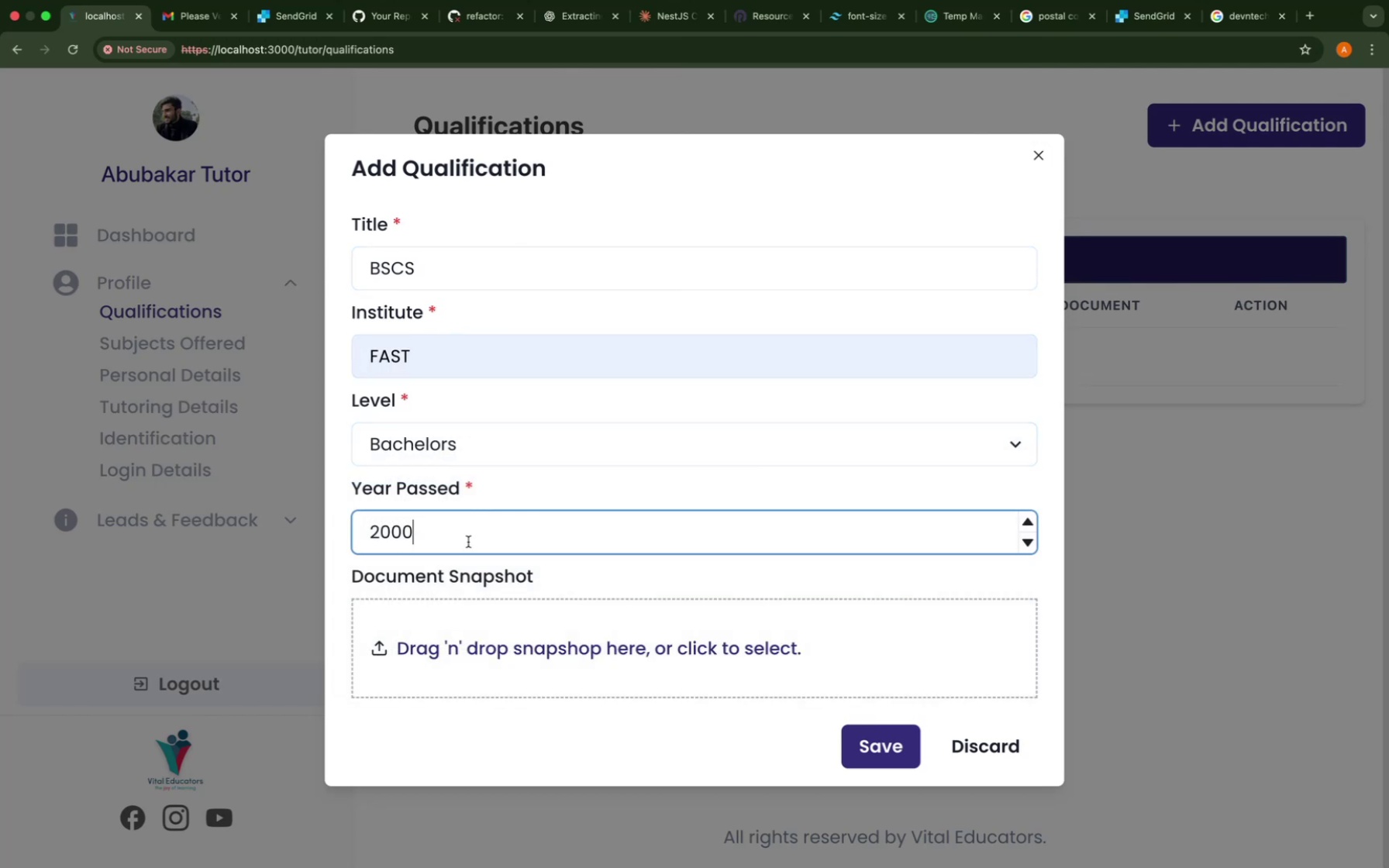 
type(\)
key(Backspace)
key(Backspace)
type(24)
 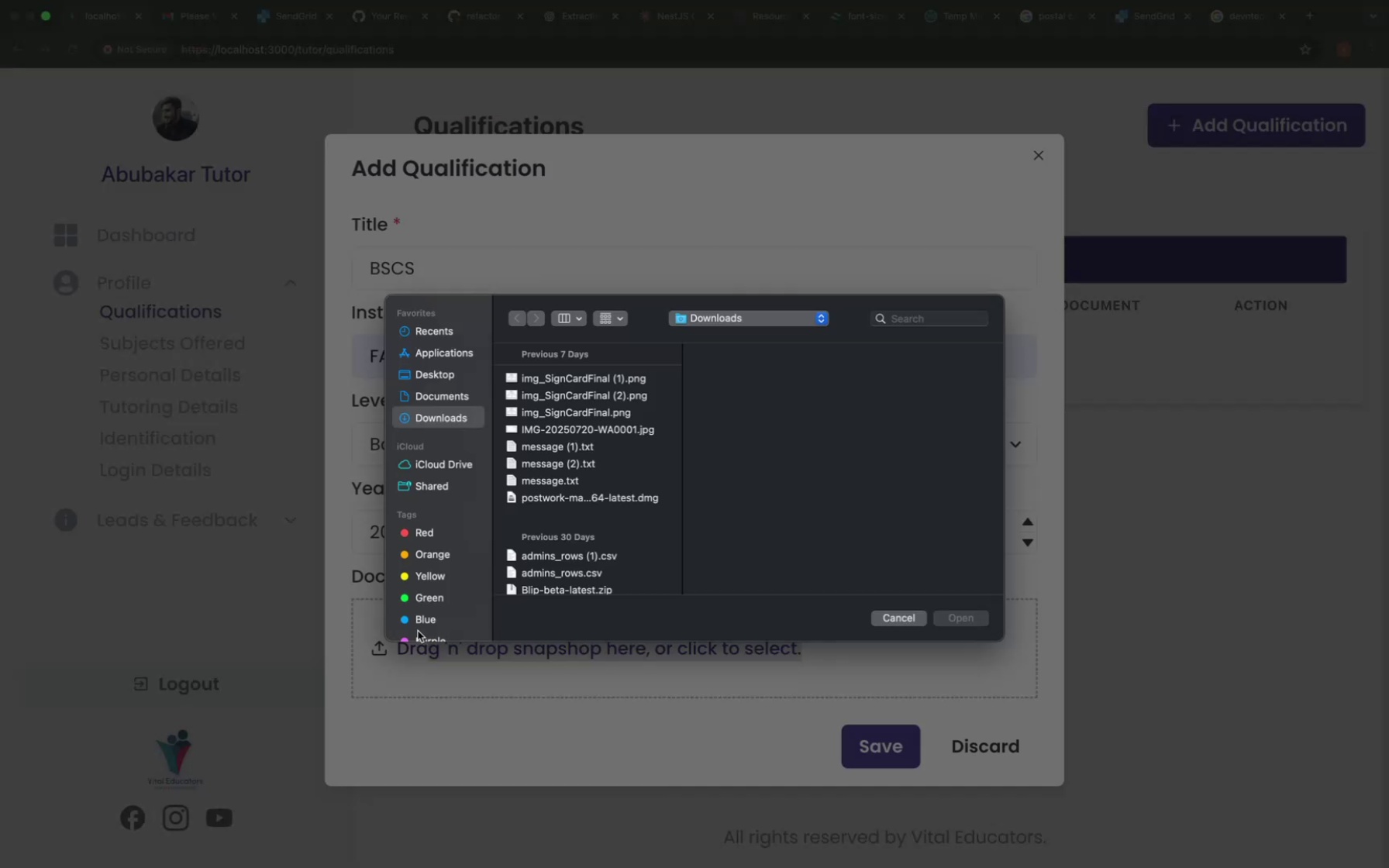 
scroll: coordinate [619, 477], scroll_direction: down, amount: 58.0
 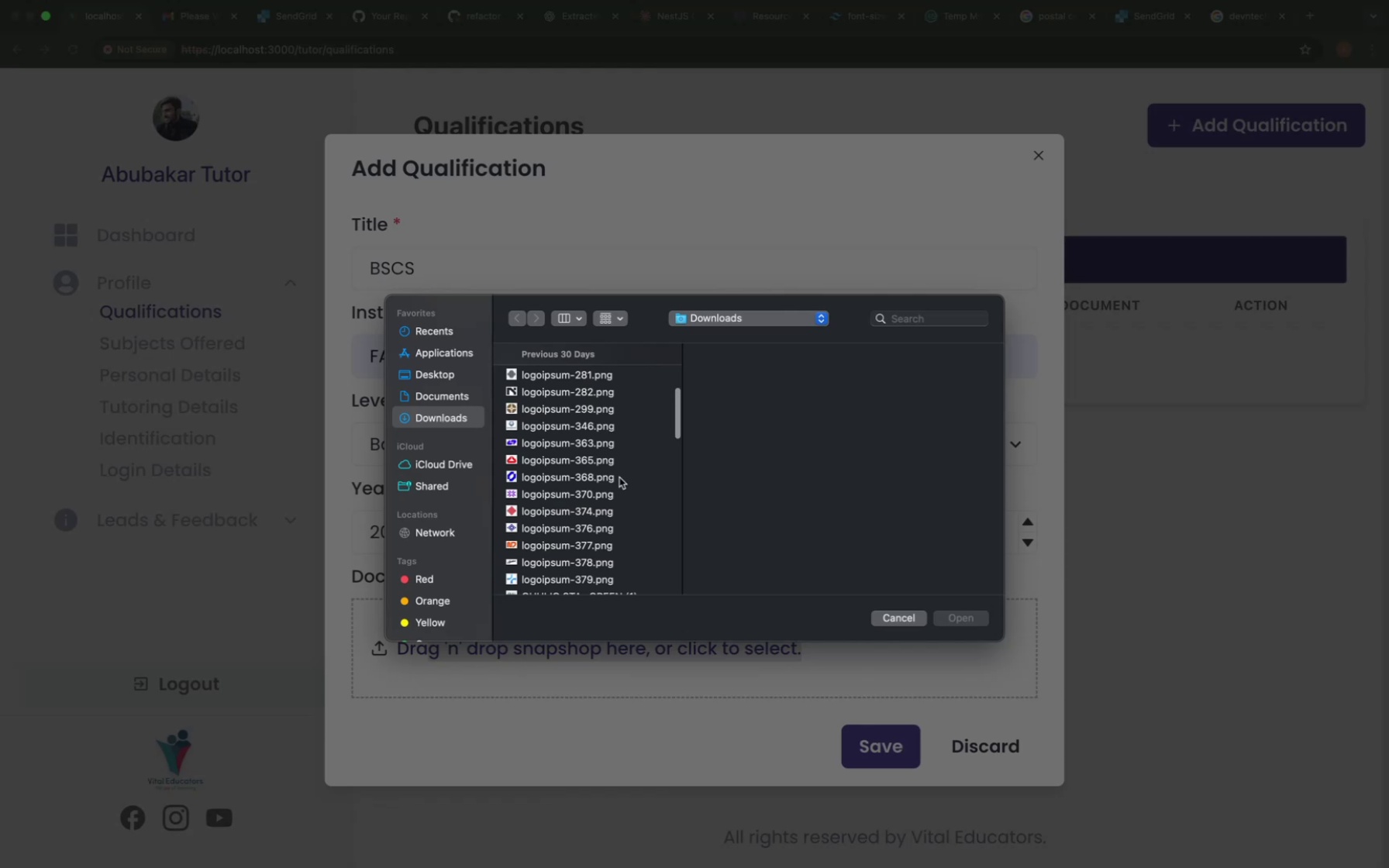 
left_click([591, 500])
 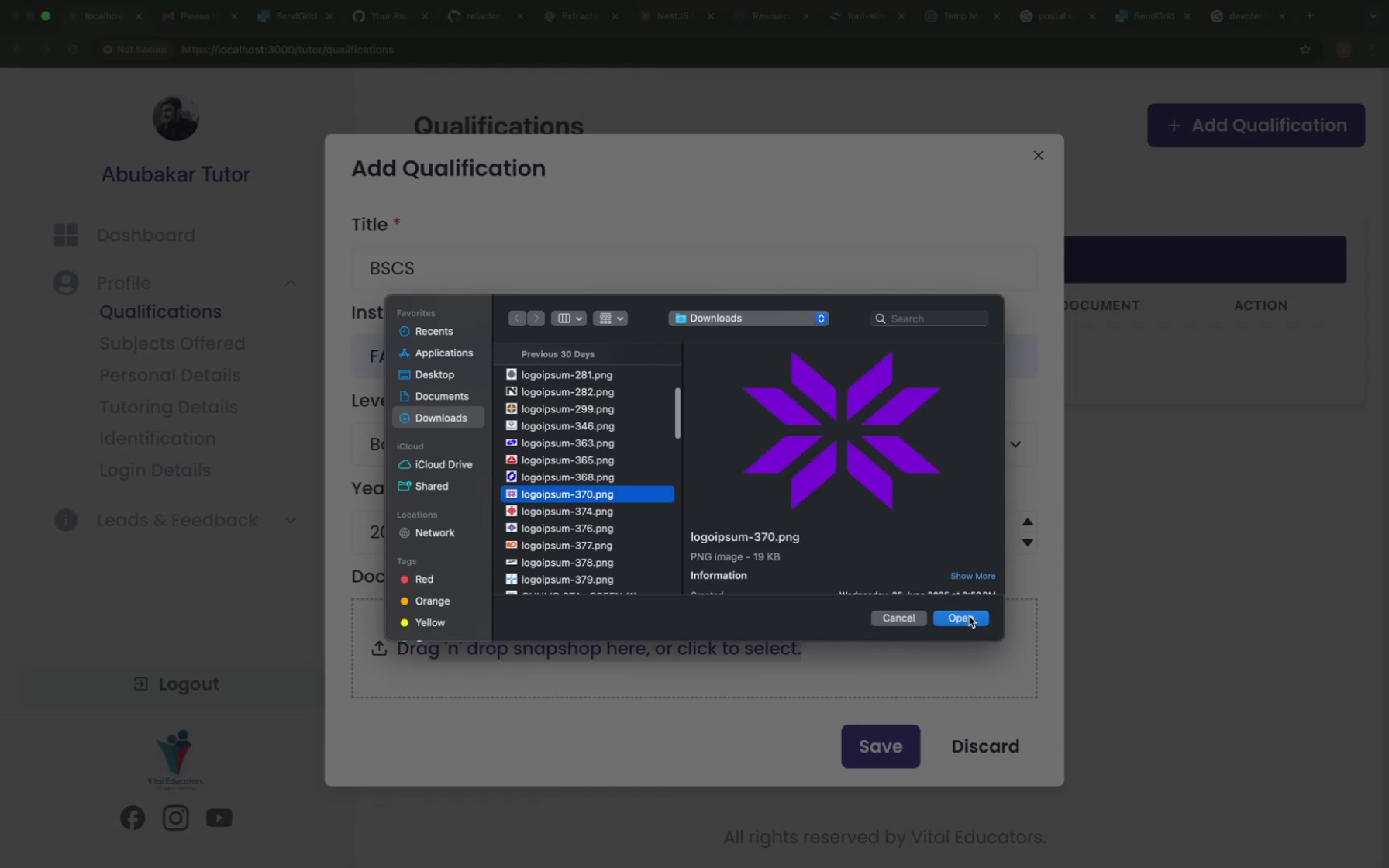 
left_click([967, 618])
 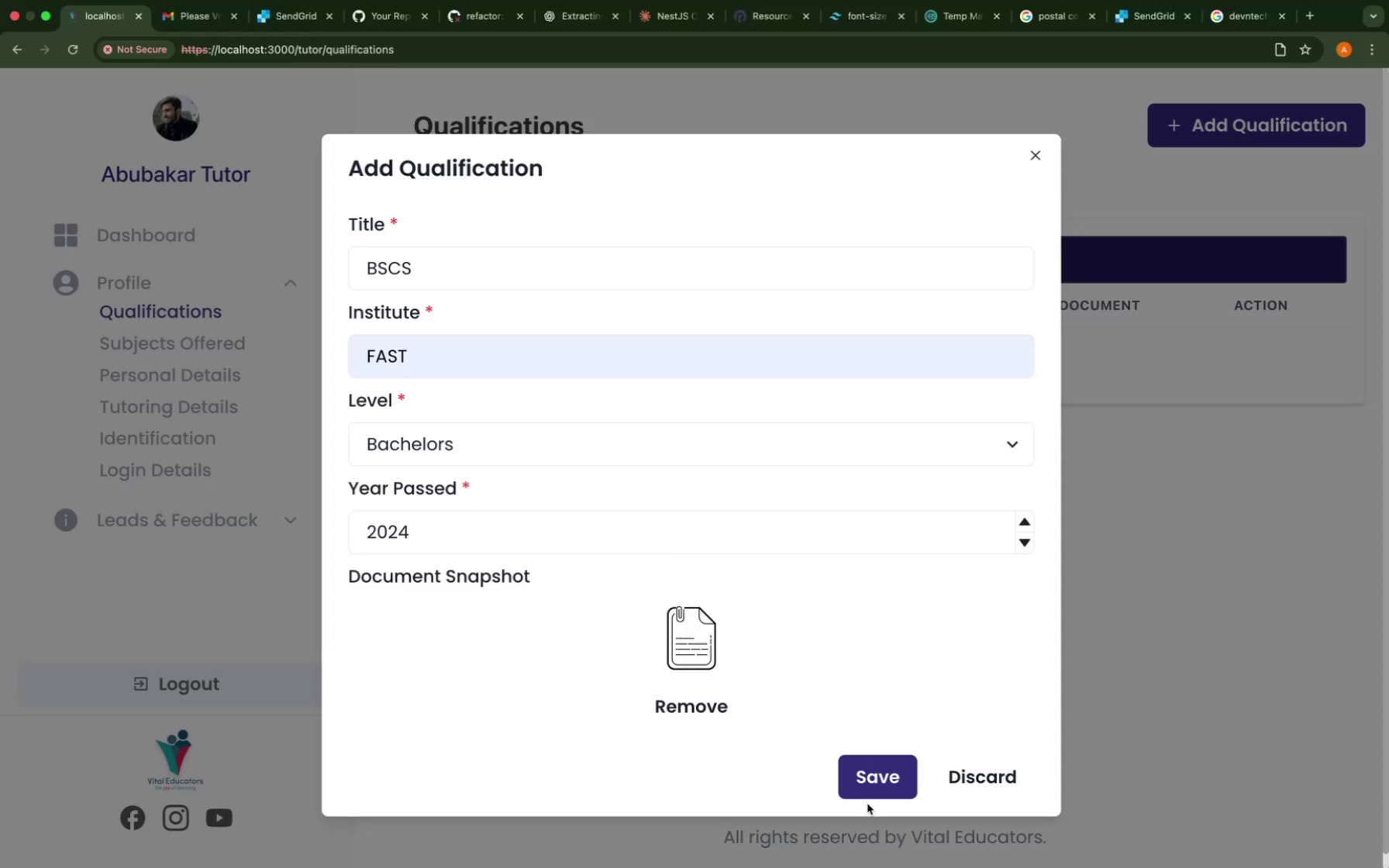 
left_click([893, 773])
 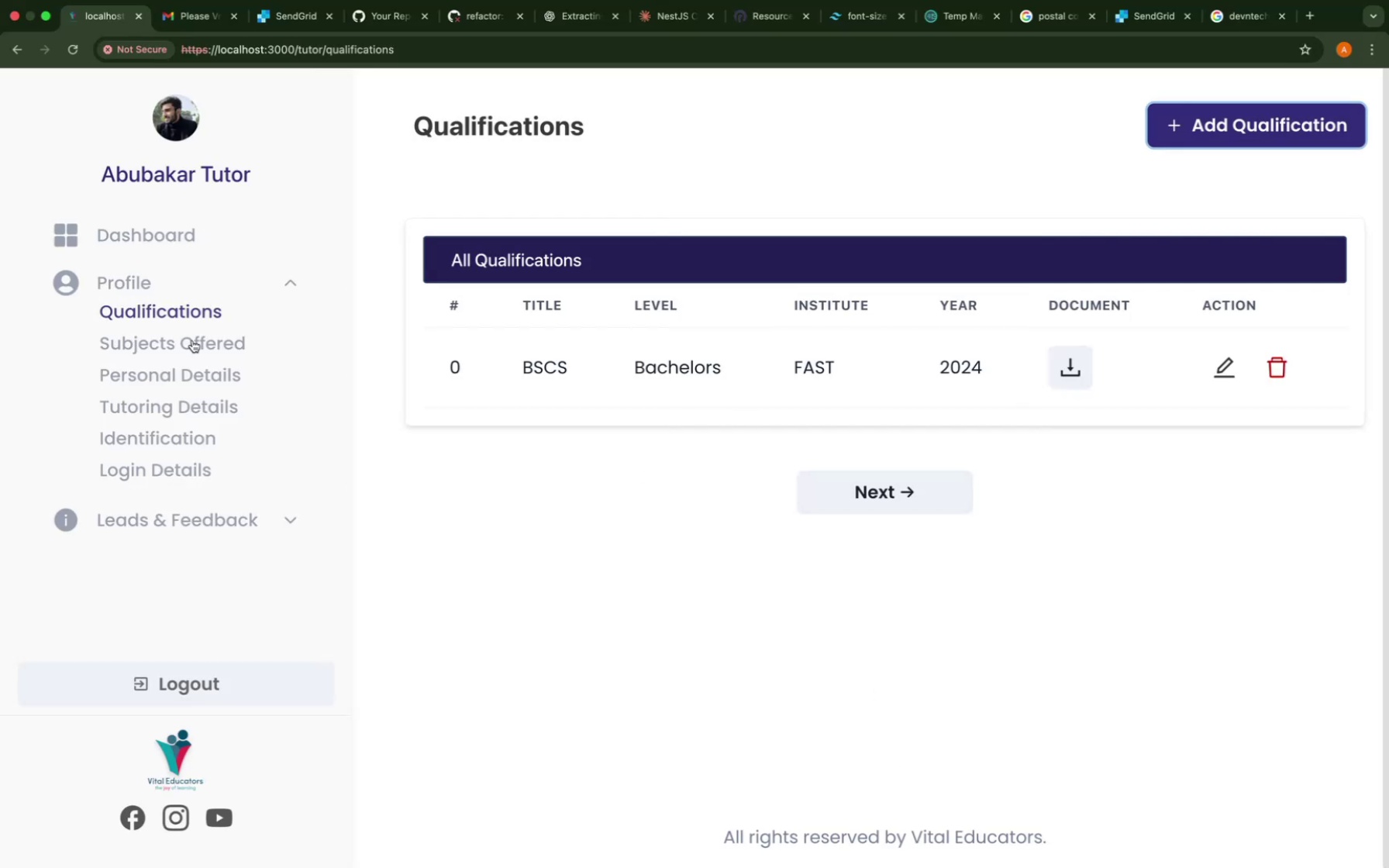 
left_click([1063, 371])
 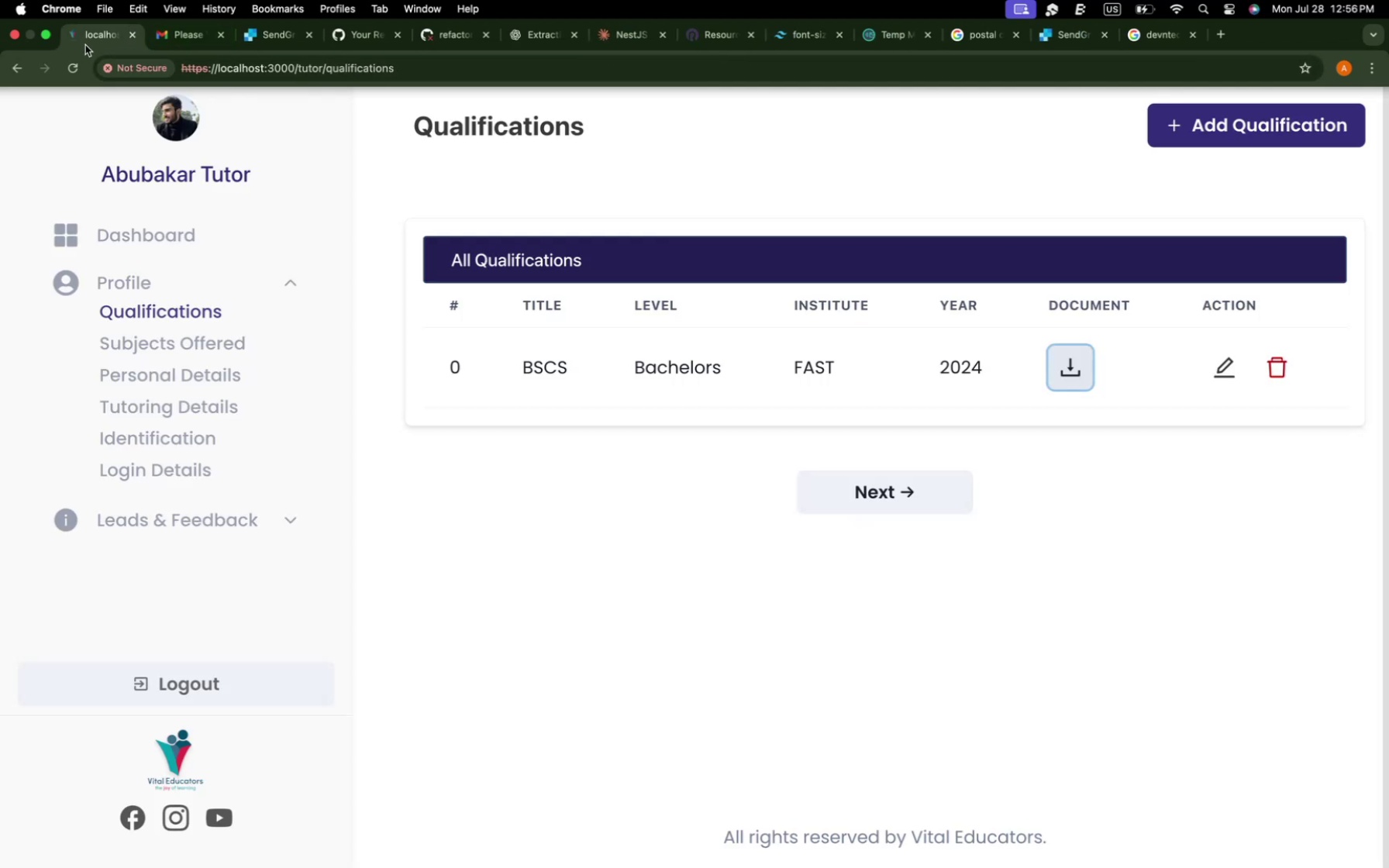 
double_click([149, 336])
 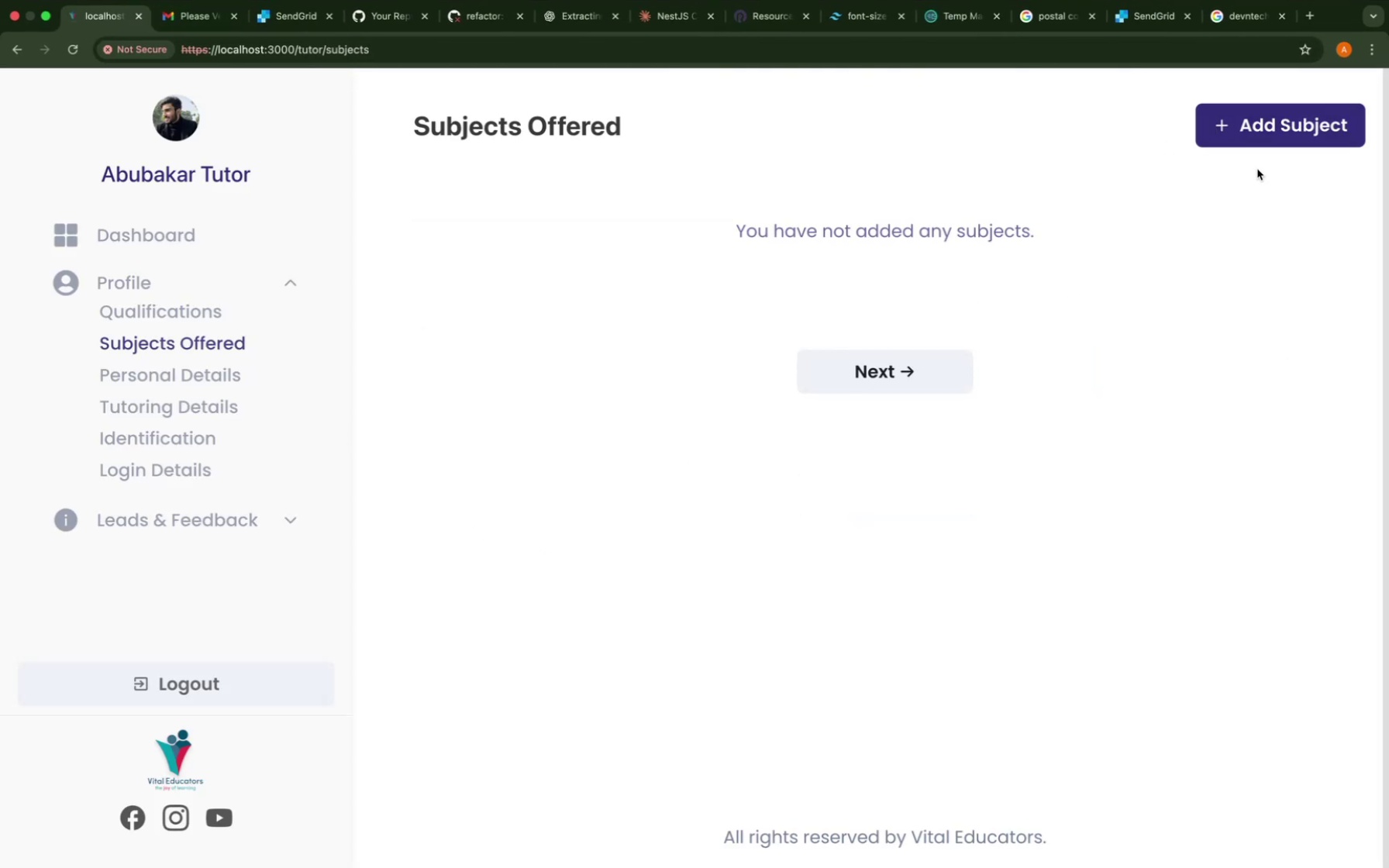 
triple_click([1240, 145])
 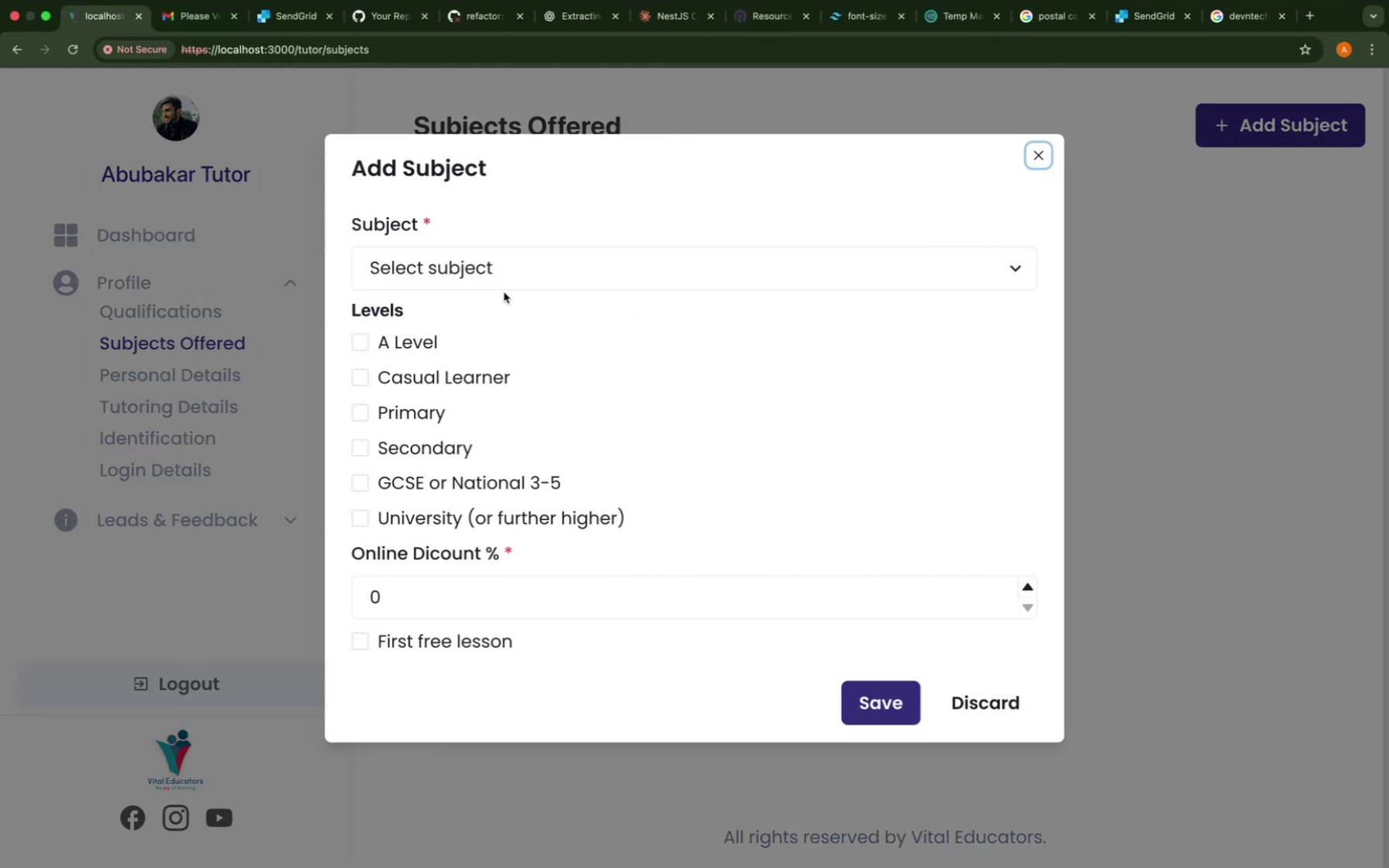 
left_click([506, 278])
 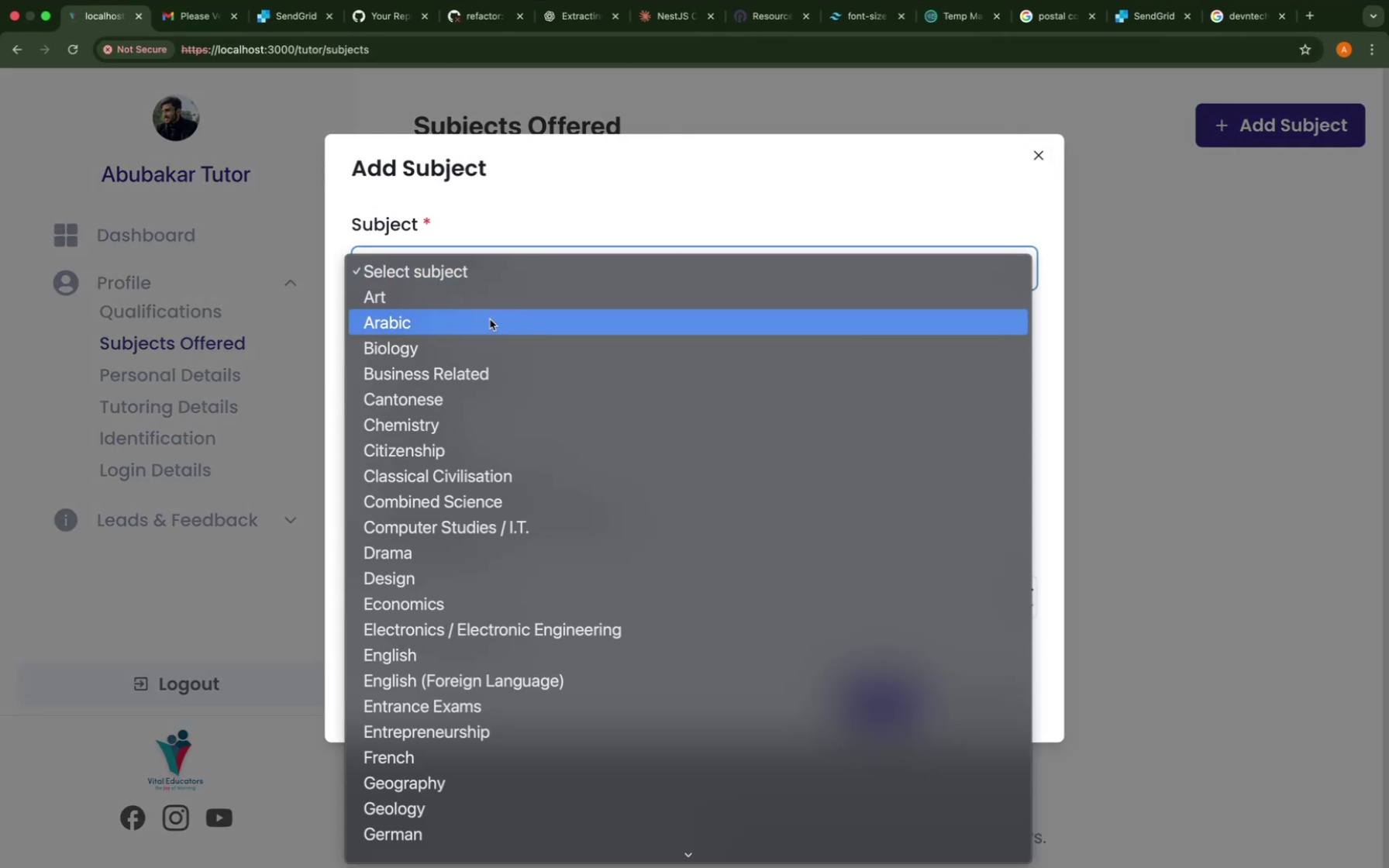 
left_click([481, 305])
 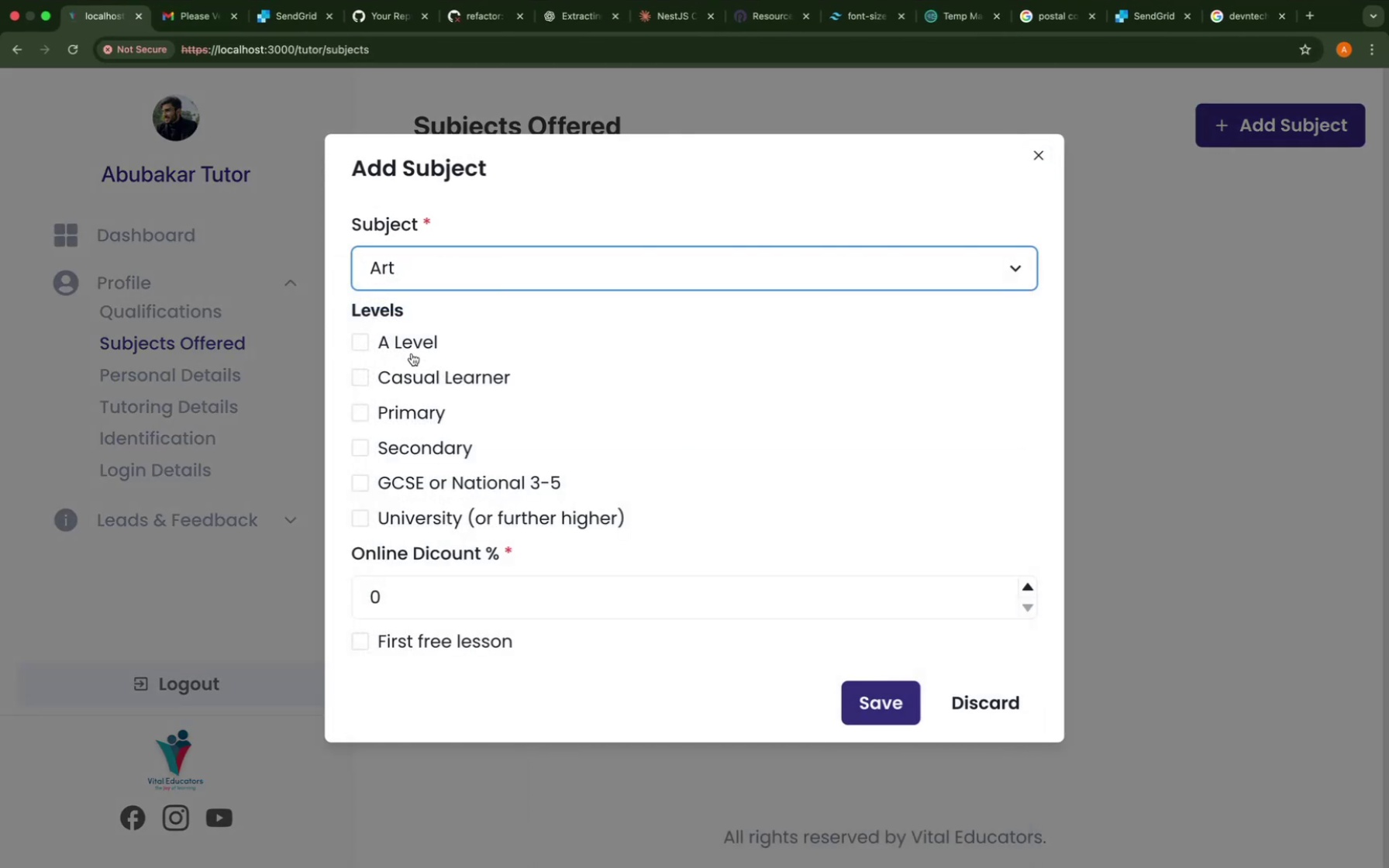 
left_click([403, 336])
 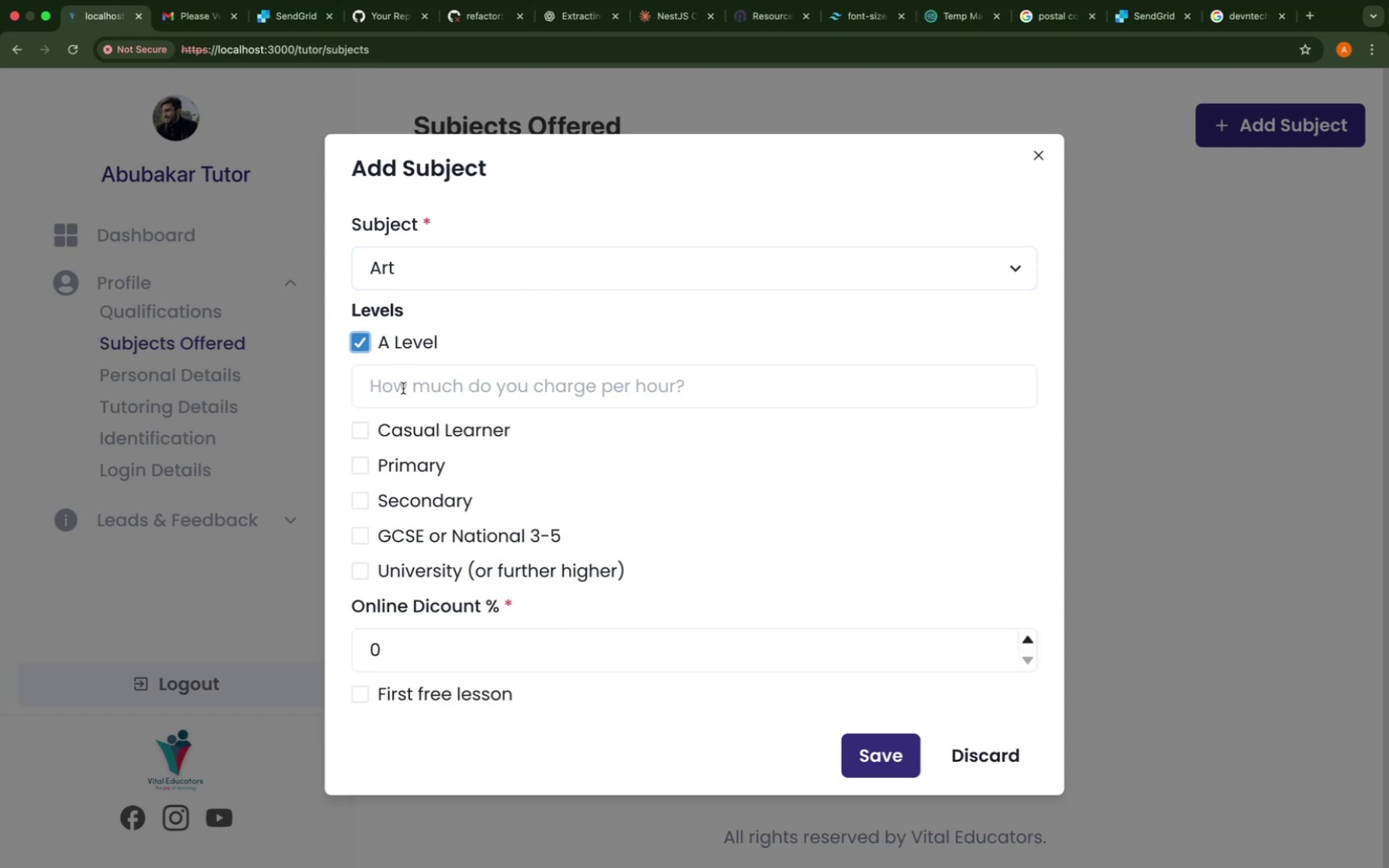 
left_click([403, 449])
 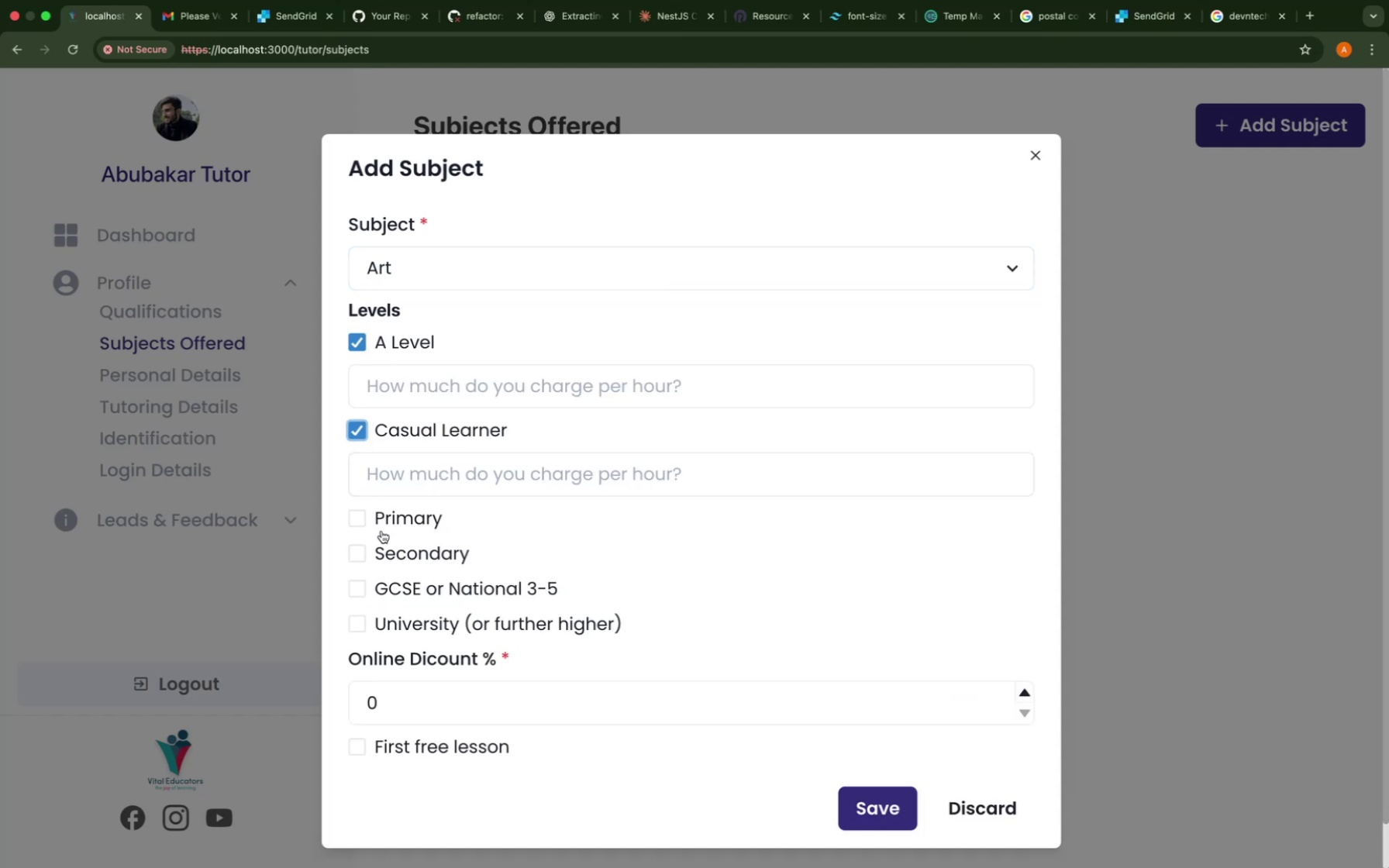 
left_click([412, 612])
 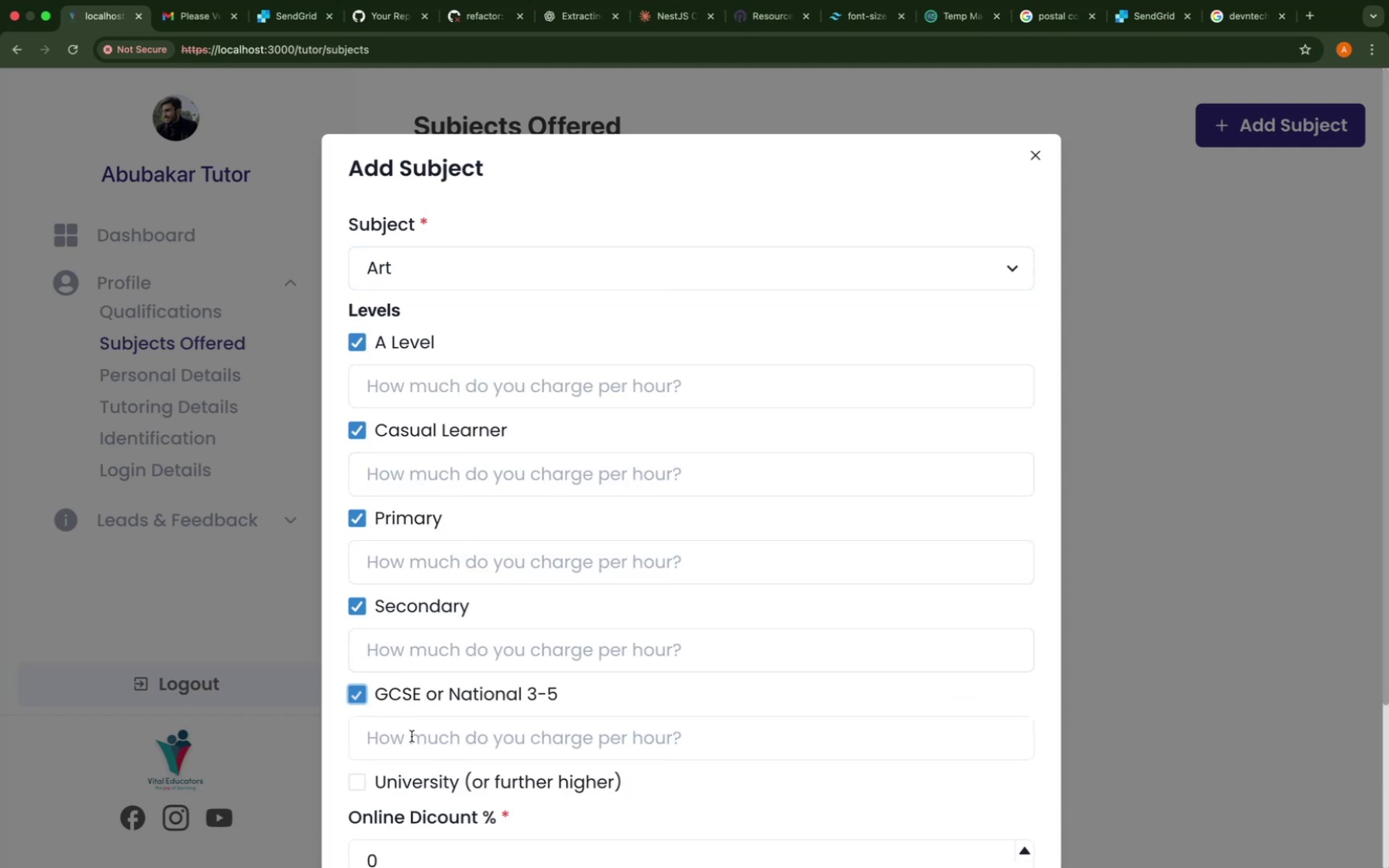 
left_click([409, 796])
 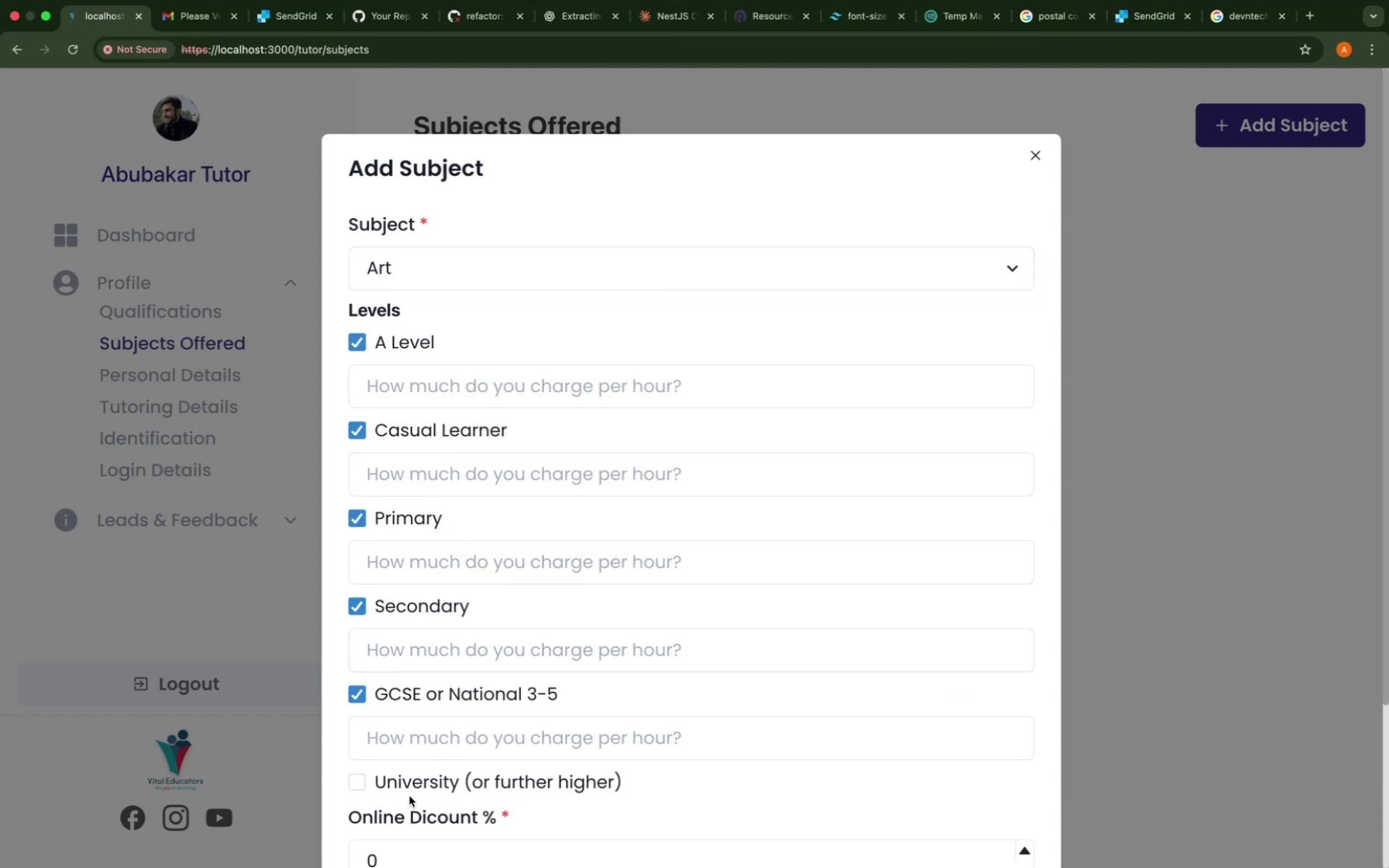 
left_click([408, 784])
 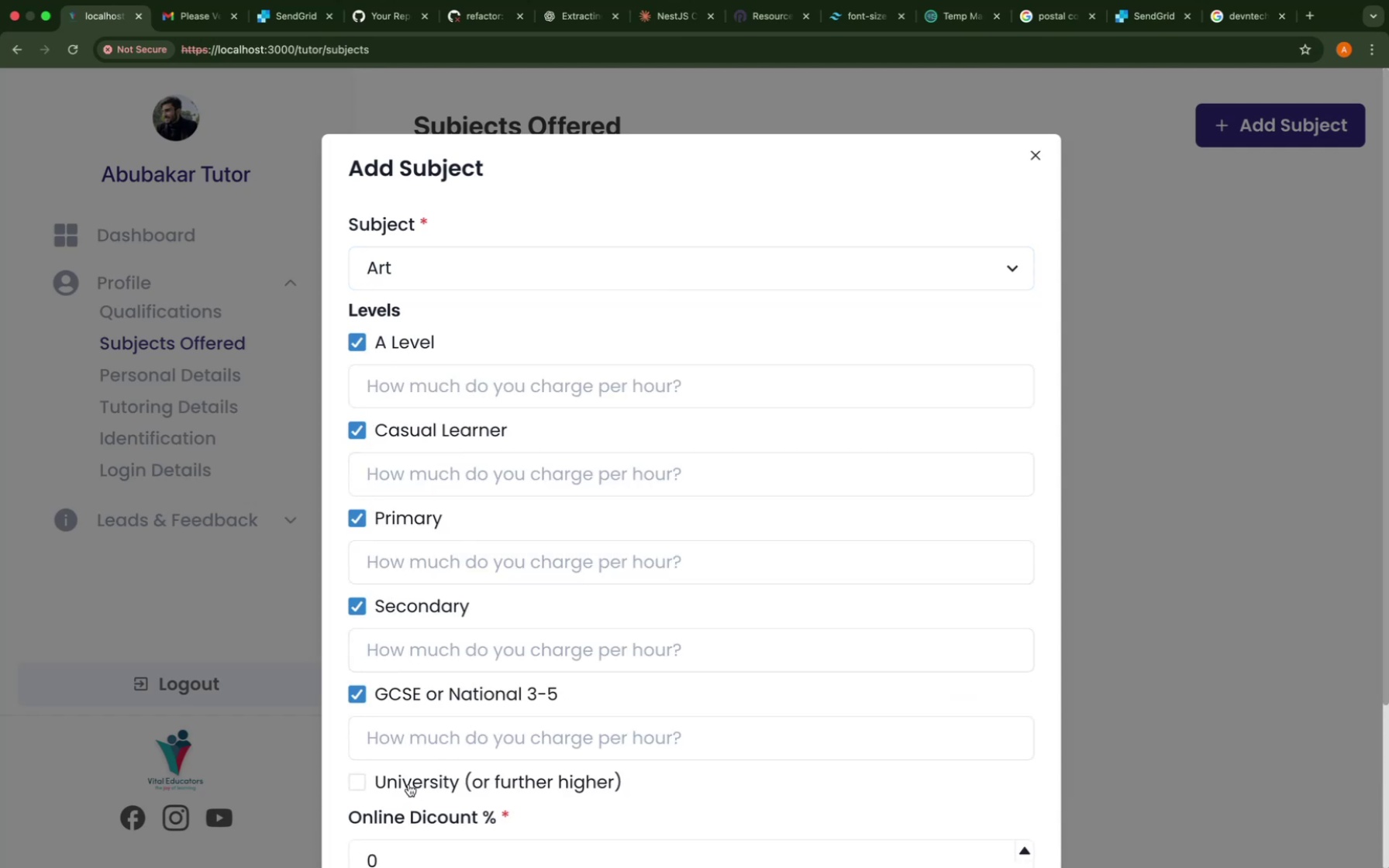 
scroll: coordinate [408, 784], scroll_direction: down, amount: 84.0
 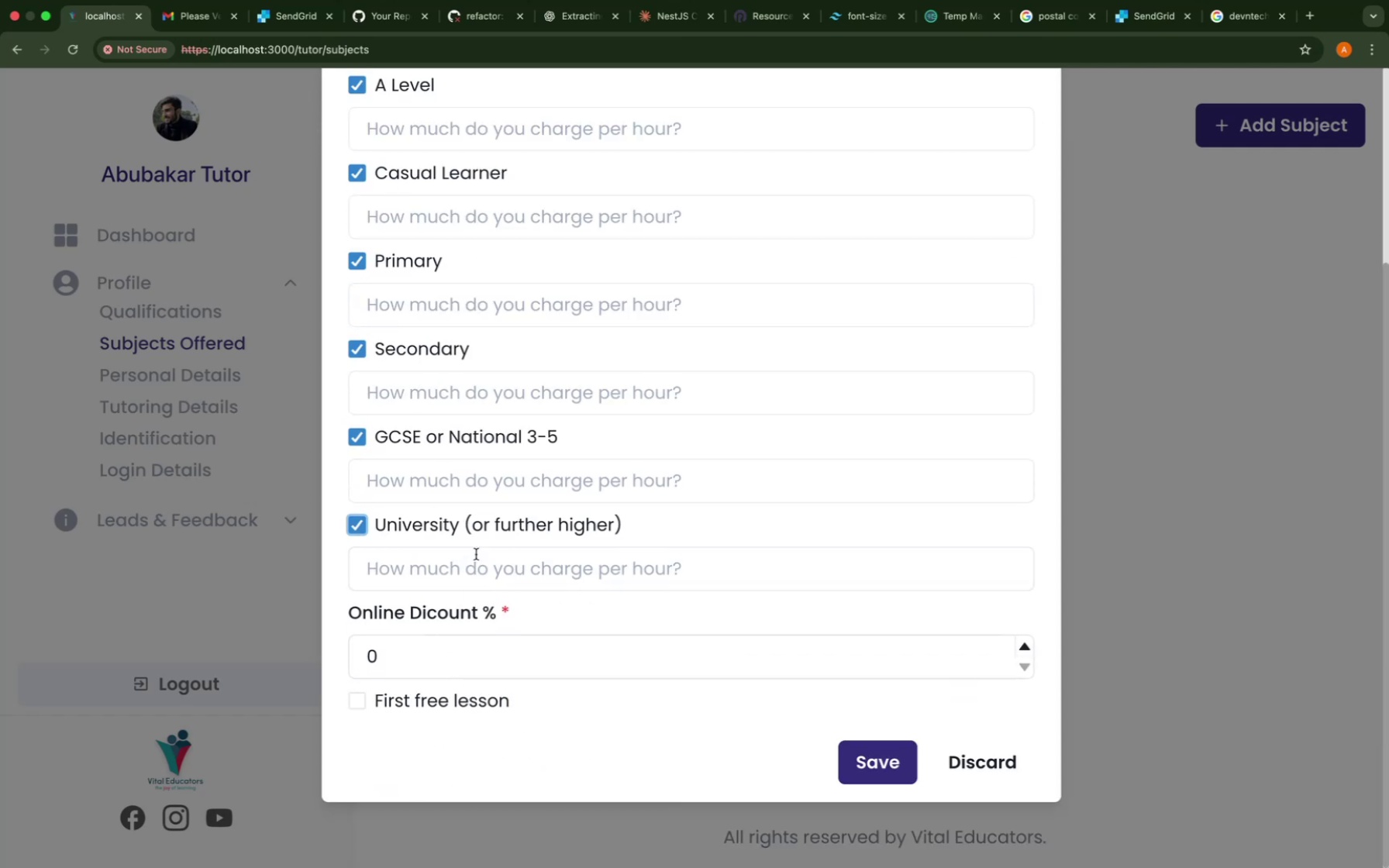 
scroll: coordinate [564, 322], scroll_direction: up, amount: 58.0
 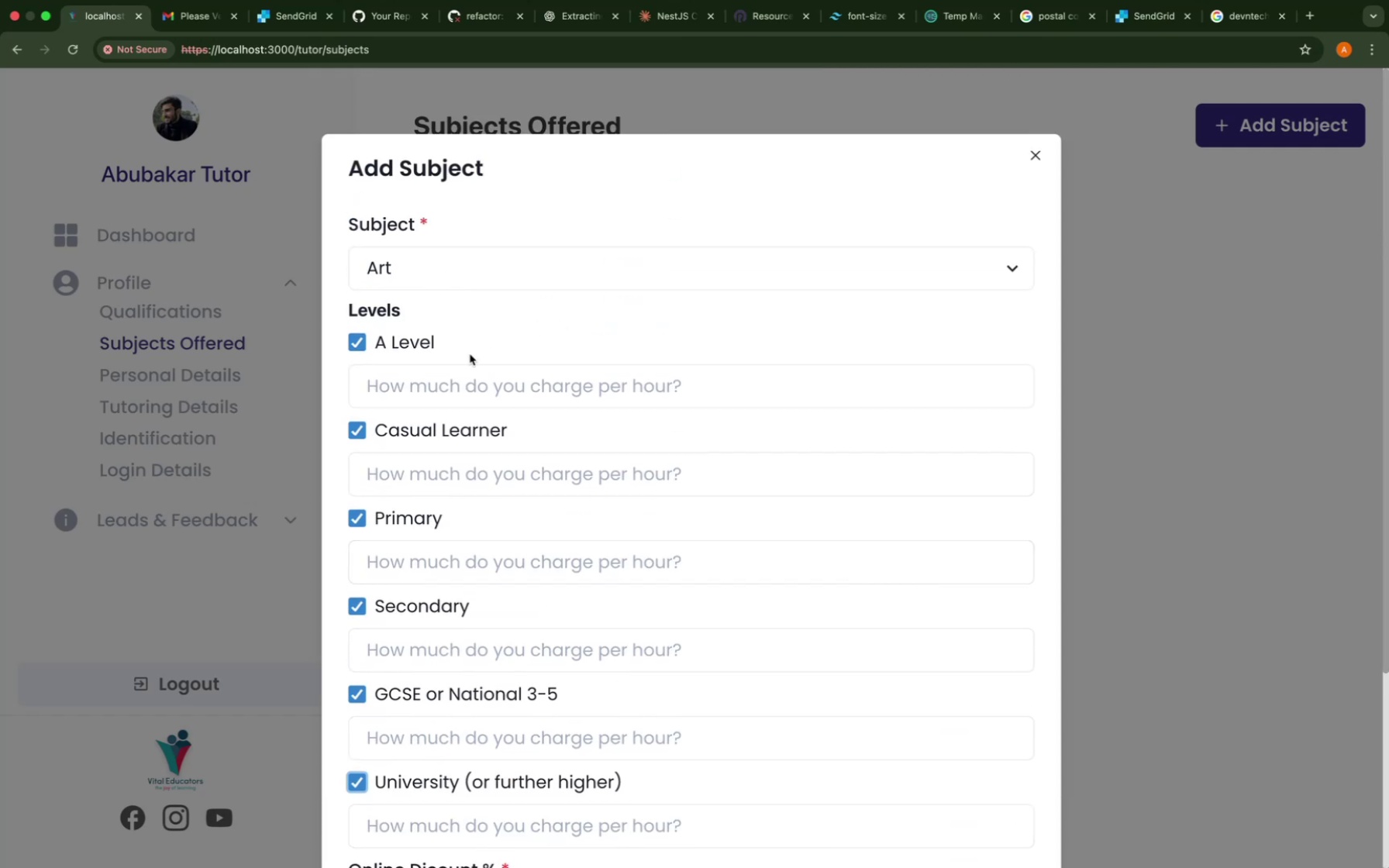 
left_click([453, 388])
 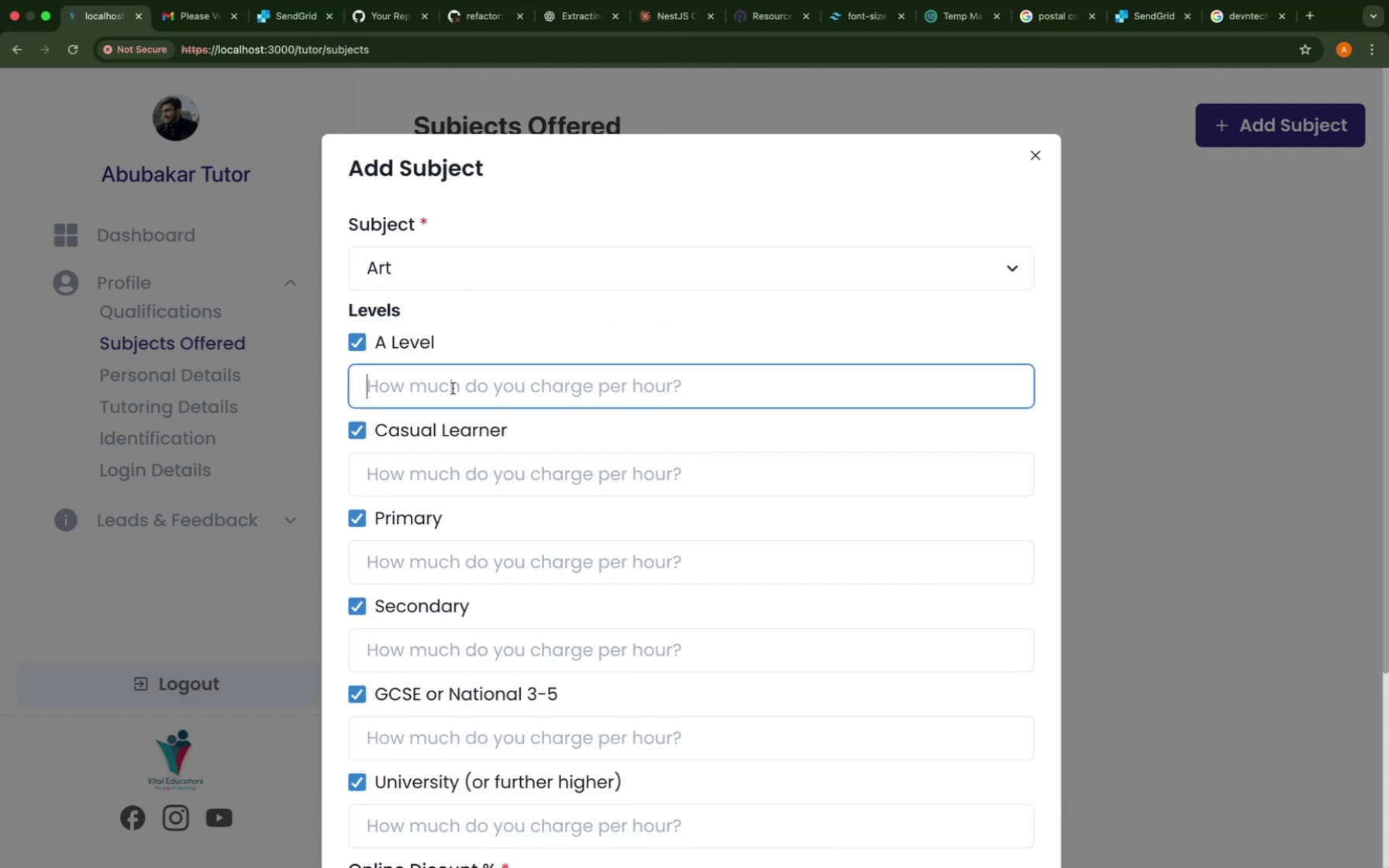 
type(3025)
 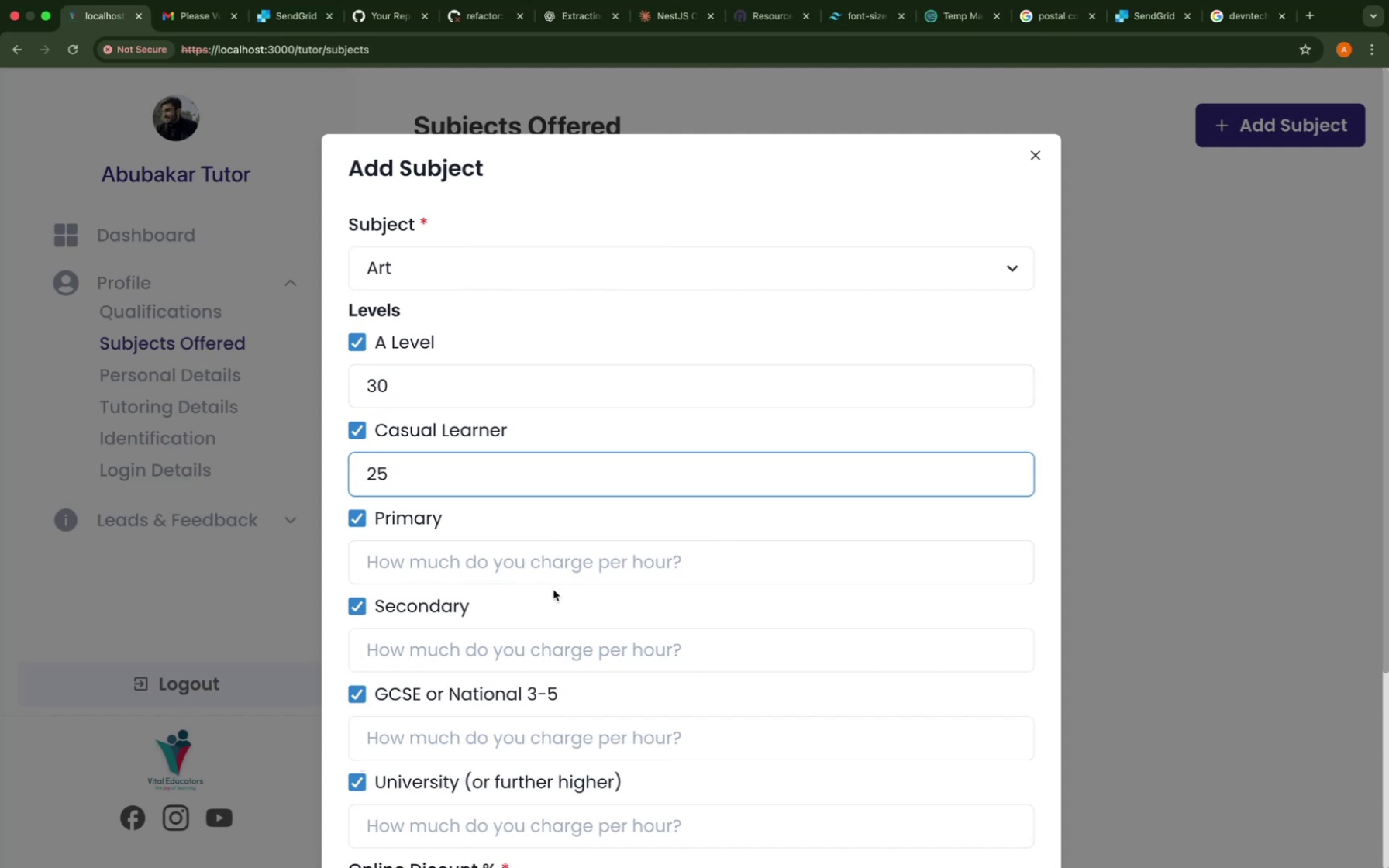 
double_click([501, 570])
 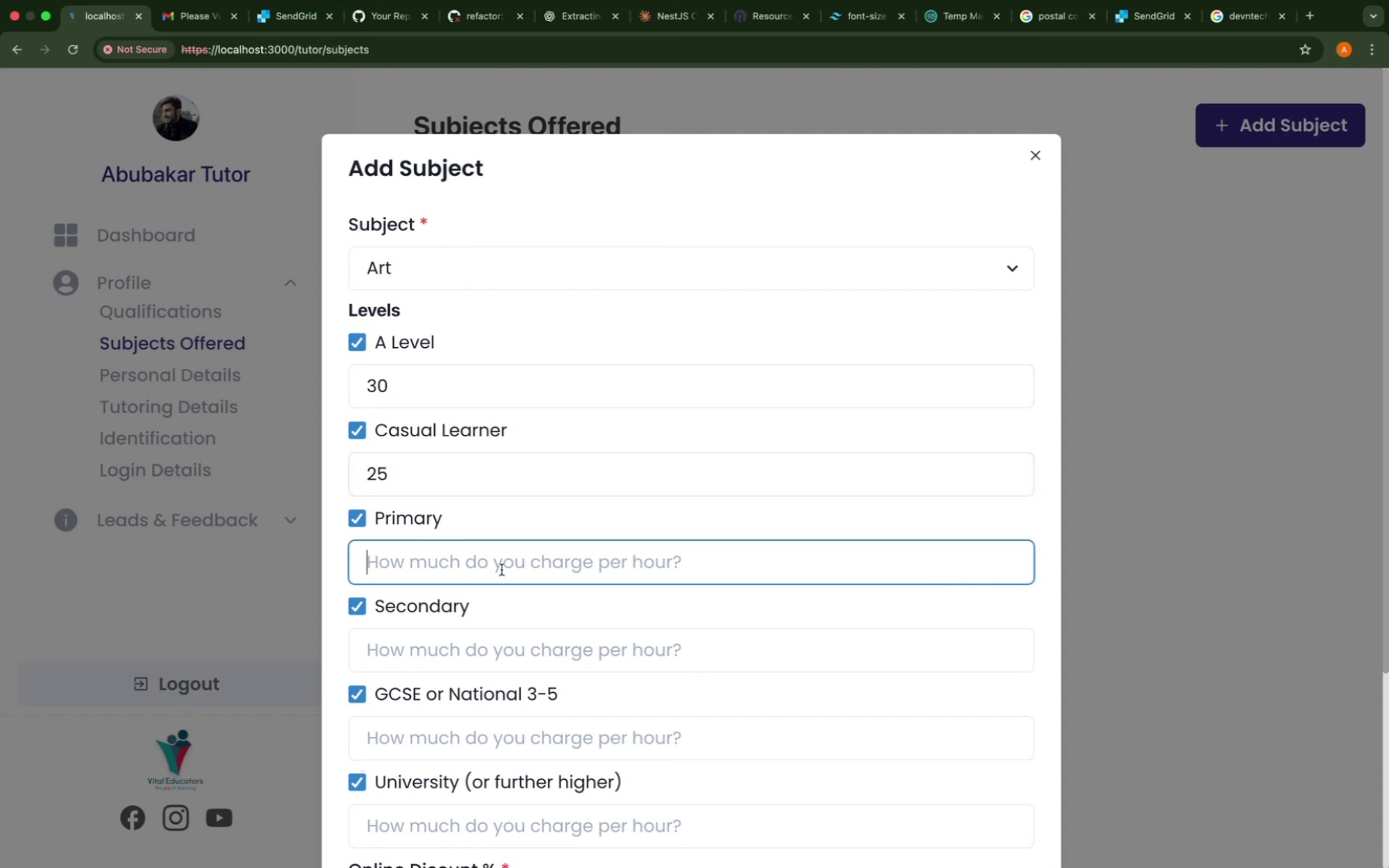 
type(20)
 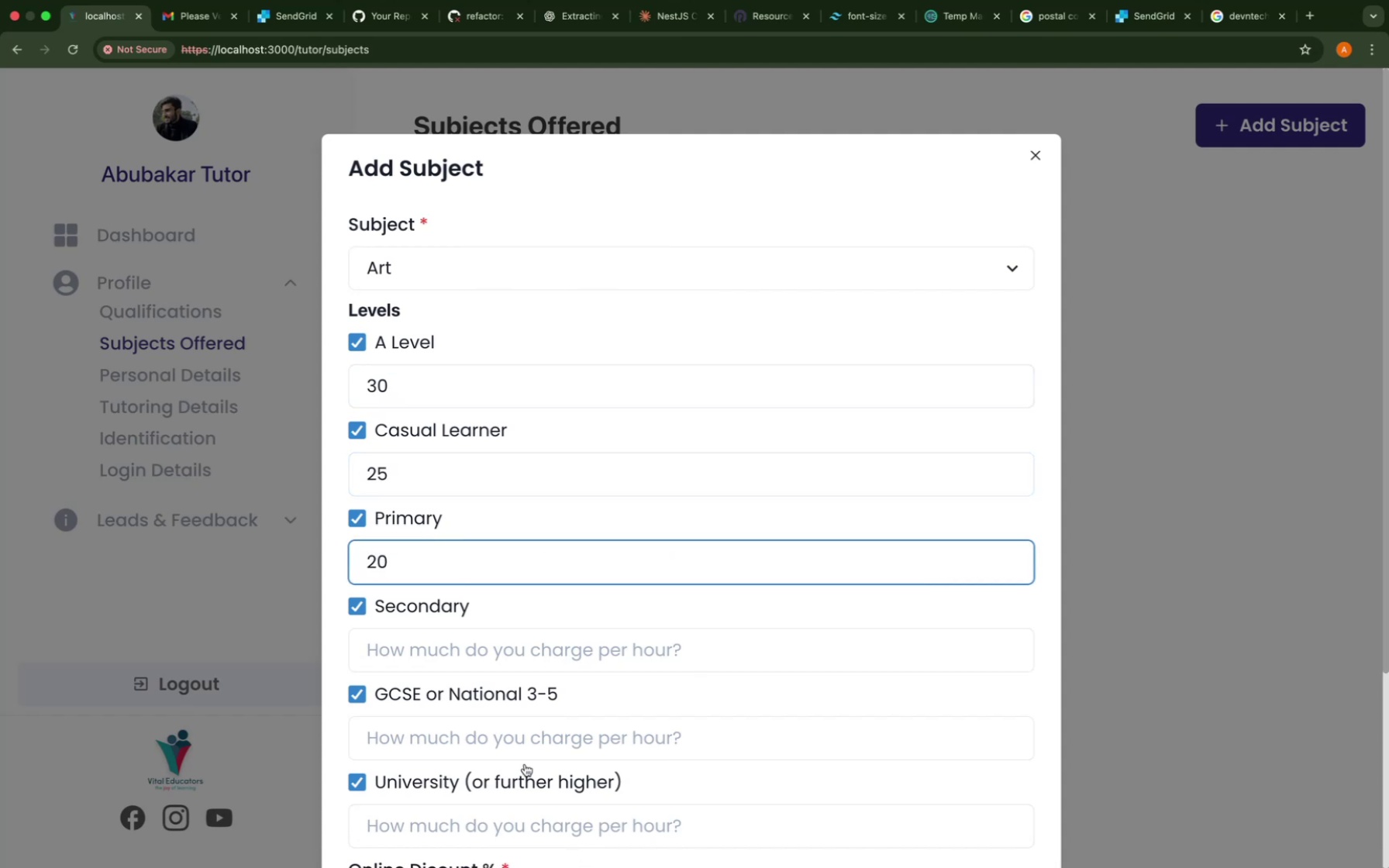 
left_click([528, 665])
 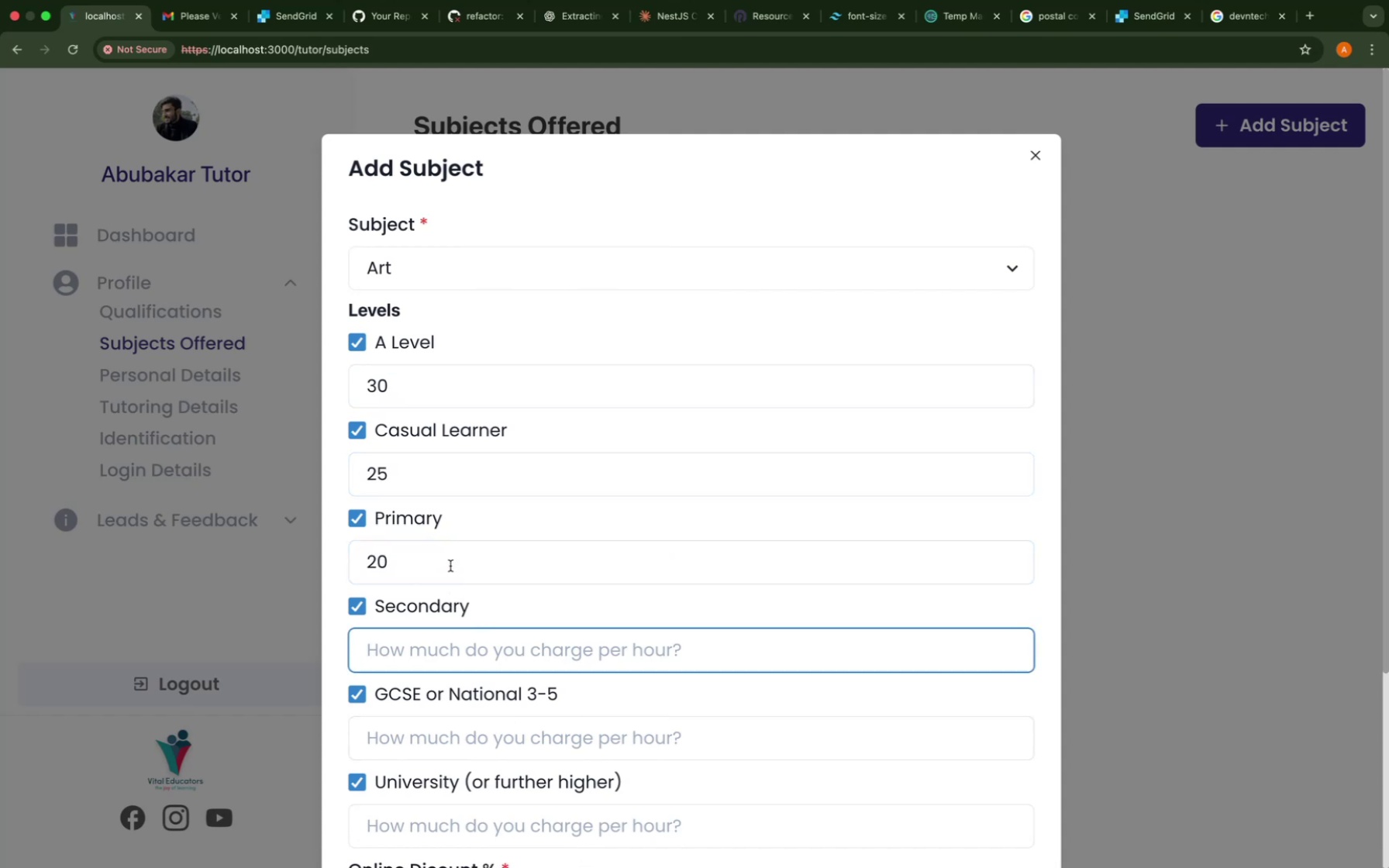 
key(Backspace)
key(Backspace)
type(10)
 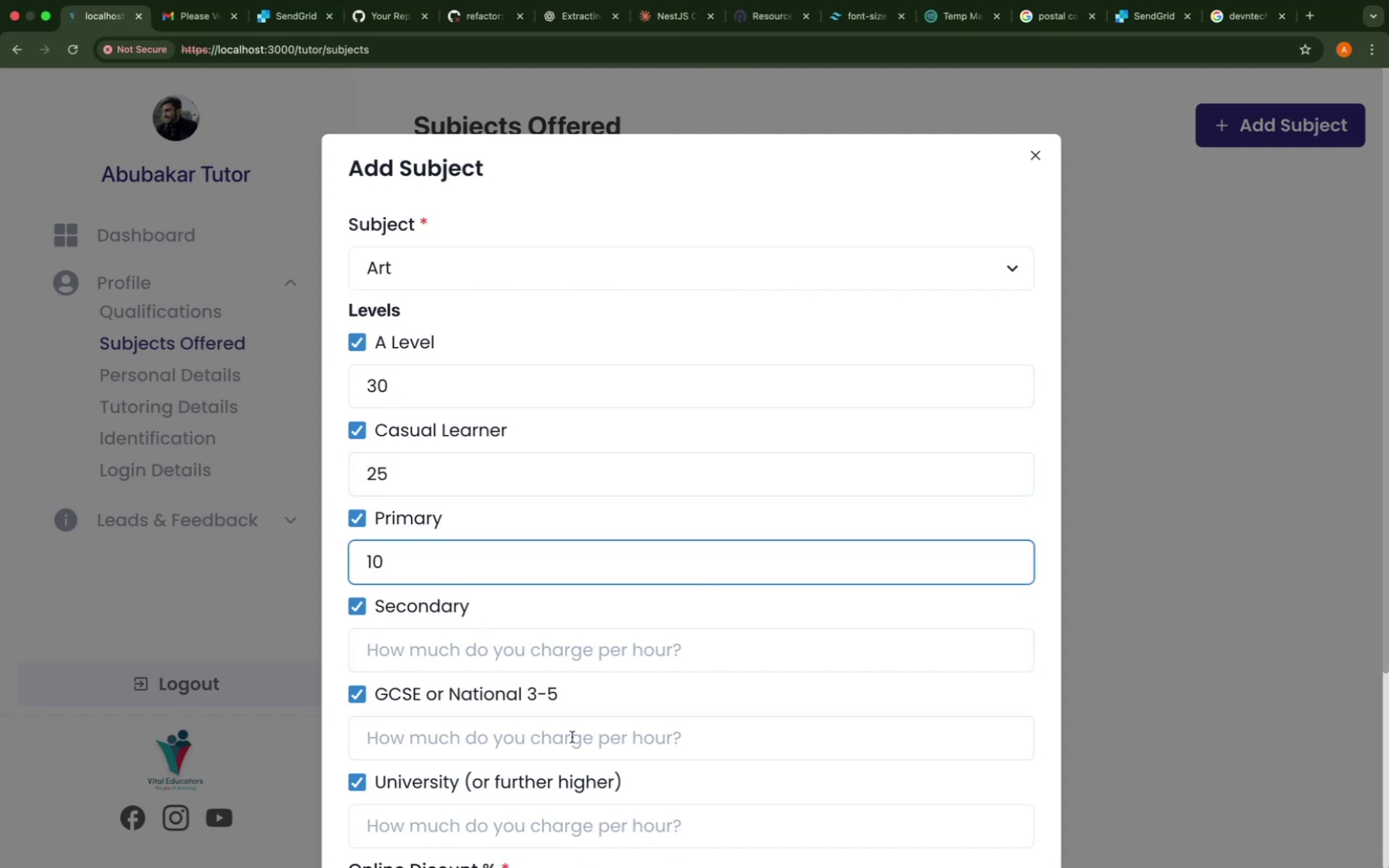 
left_click([568, 643])
 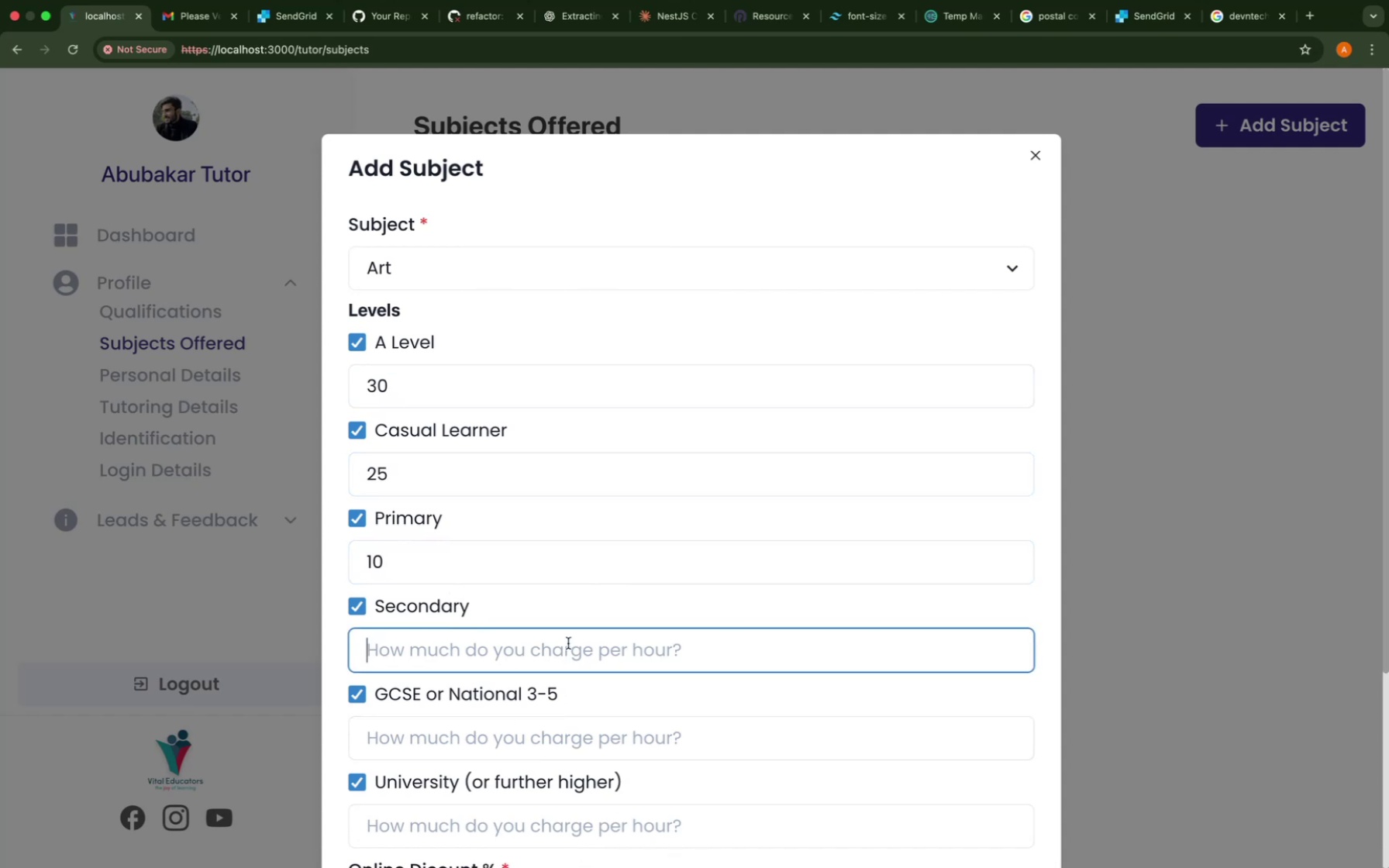 
type(14)
key(Backspace)
type(5)
 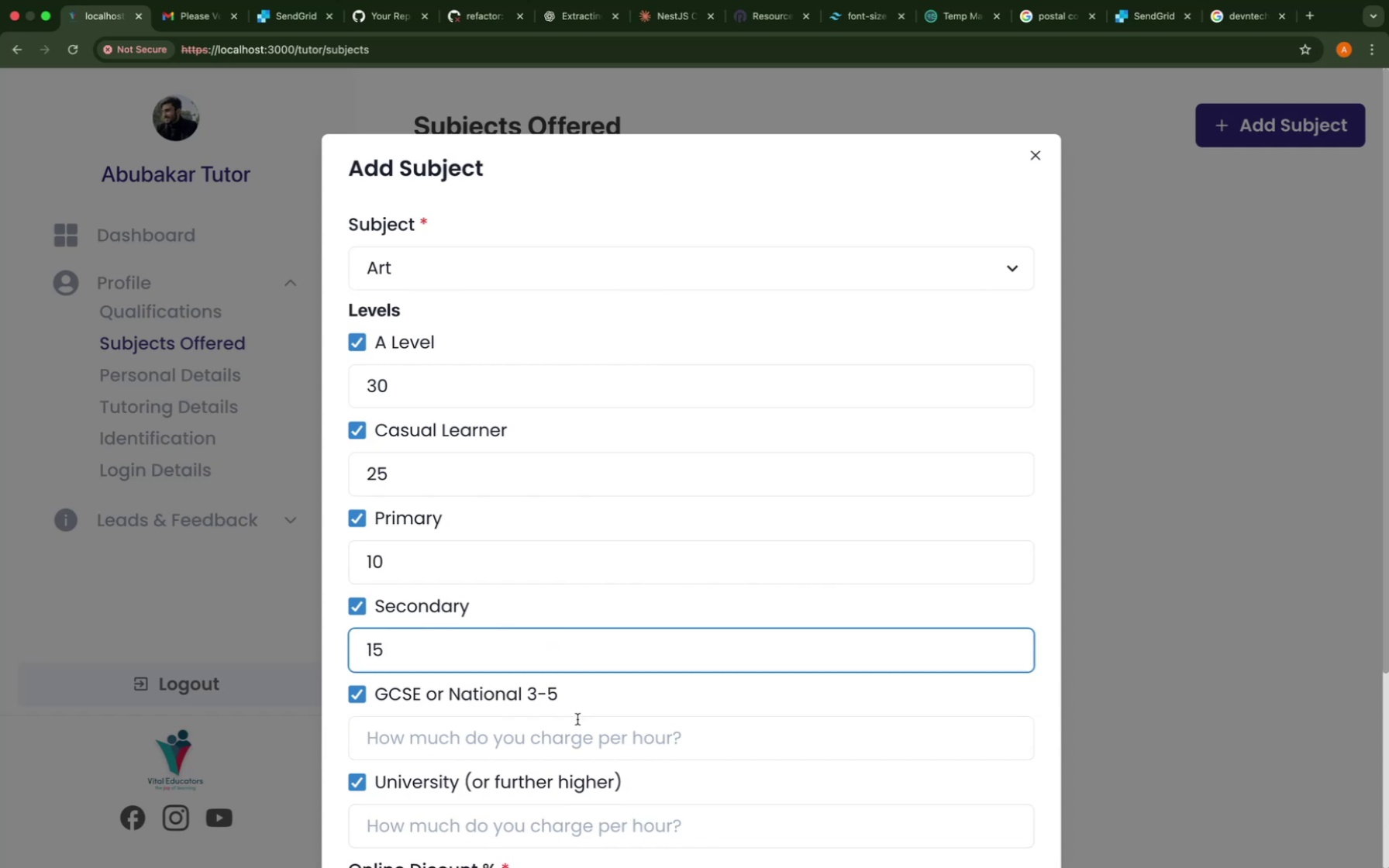 
left_click([514, 758])
 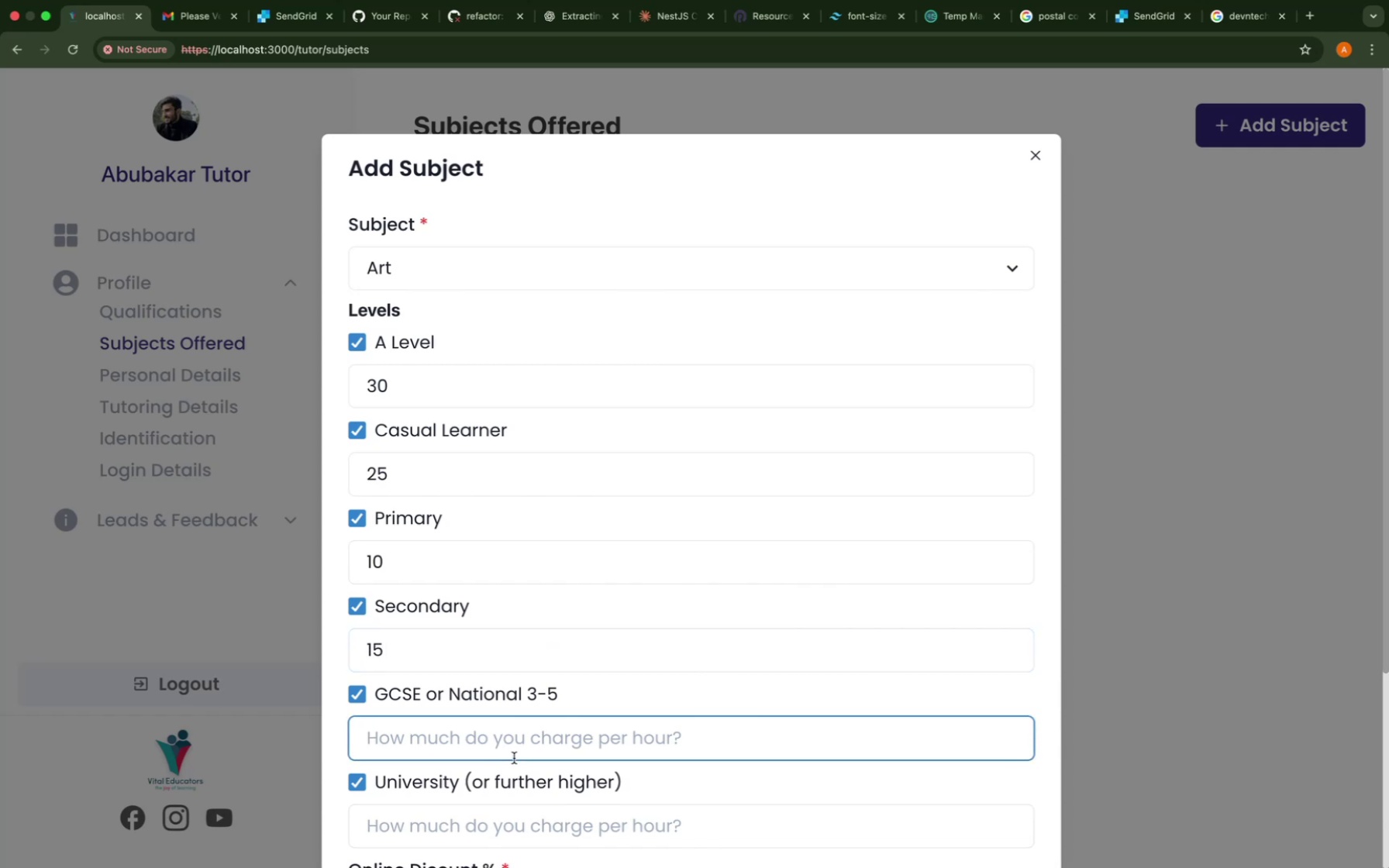 
key(5)
 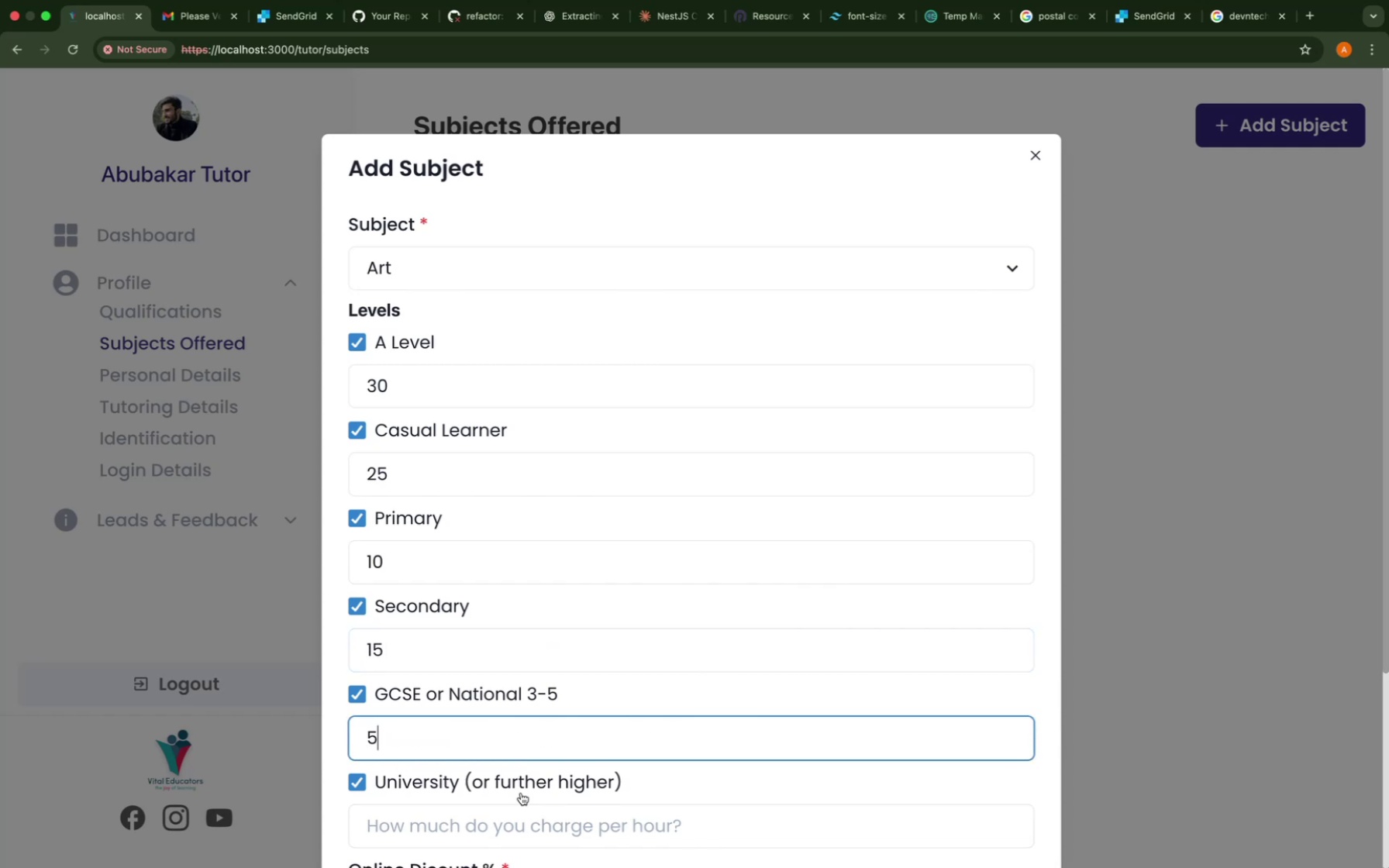 
scroll: coordinate [539, 783], scroll_direction: down, amount: 20.0
 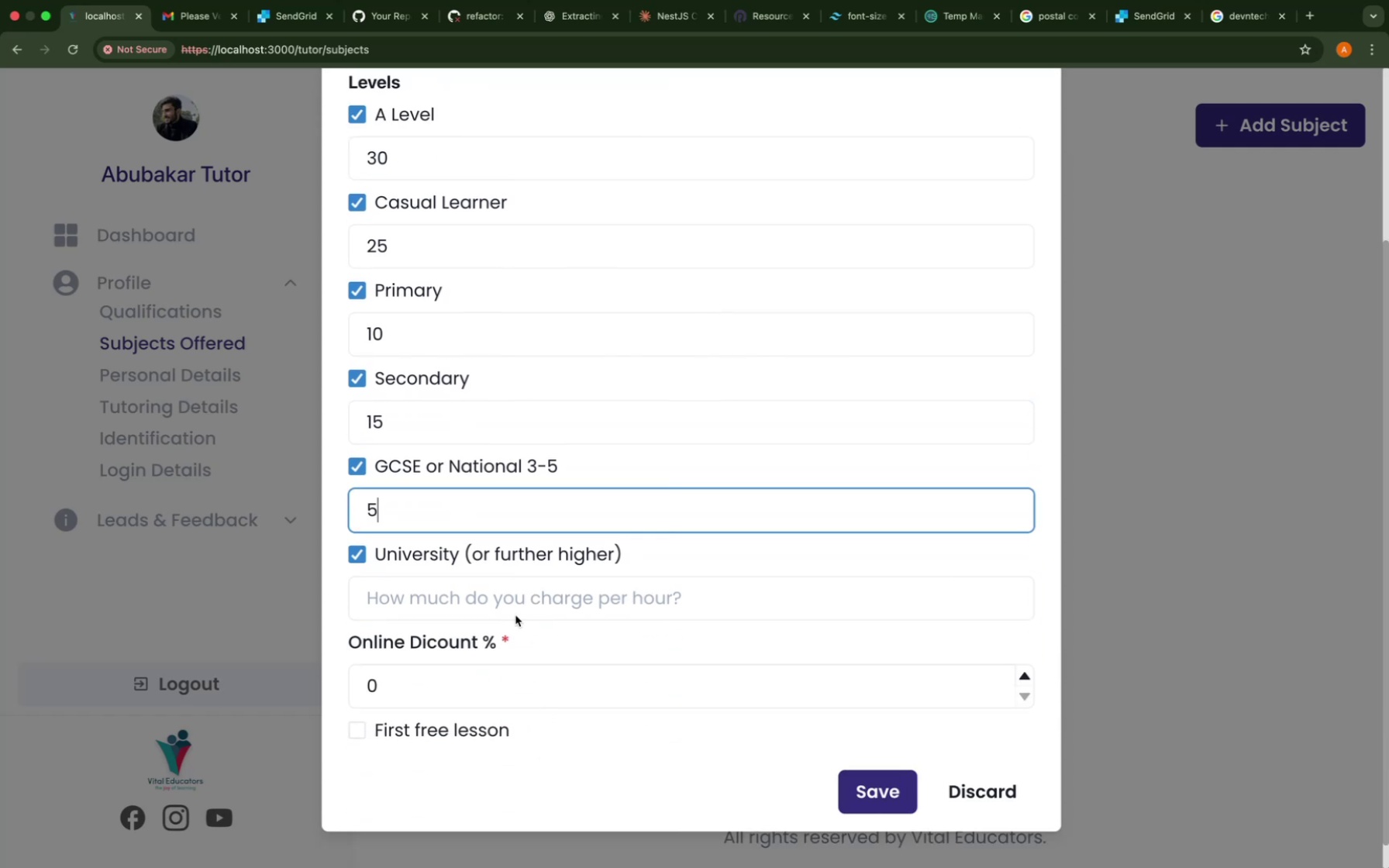 
left_click([499, 591])
 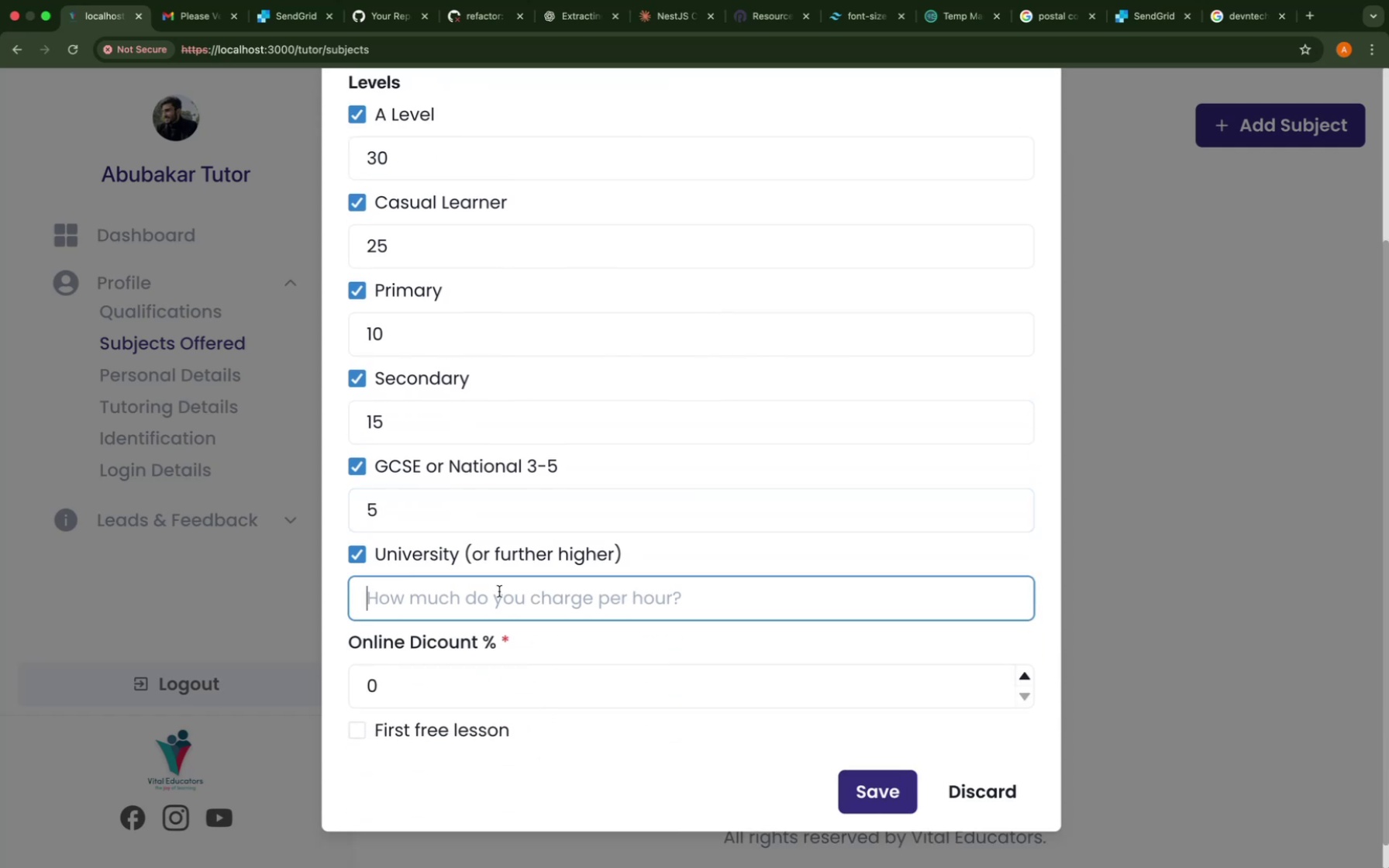 
type(35)
 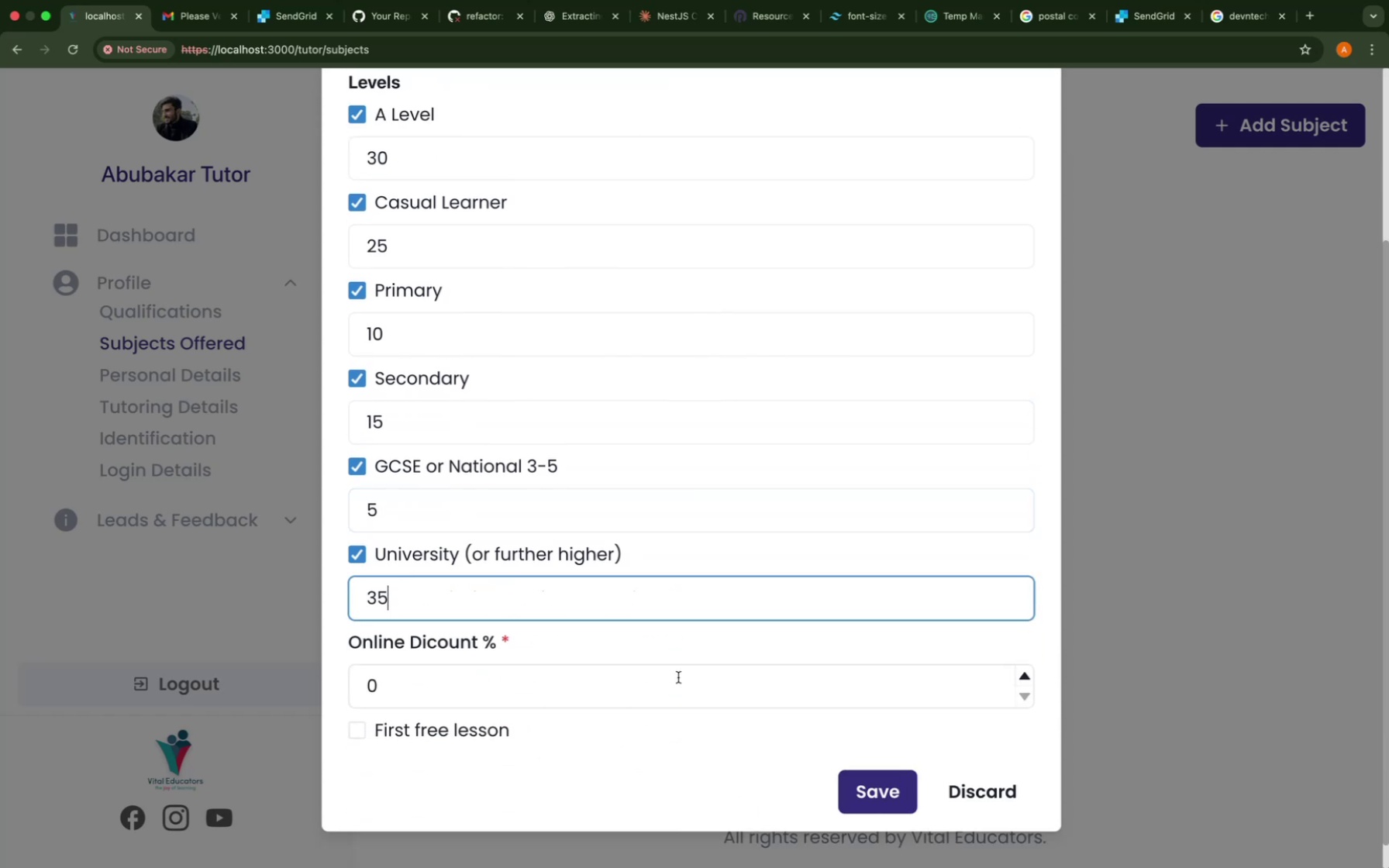 
left_click([698, 703])
 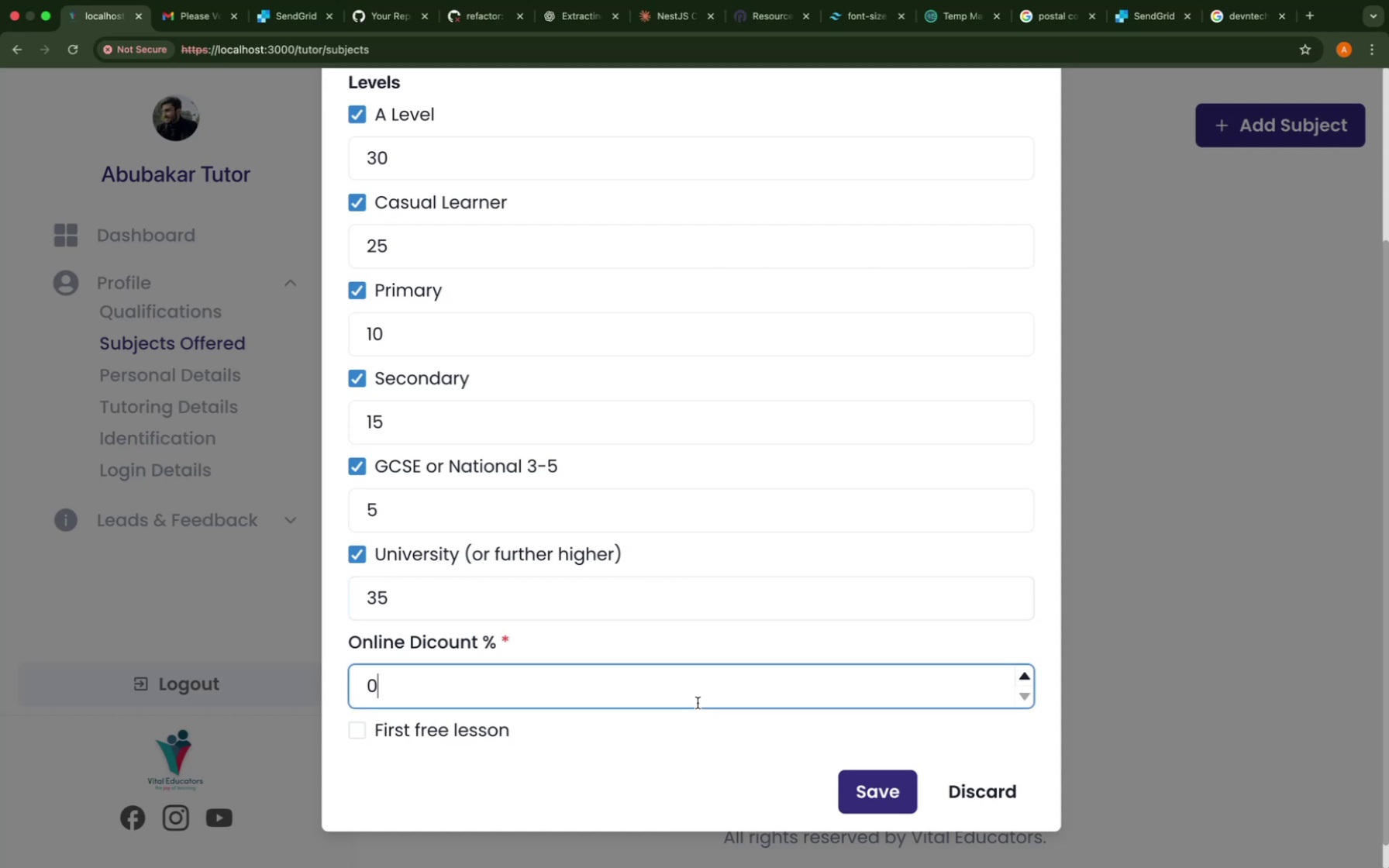 
key(Backspace)
type(10)
 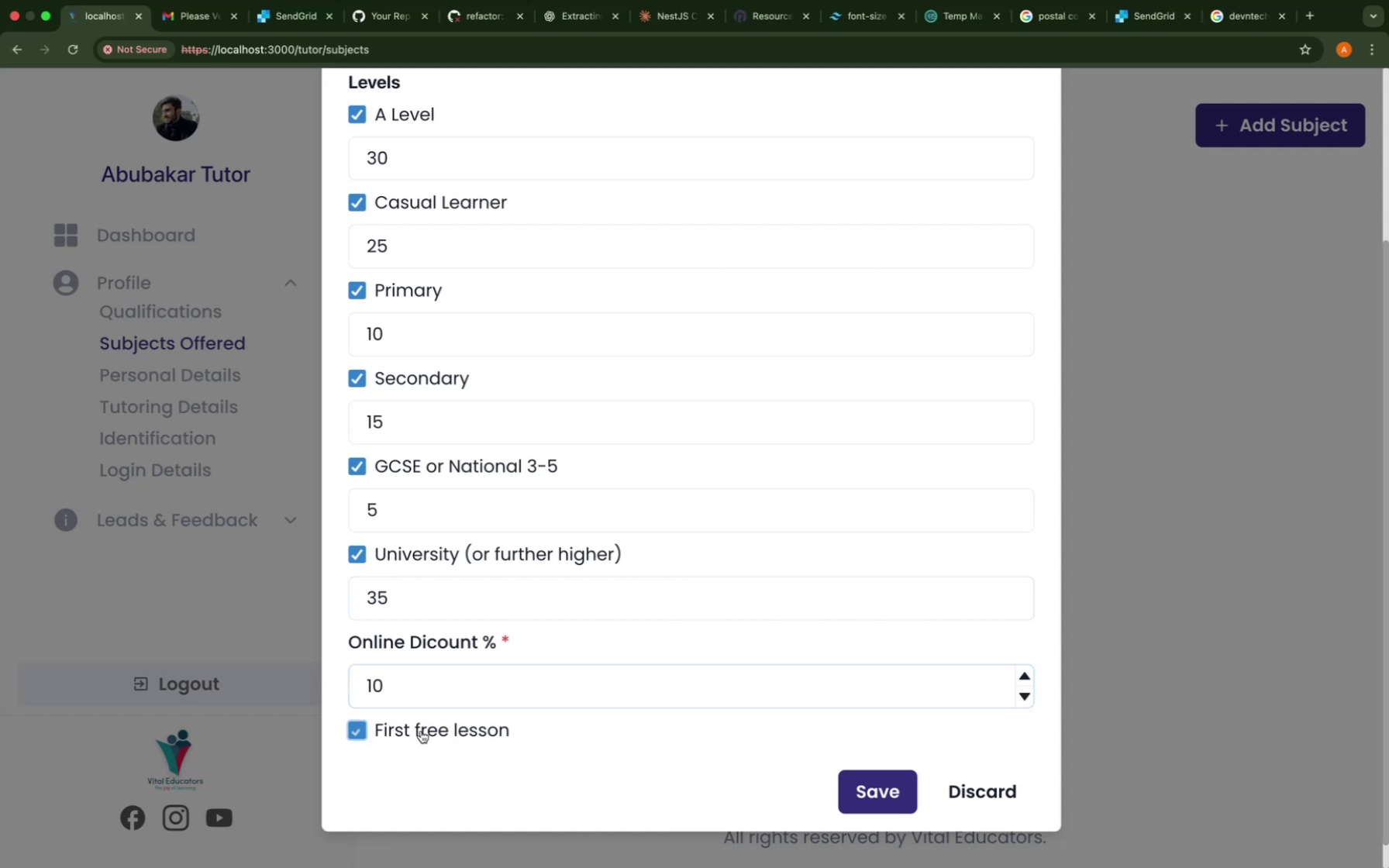 
left_click([850, 793])
 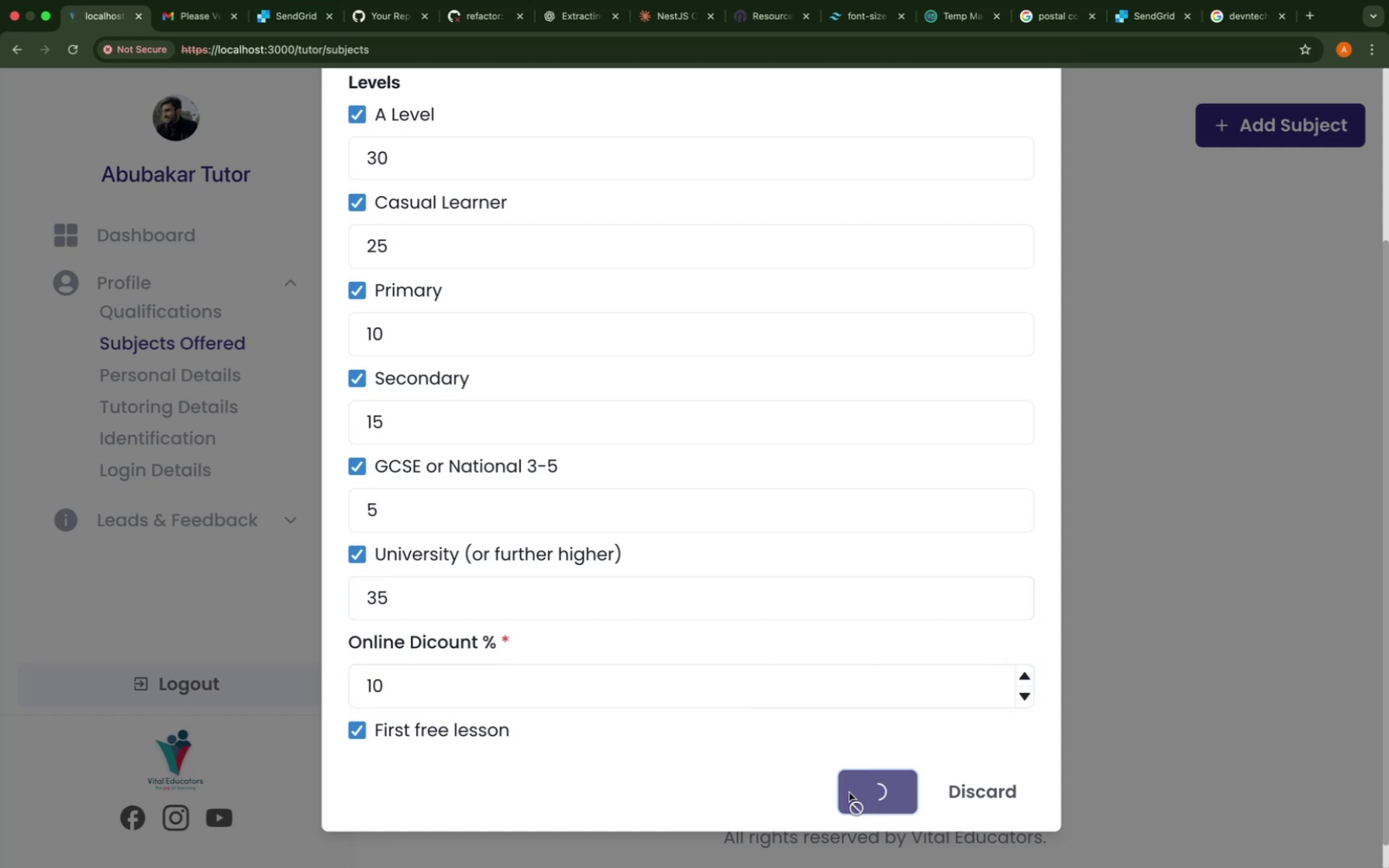 
mouse_move([727, 580])
 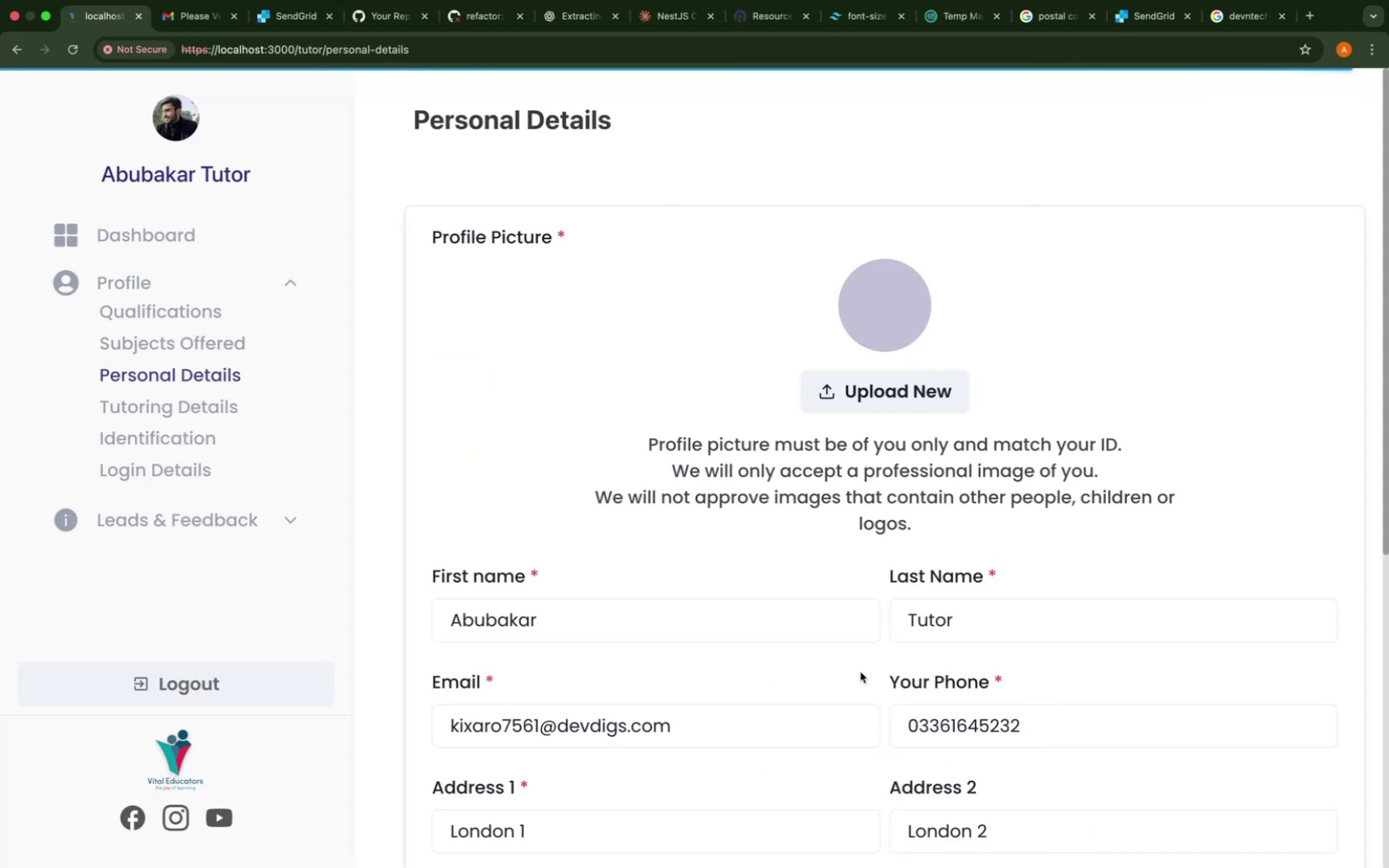 
scroll: coordinate [837, 629], scroll_direction: down, amount: 97.0
 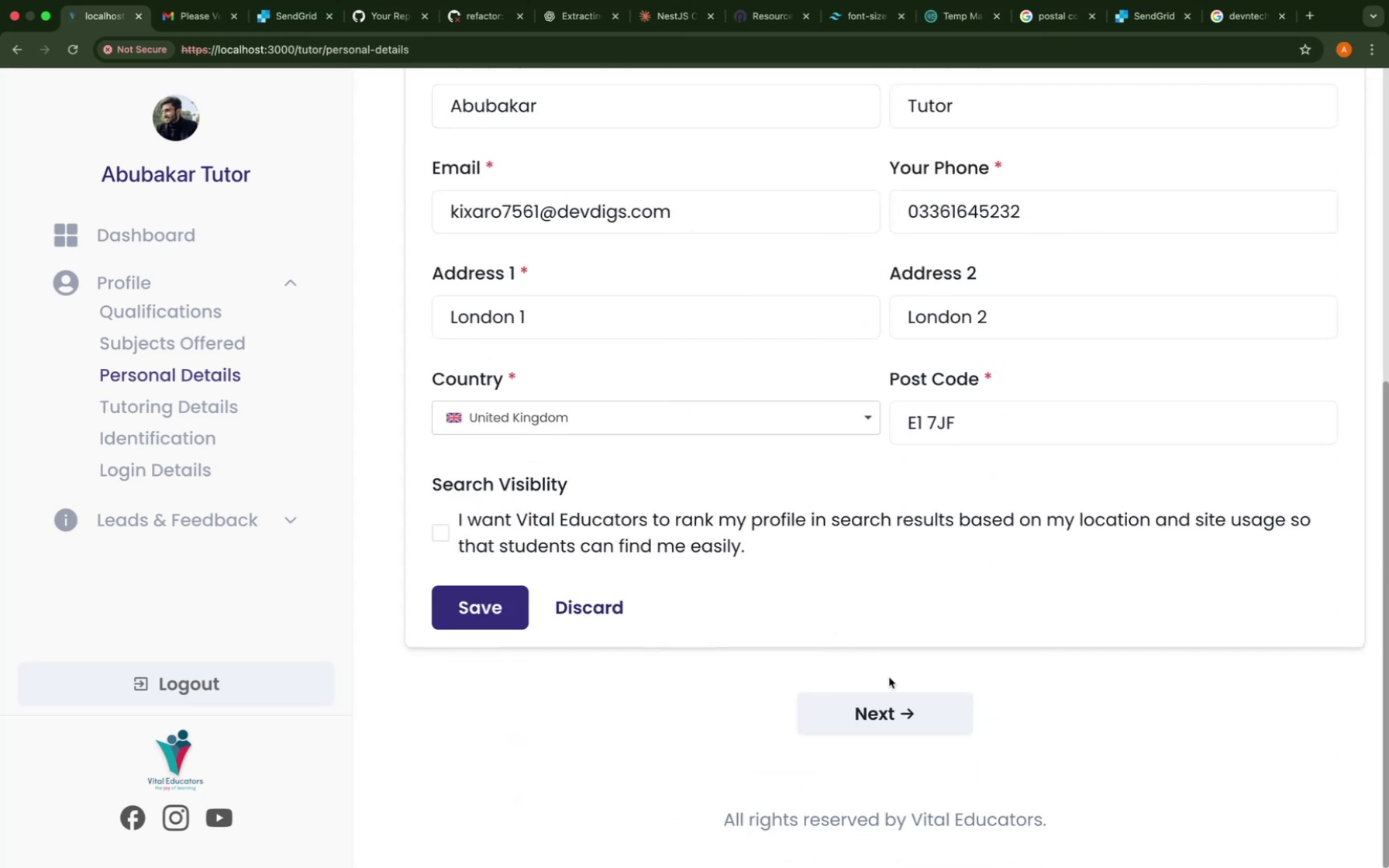 
left_click([892, 693])
 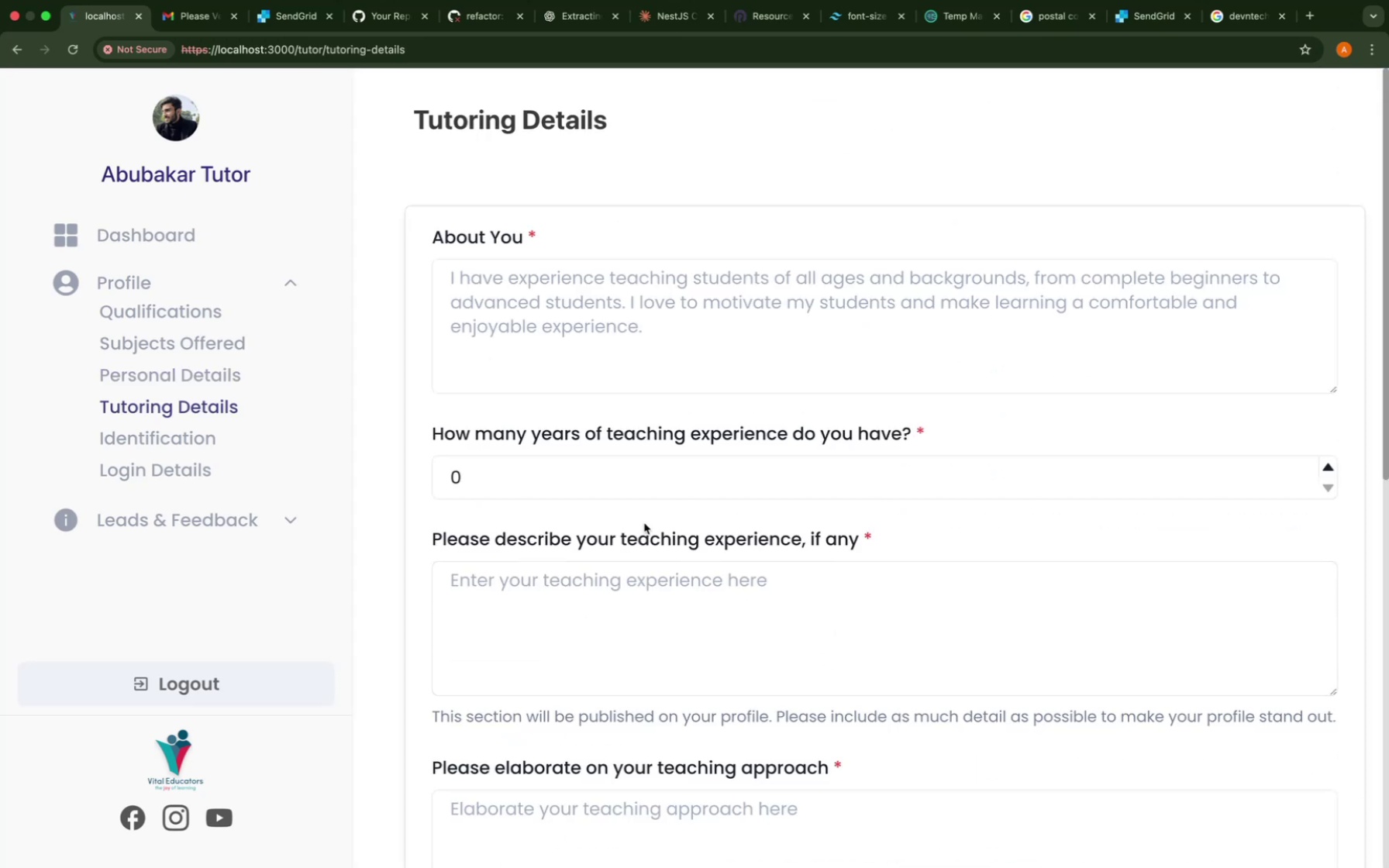 
left_click([561, 341])
 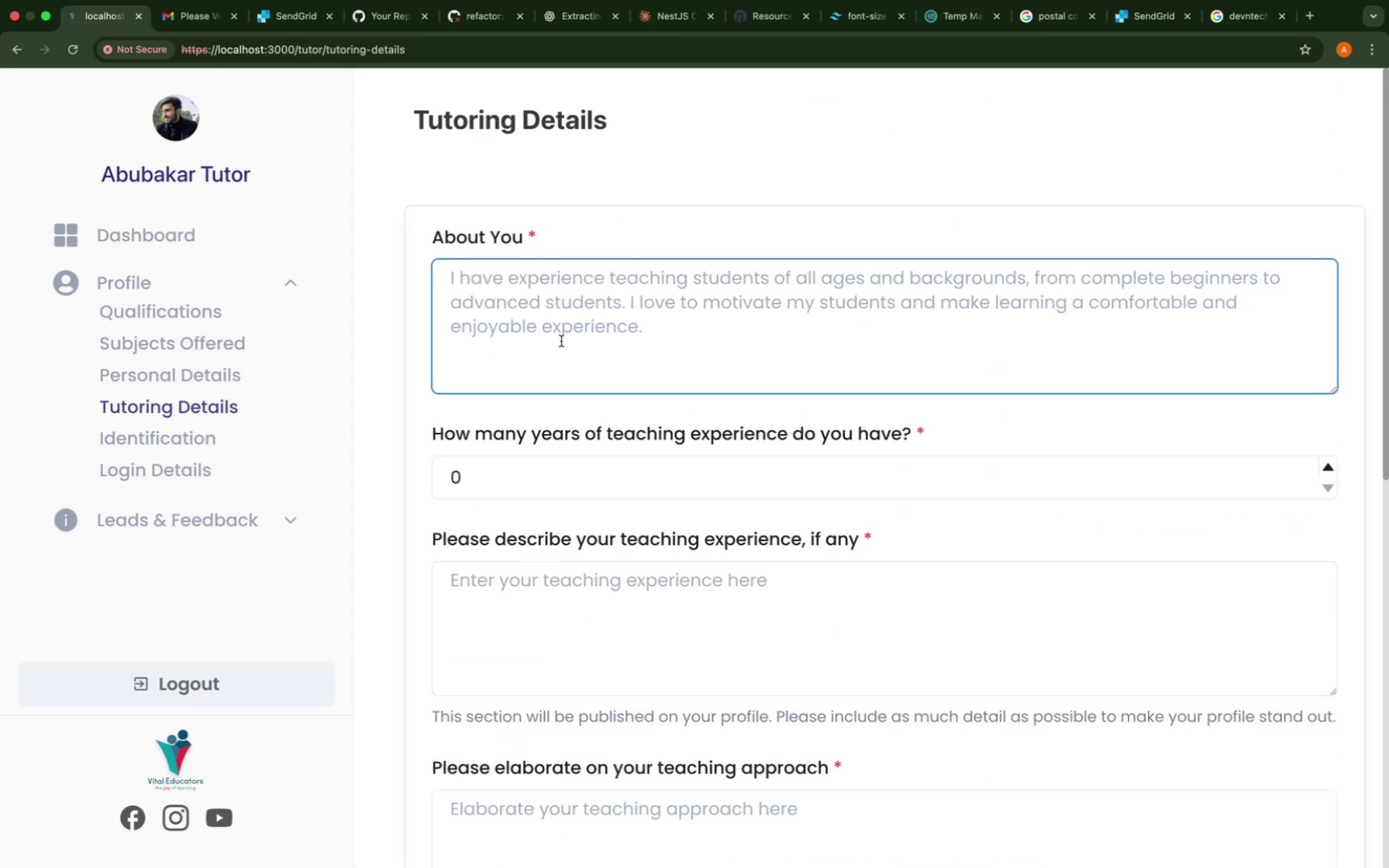 
left_click_drag(start_coordinate=[451, 281], to_coordinate=[666, 339])
 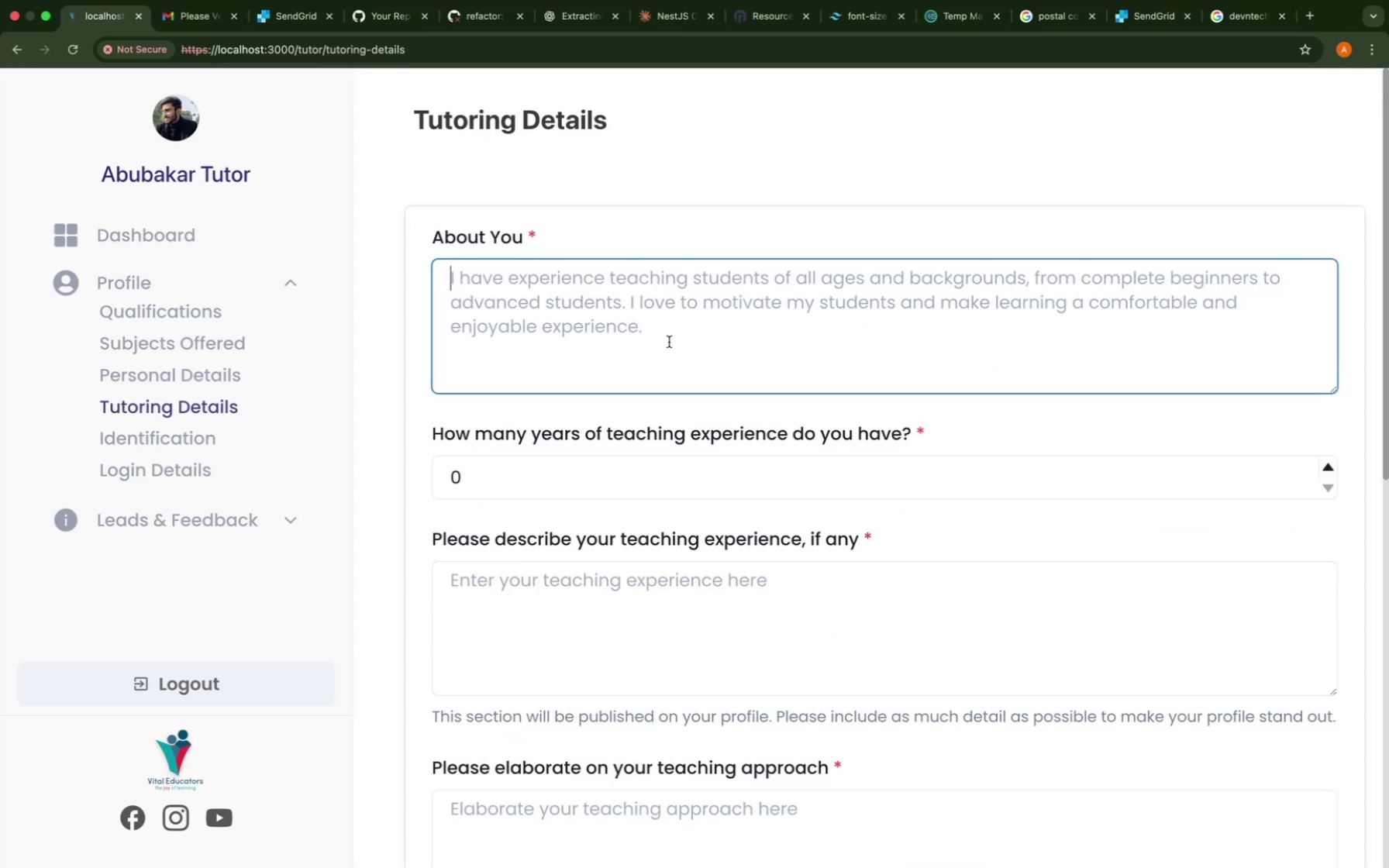 
left_click_drag(start_coordinate=[666, 339], to_coordinate=[467, 287])
 